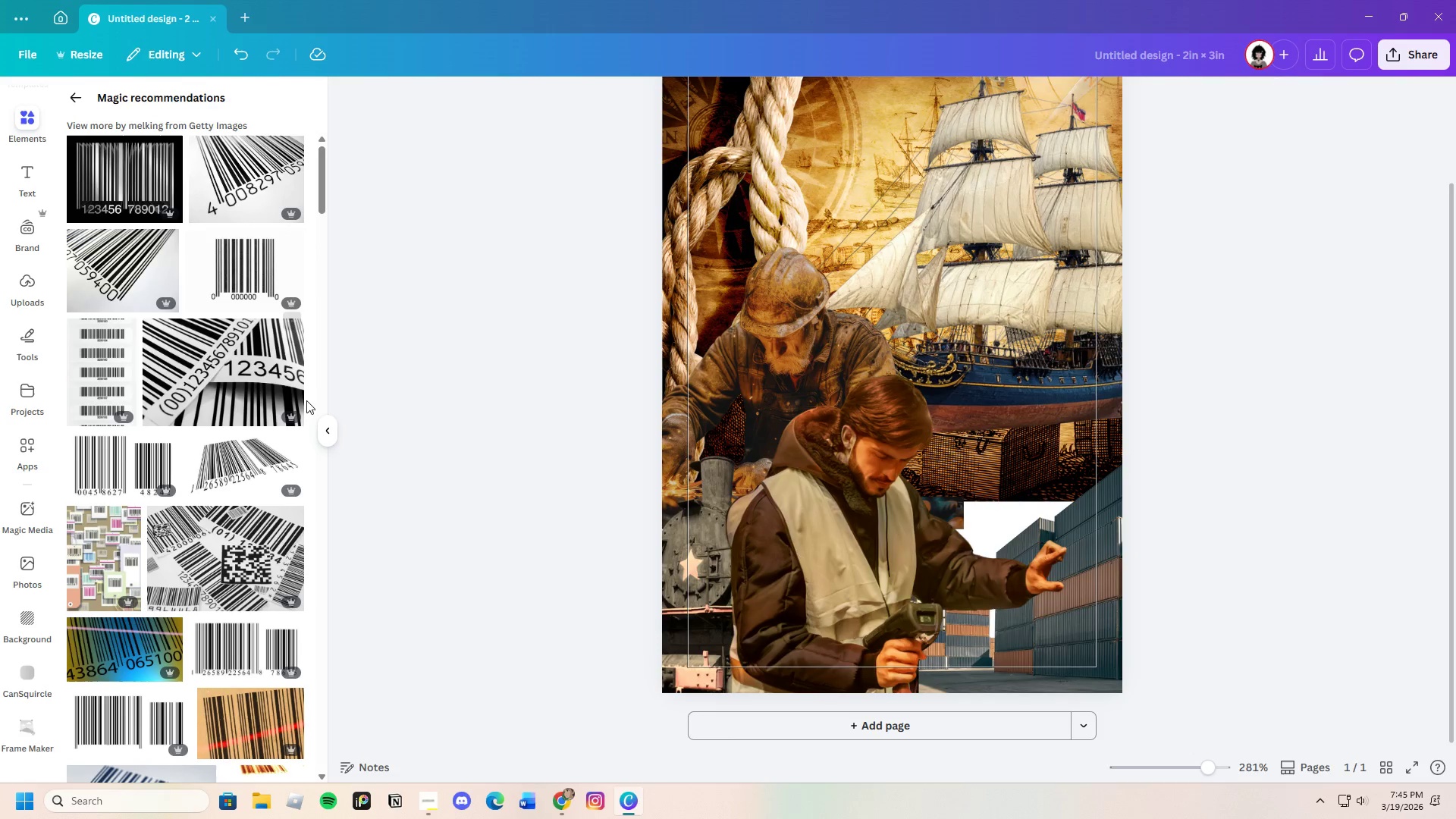 
left_click([271, 372])
 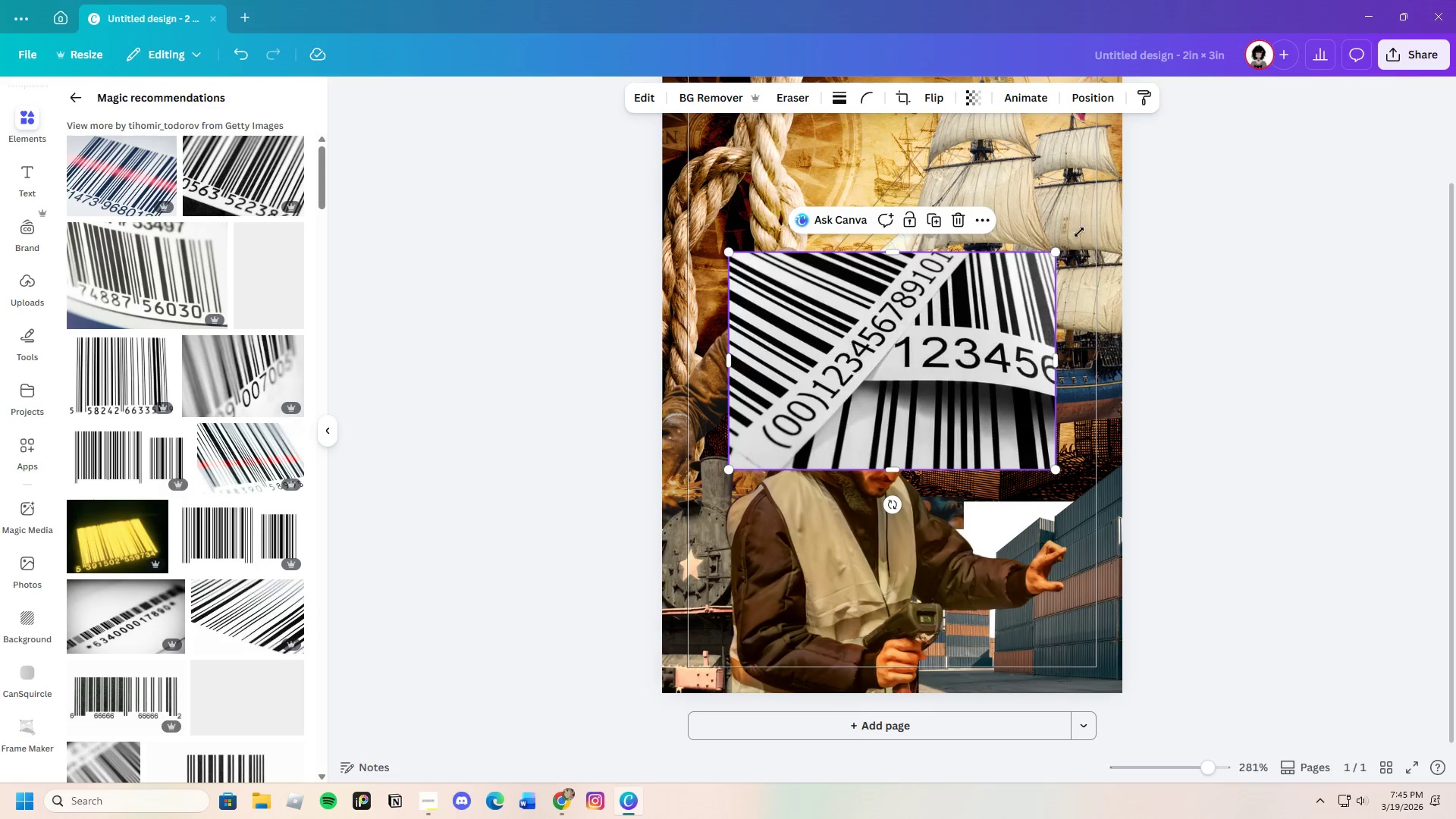 
left_click([958, 216])
 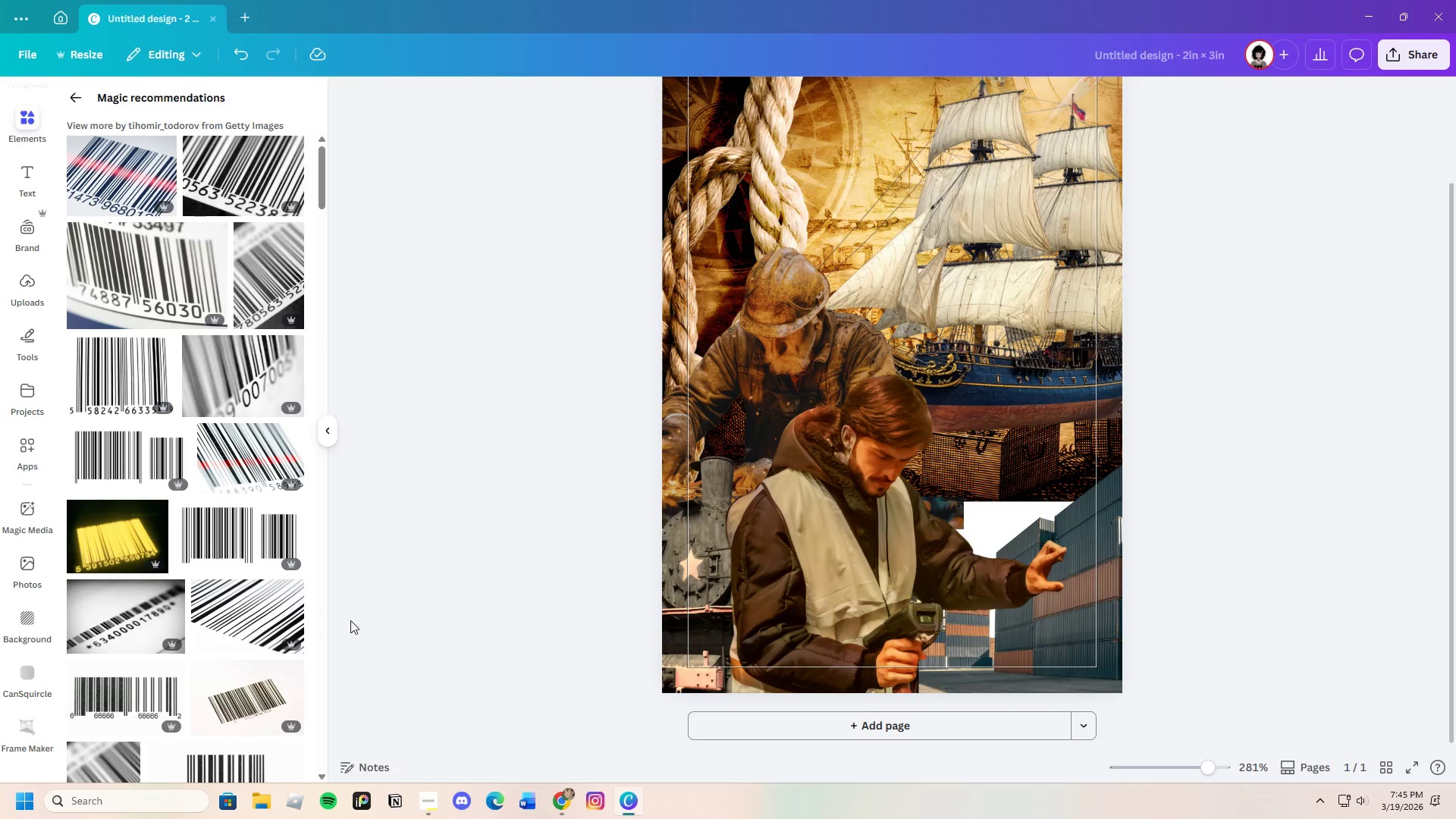 
scroll: coordinate [202, 602], scroll_direction: down, amount: 4.0
 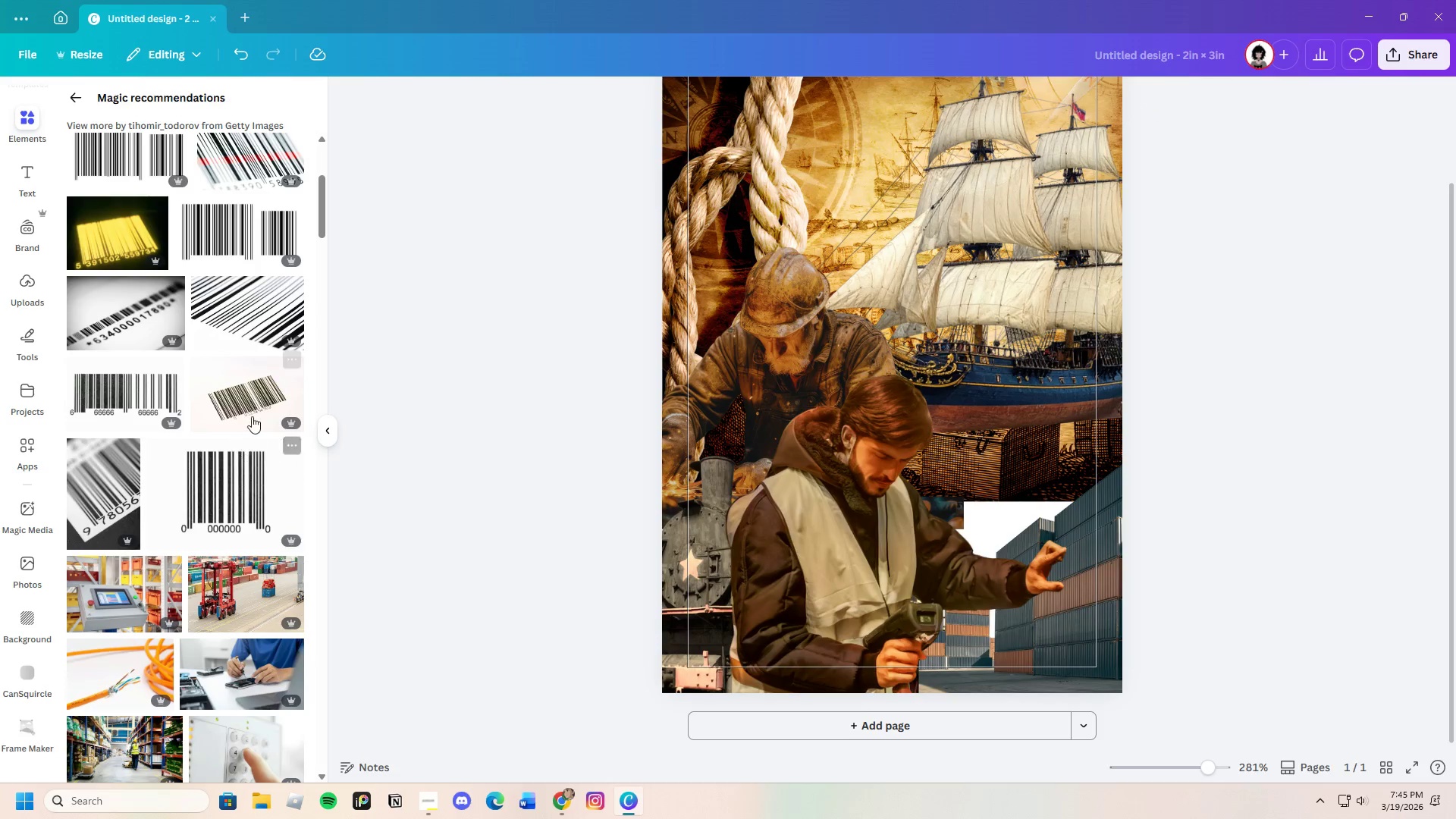 
left_click([253, 410])
 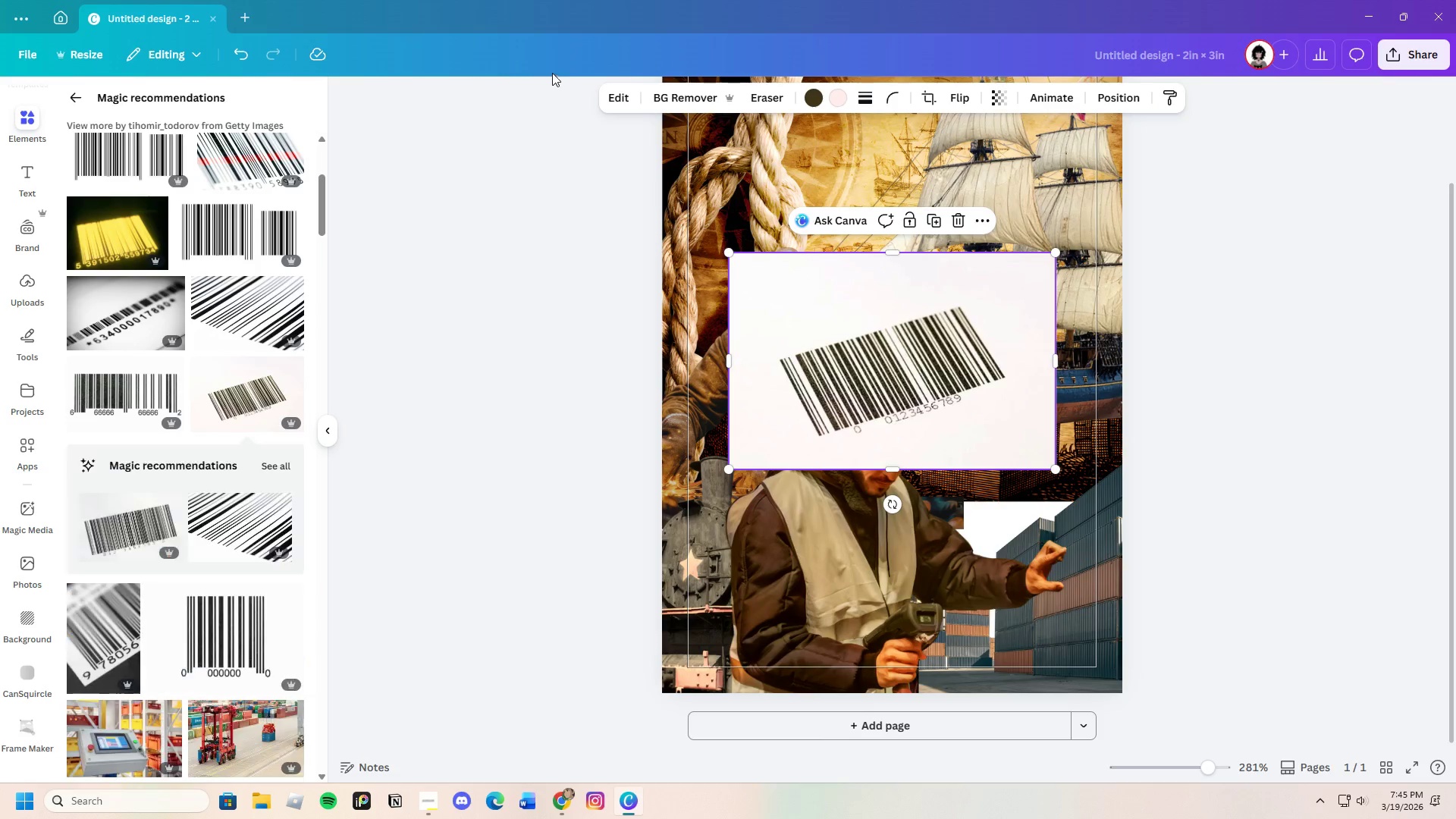 
left_click([675, 96])
 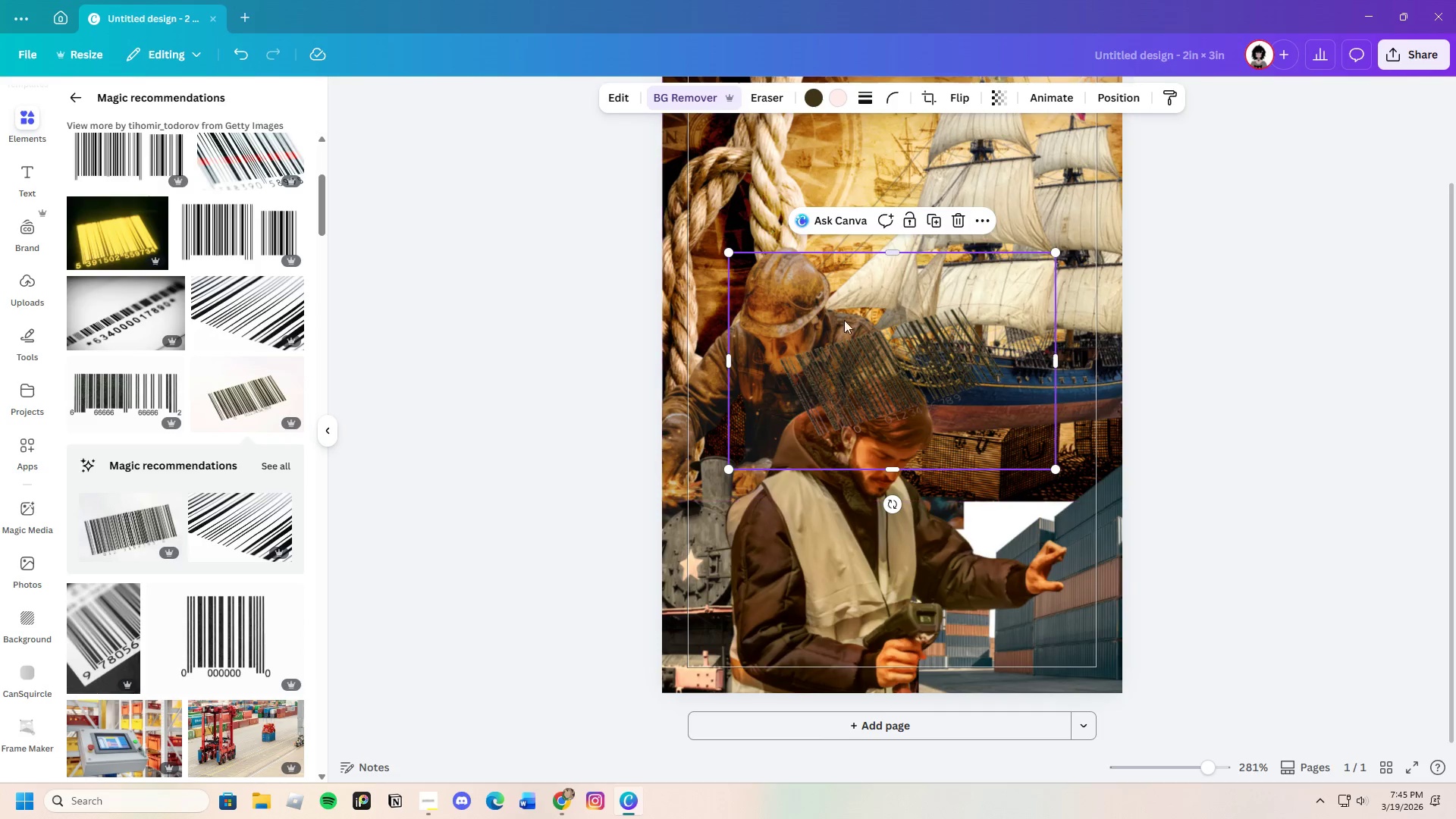 
left_click_drag(start_coordinate=[877, 347], to_coordinate=[991, 521])
 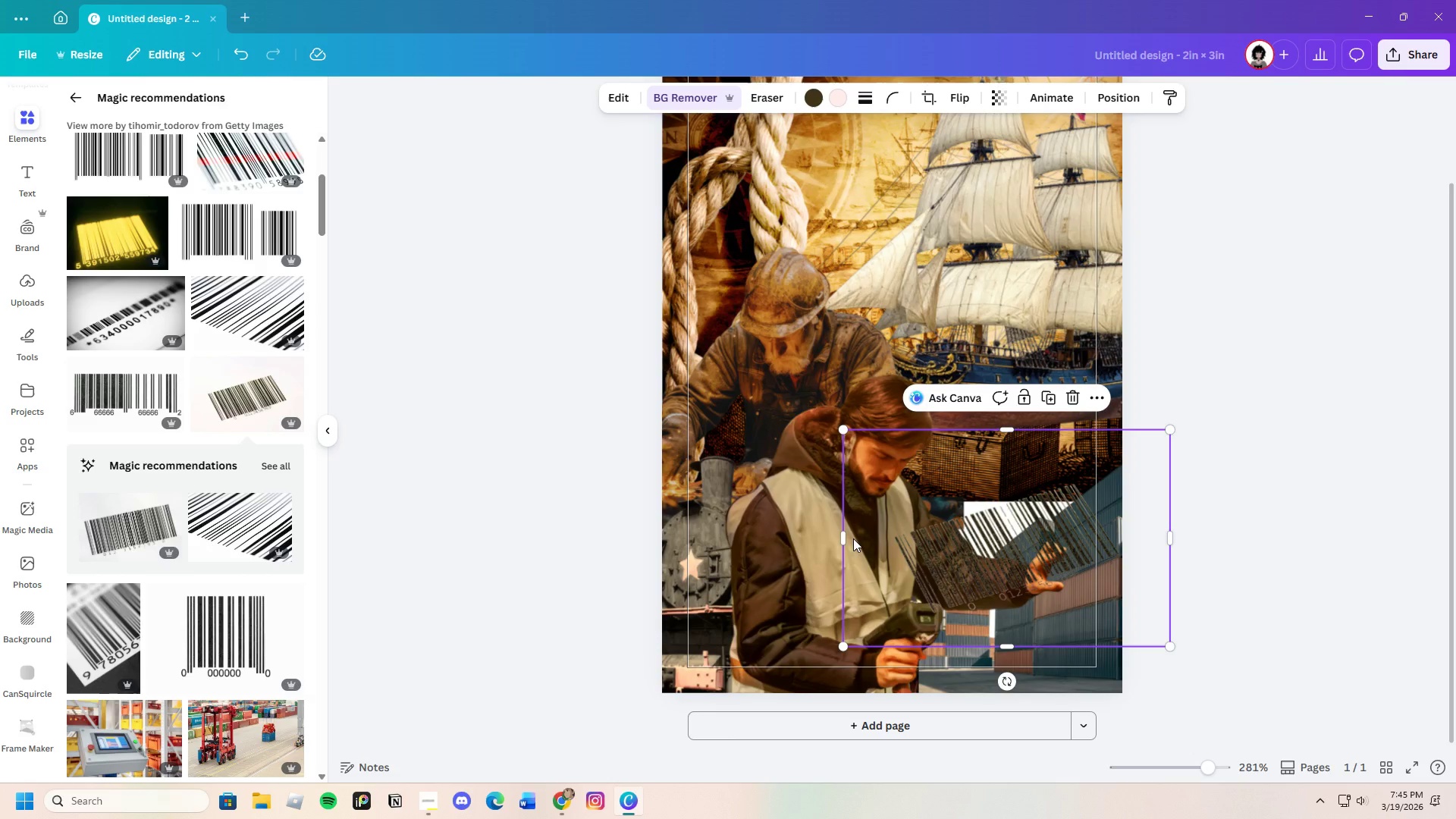 
left_click_drag(start_coordinate=[849, 533], to_coordinate=[892, 529])
 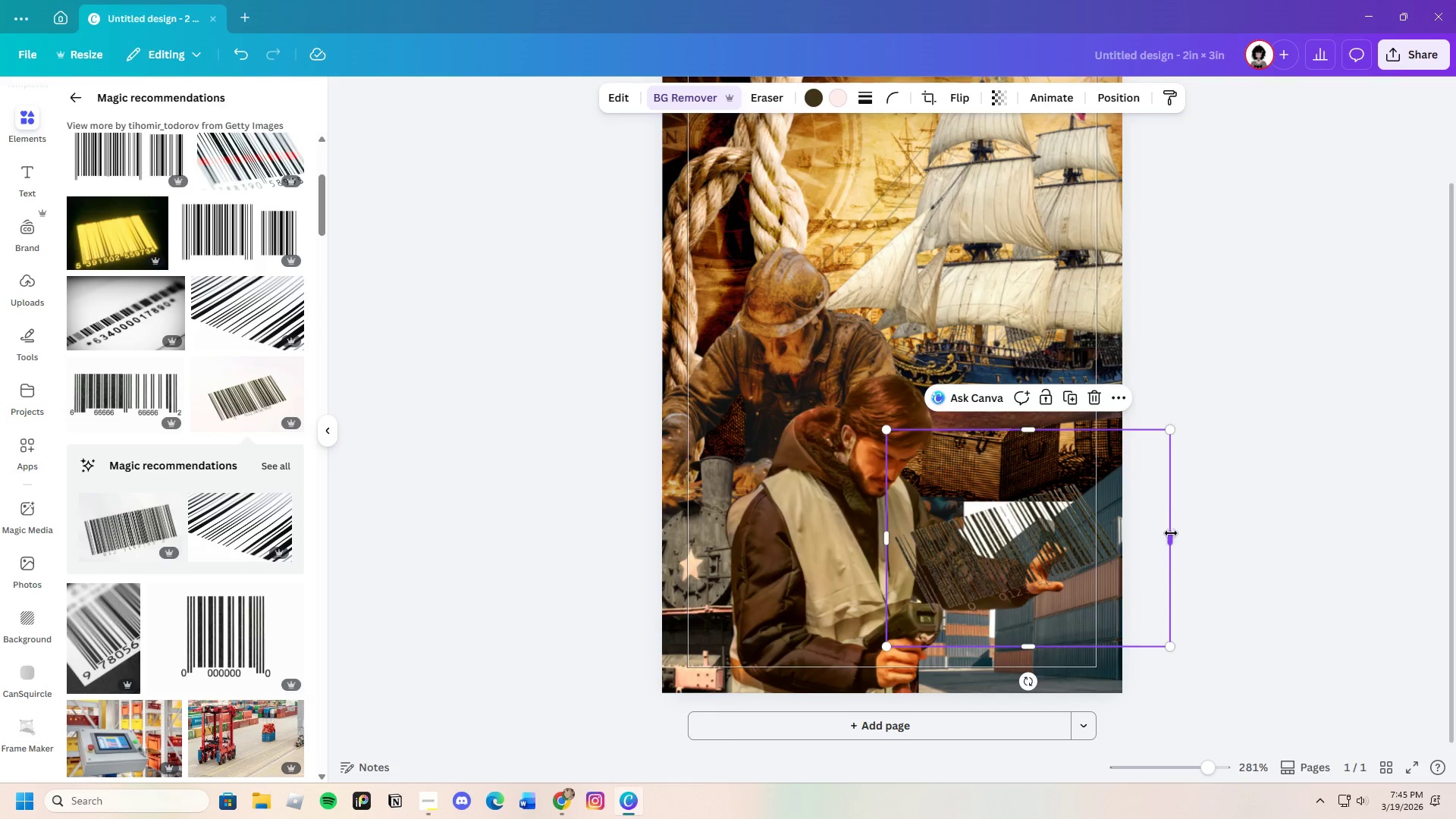 
left_click_drag(start_coordinate=[1172, 535], to_coordinate=[1122, 551])
 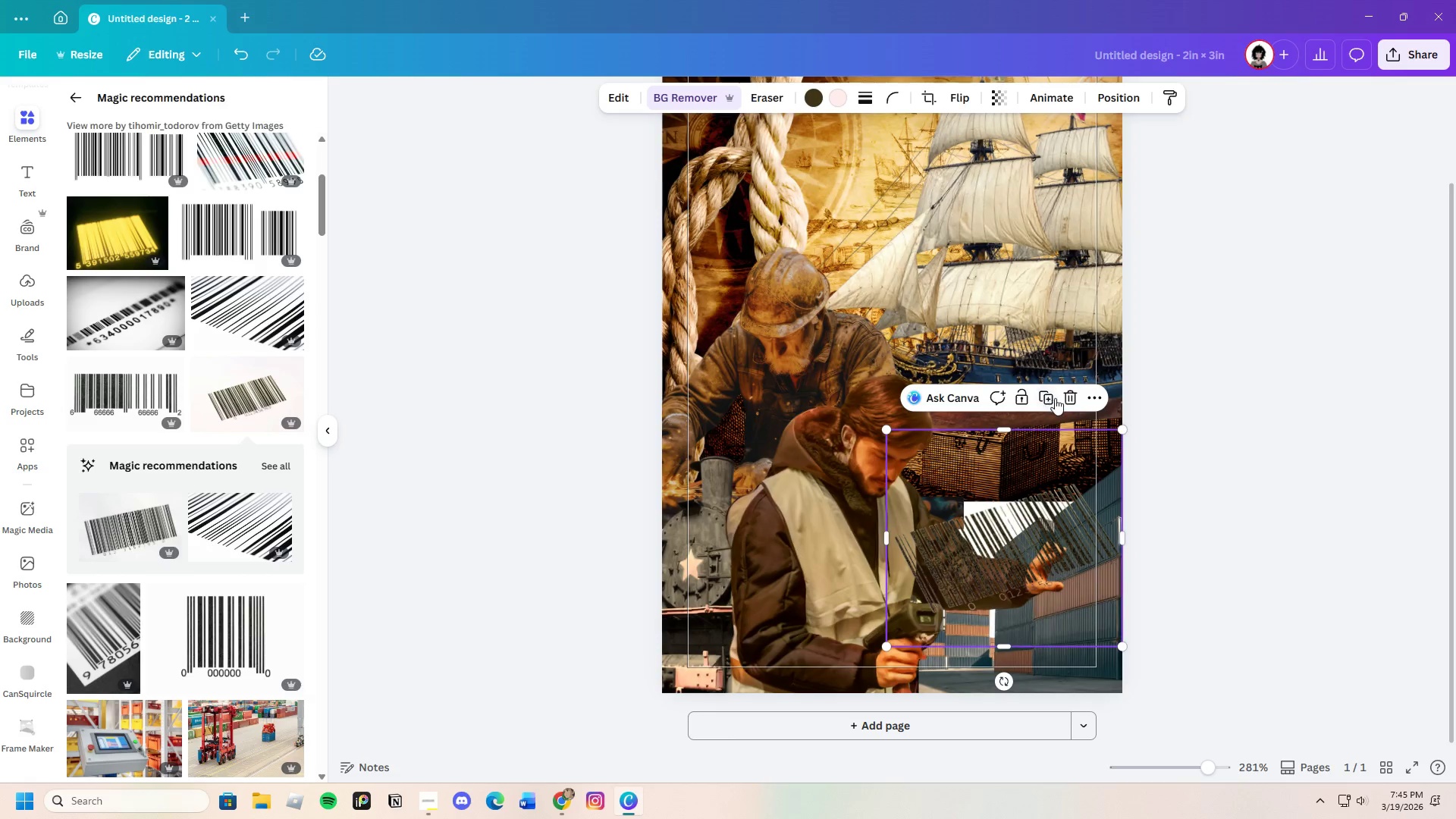 
left_click([1066, 395])
 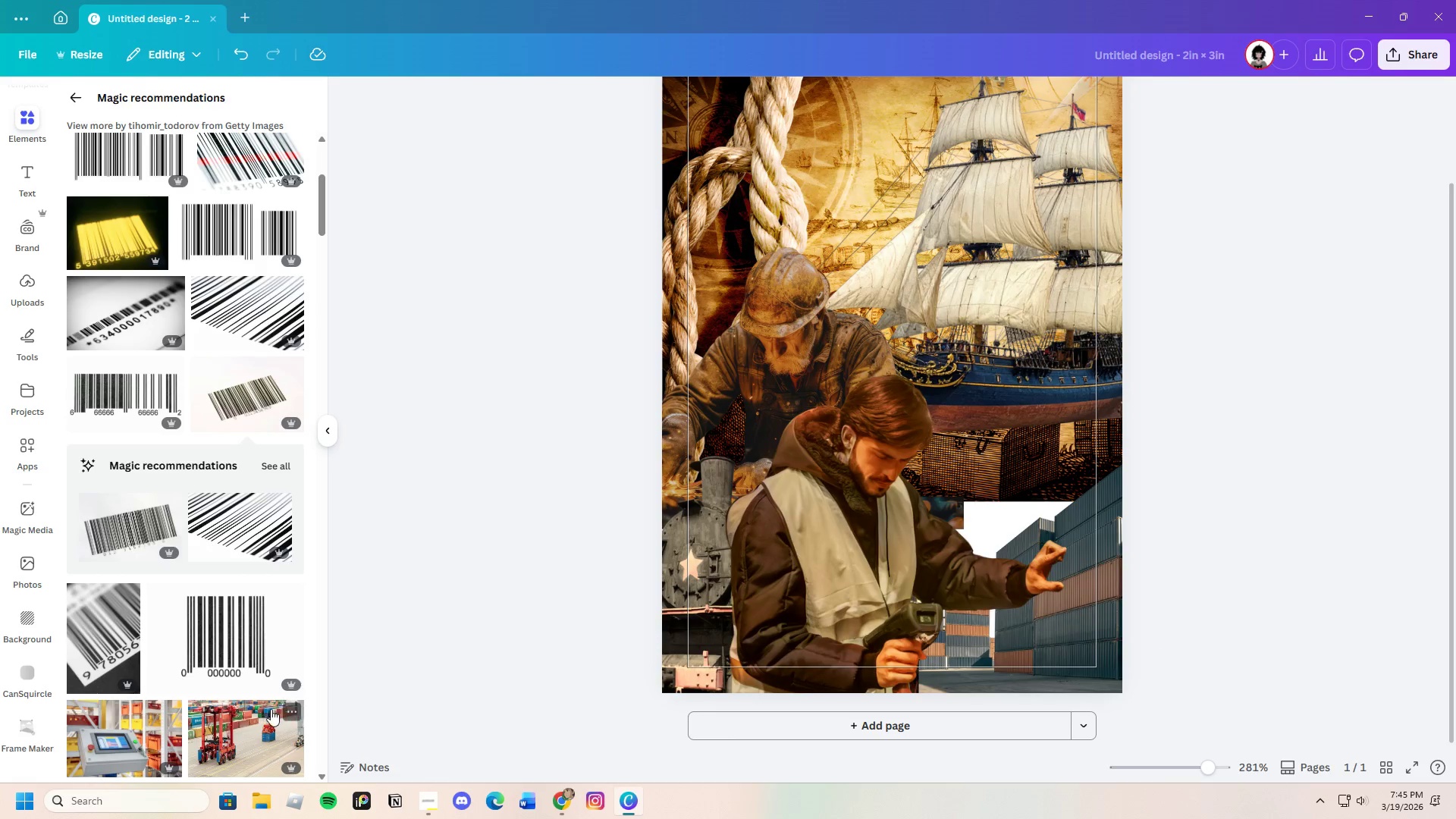 
scroll: coordinate [270, 689], scroll_direction: down, amount: 1.0
 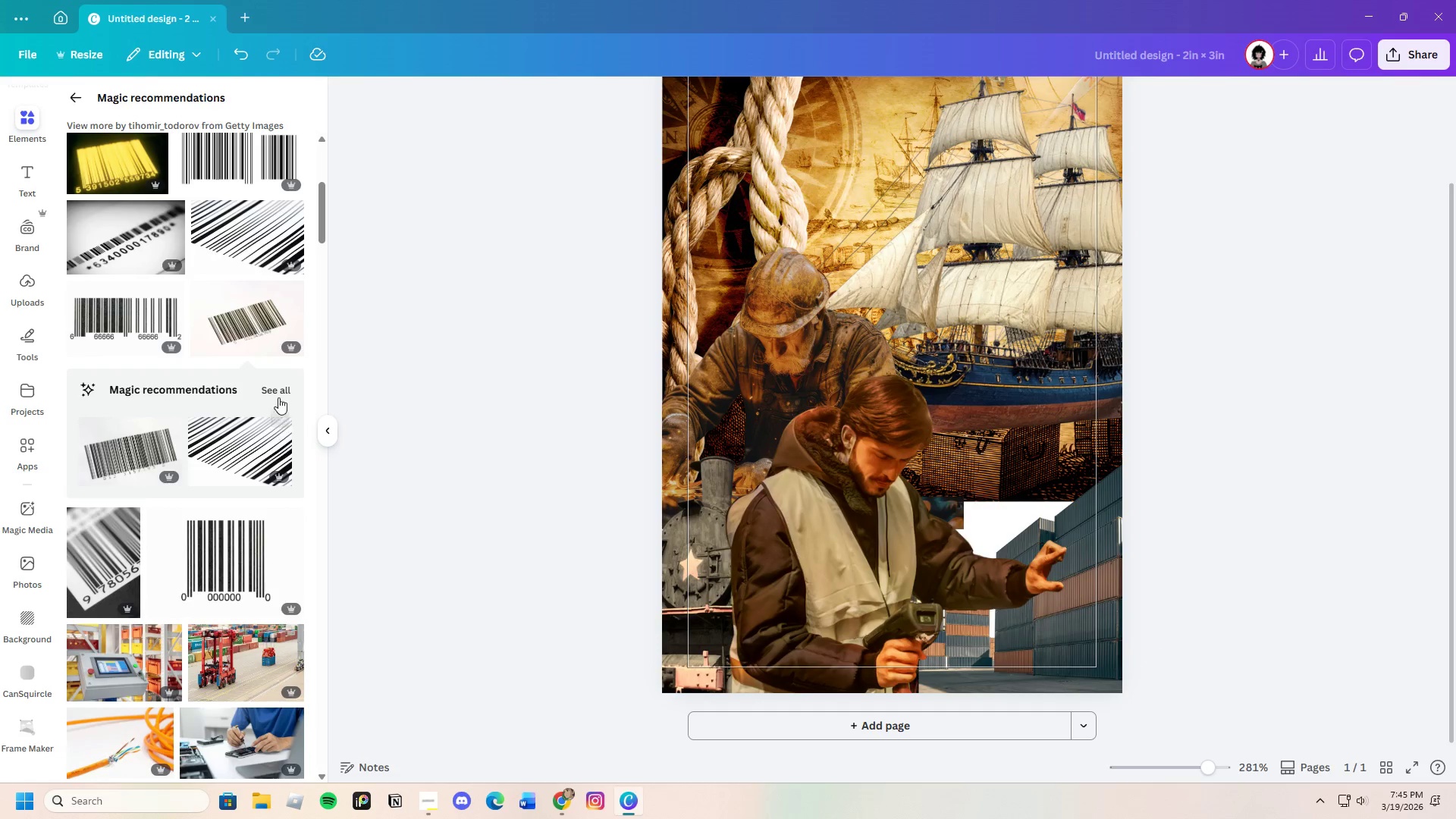 
left_click([279, 391])
 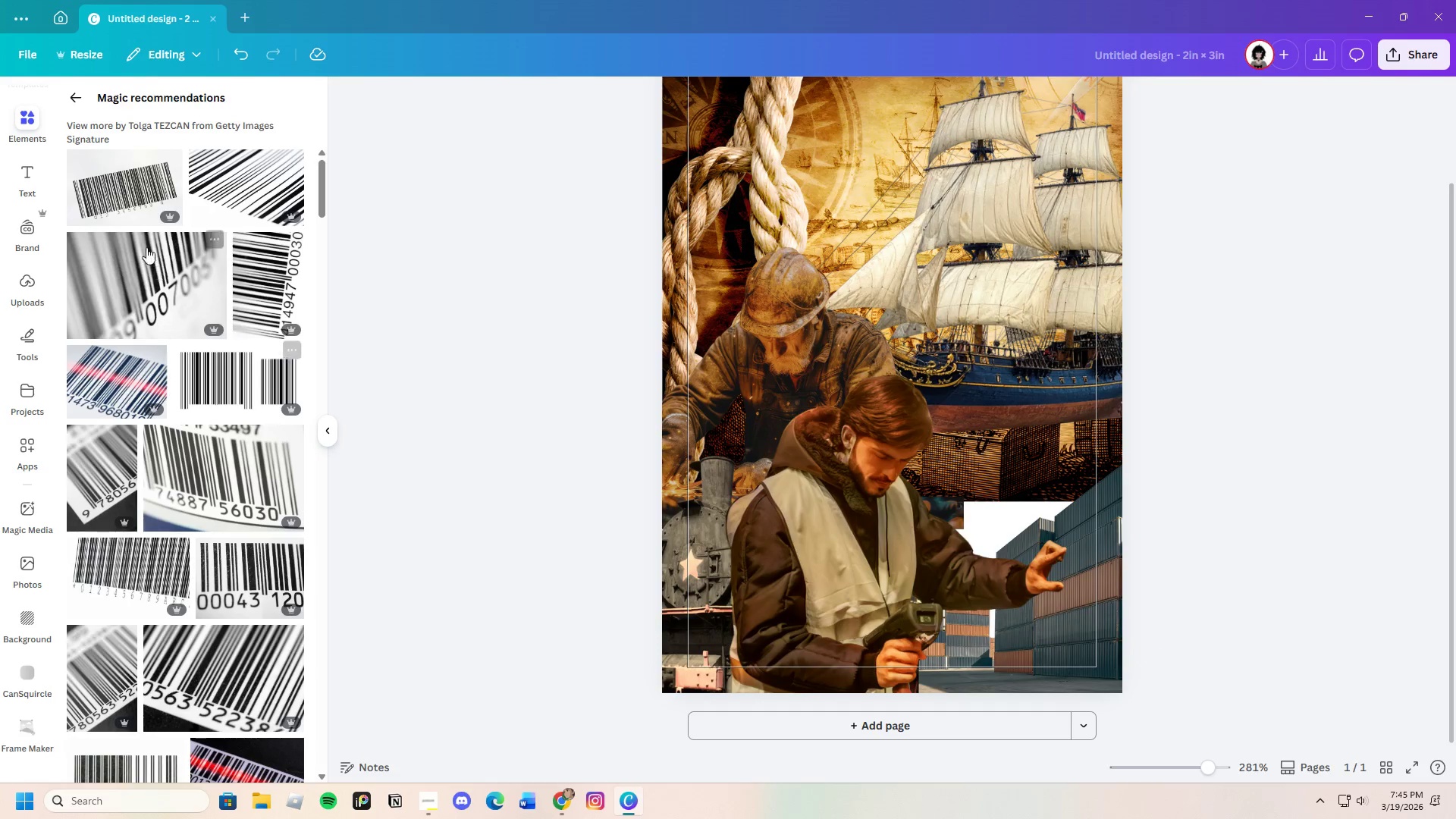 
left_click([135, 180])
 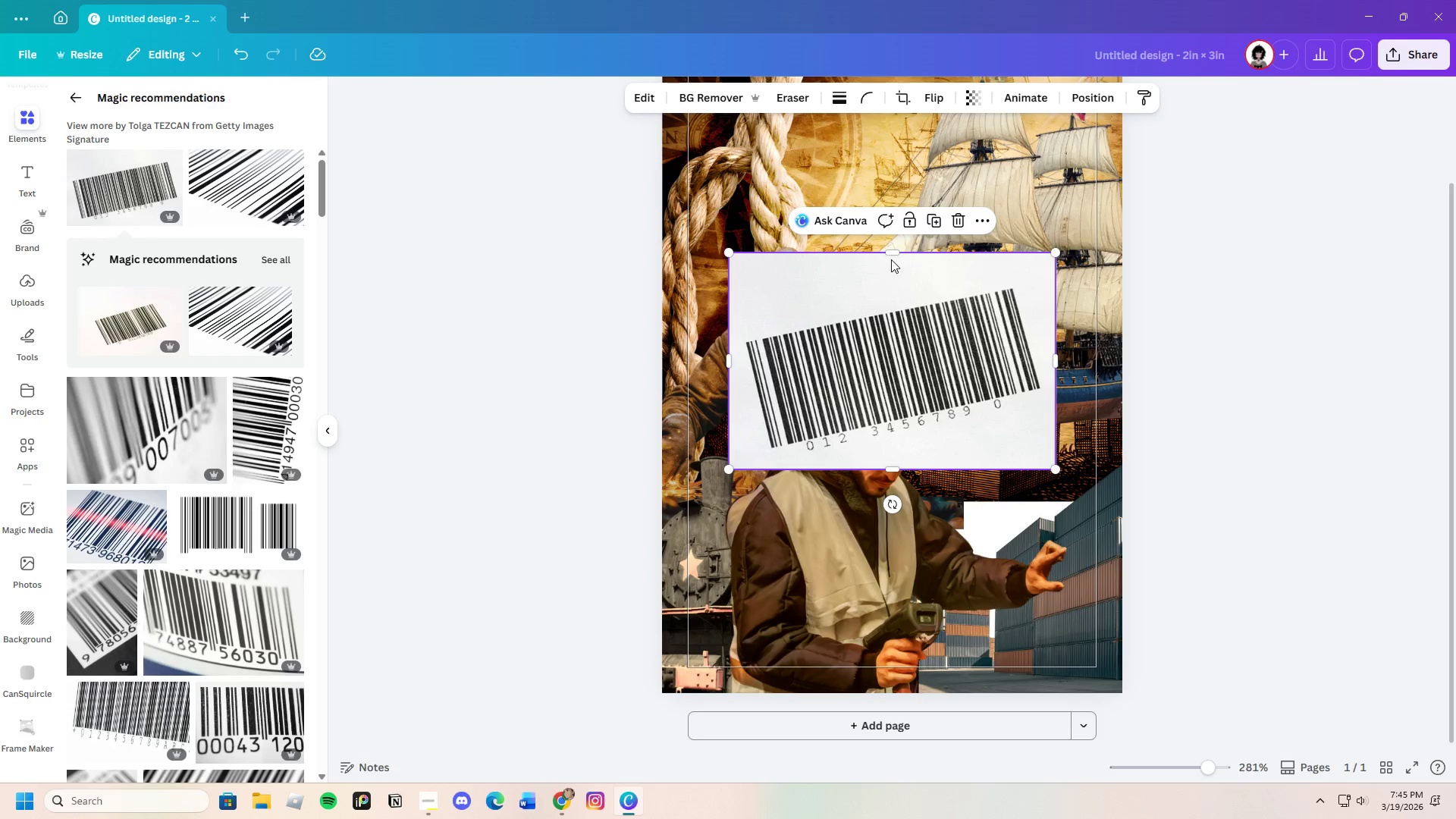 
left_click_drag(start_coordinate=[893, 253], to_coordinate=[902, 276])
 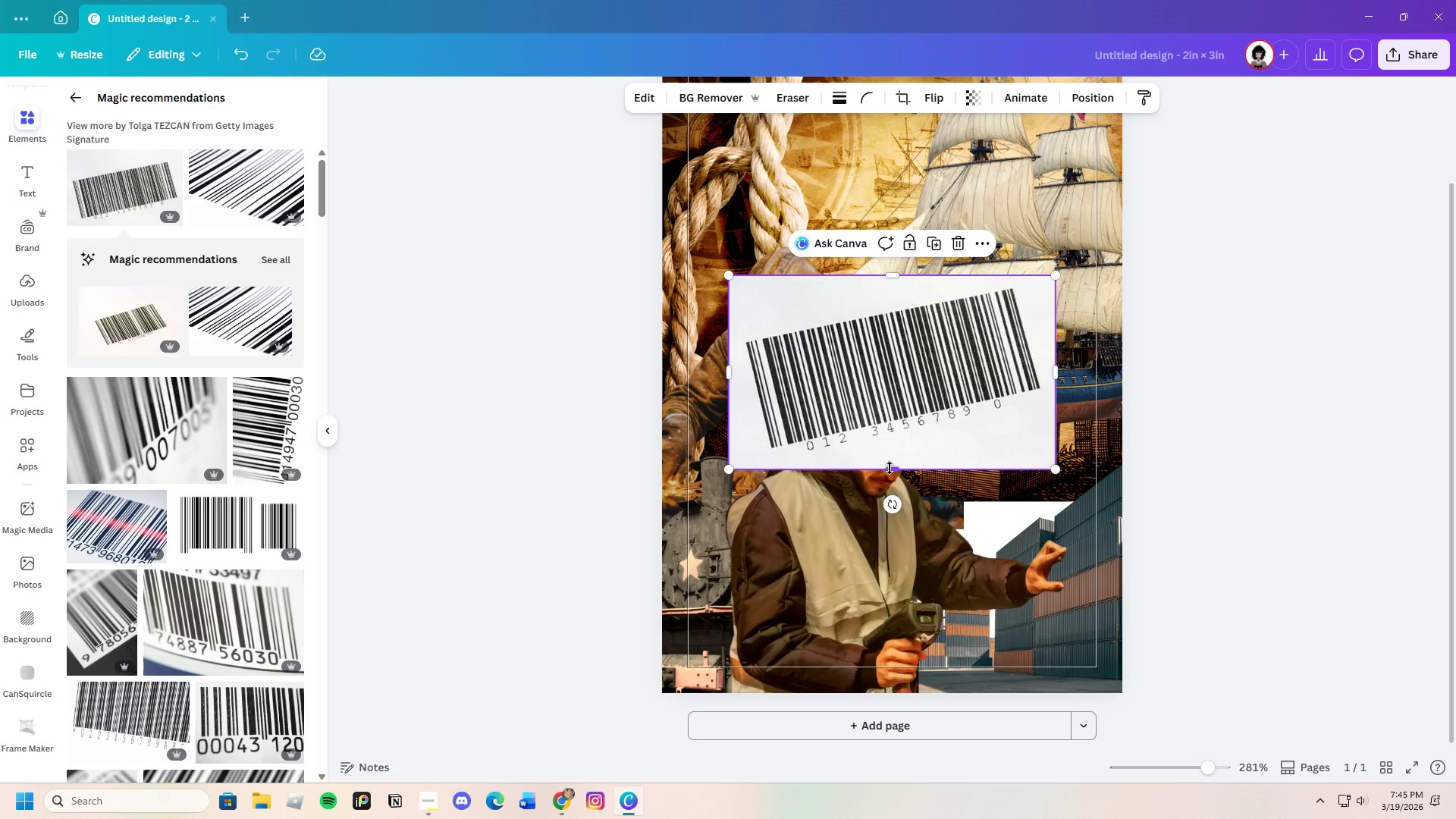 
left_click_drag(start_coordinate=[890, 468], to_coordinate=[896, 457])
 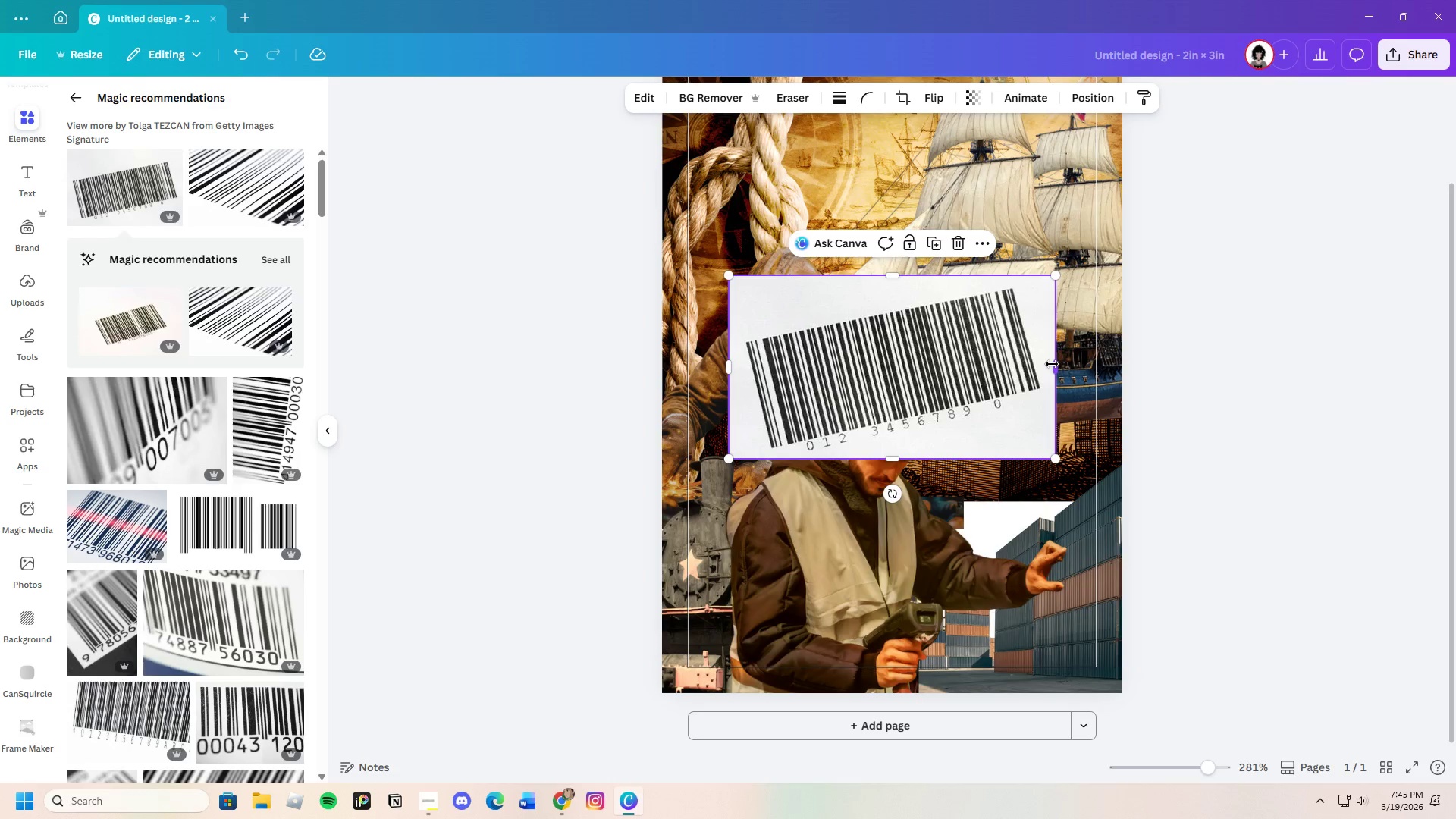 
left_click_drag(start_coordinate=[1052, 364], to_coordinate=[1048, 365])
 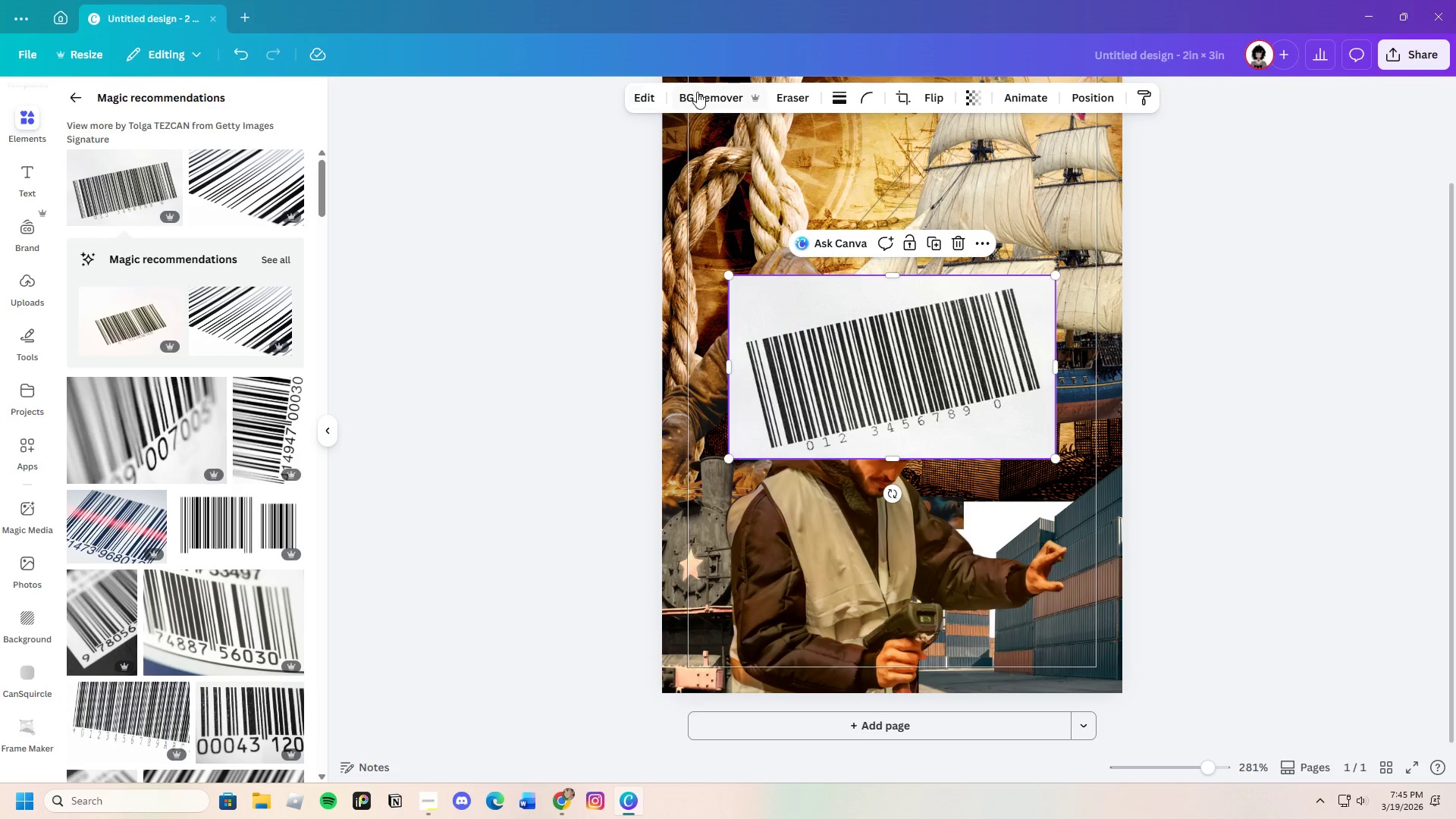 
left_click([700, 93])
 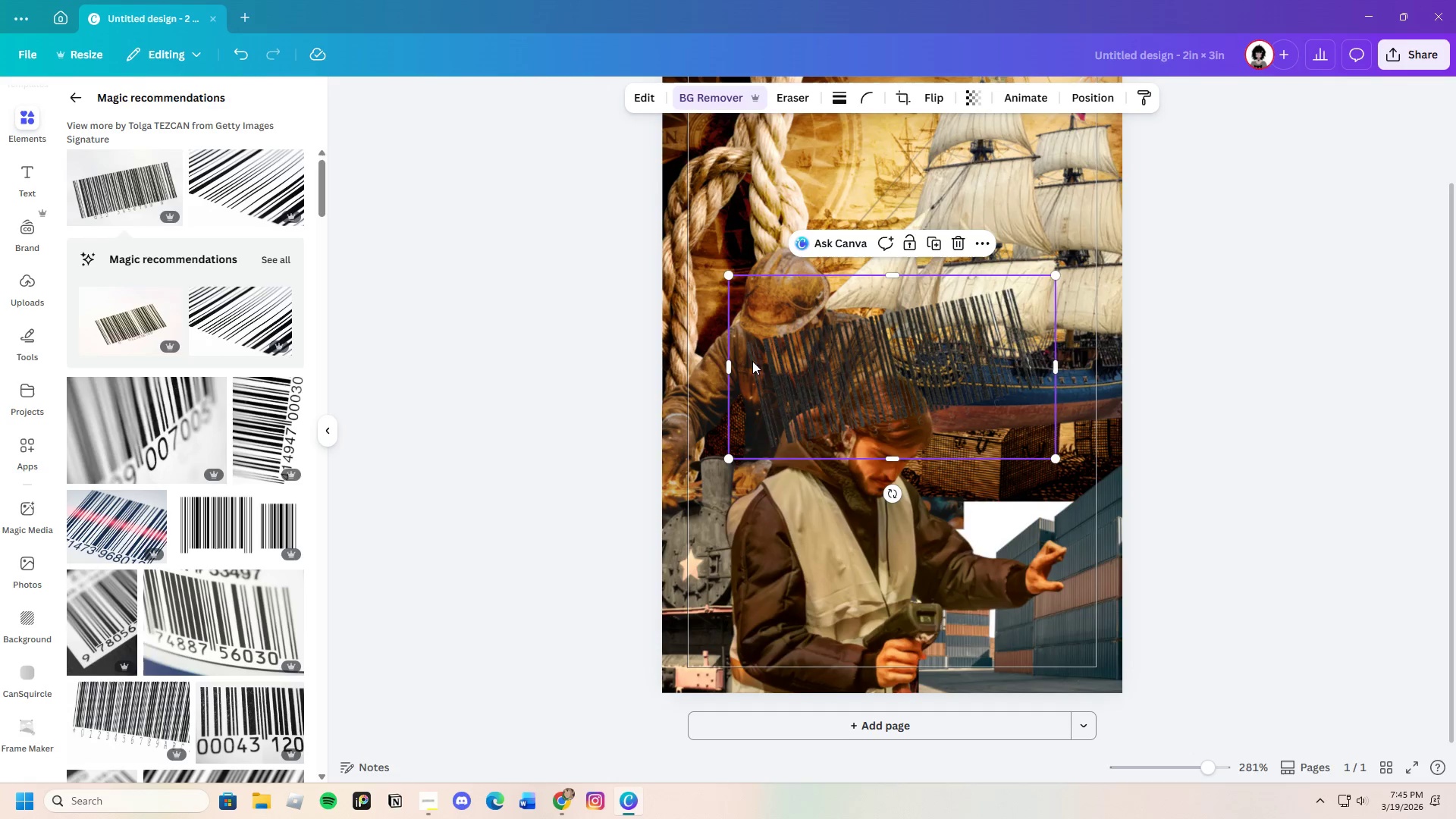 
scroll: coordinate [162, 679], scroll_direction: down, amount: 21.0
 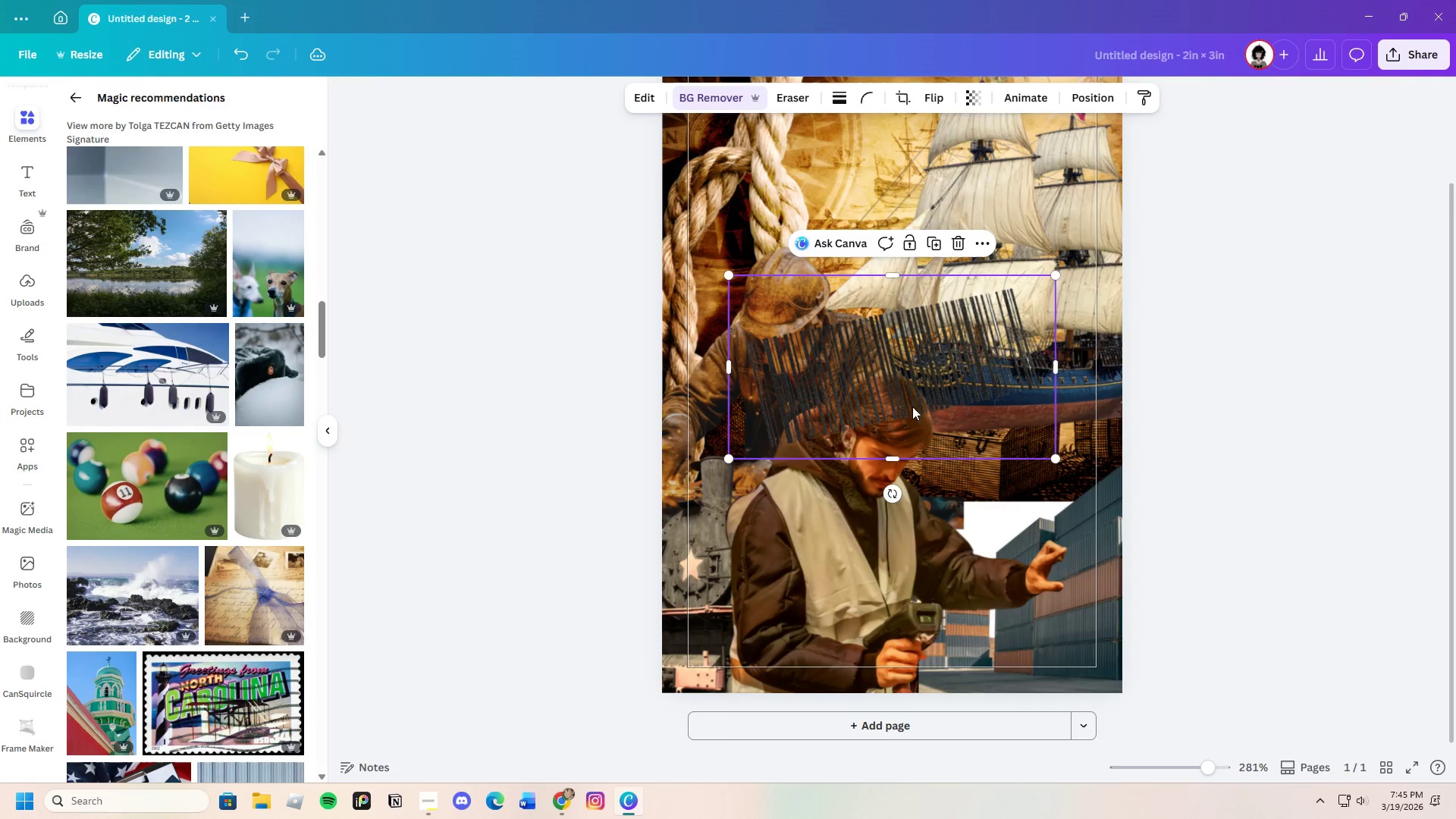 
left_click_drag(start_coordinate=[907, 379], to_coordinate=[1034, 551])
 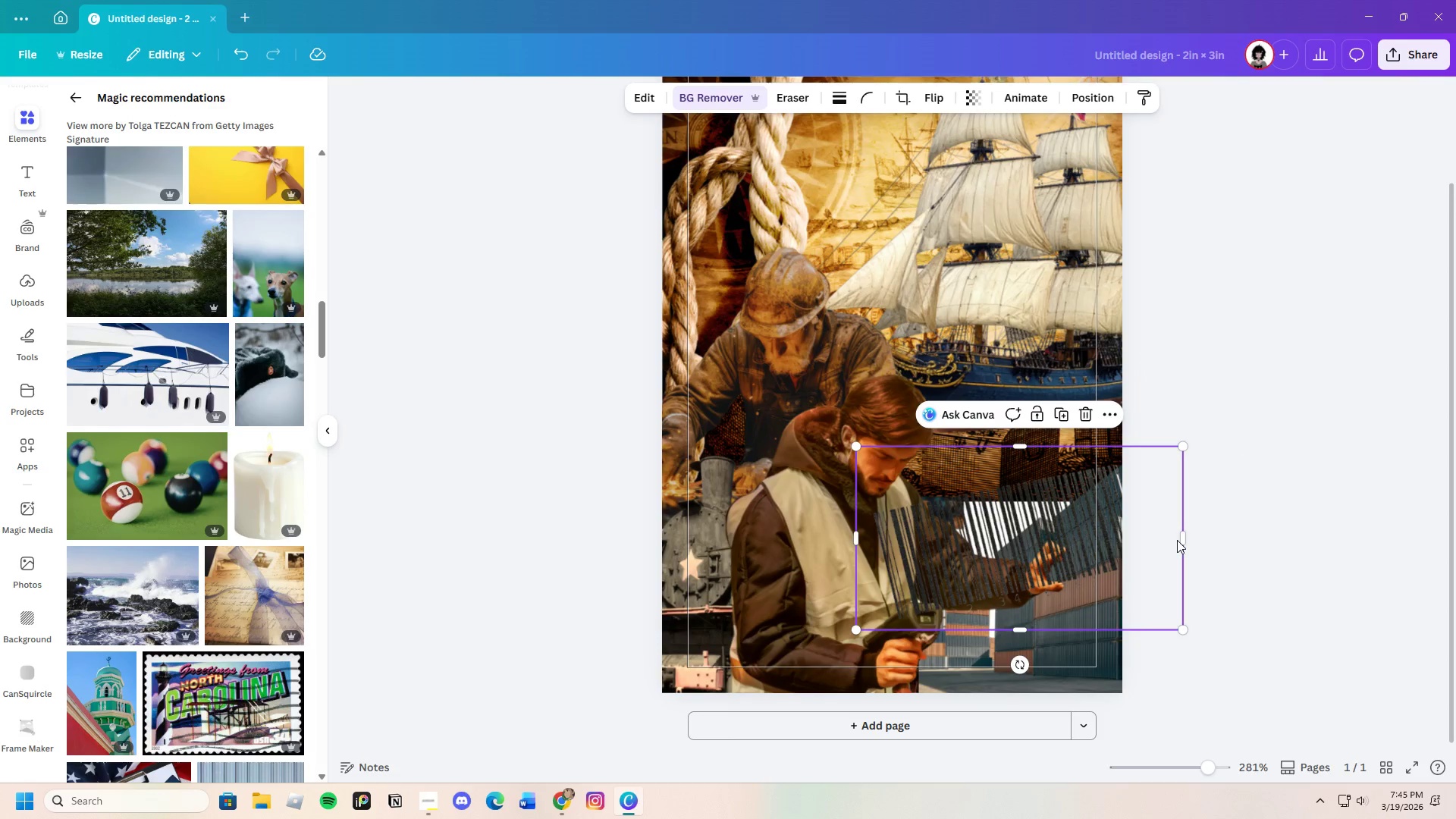 
left_click_drag(start_coordinate=[1182, 534], to_coordinate=[1163, 538])
 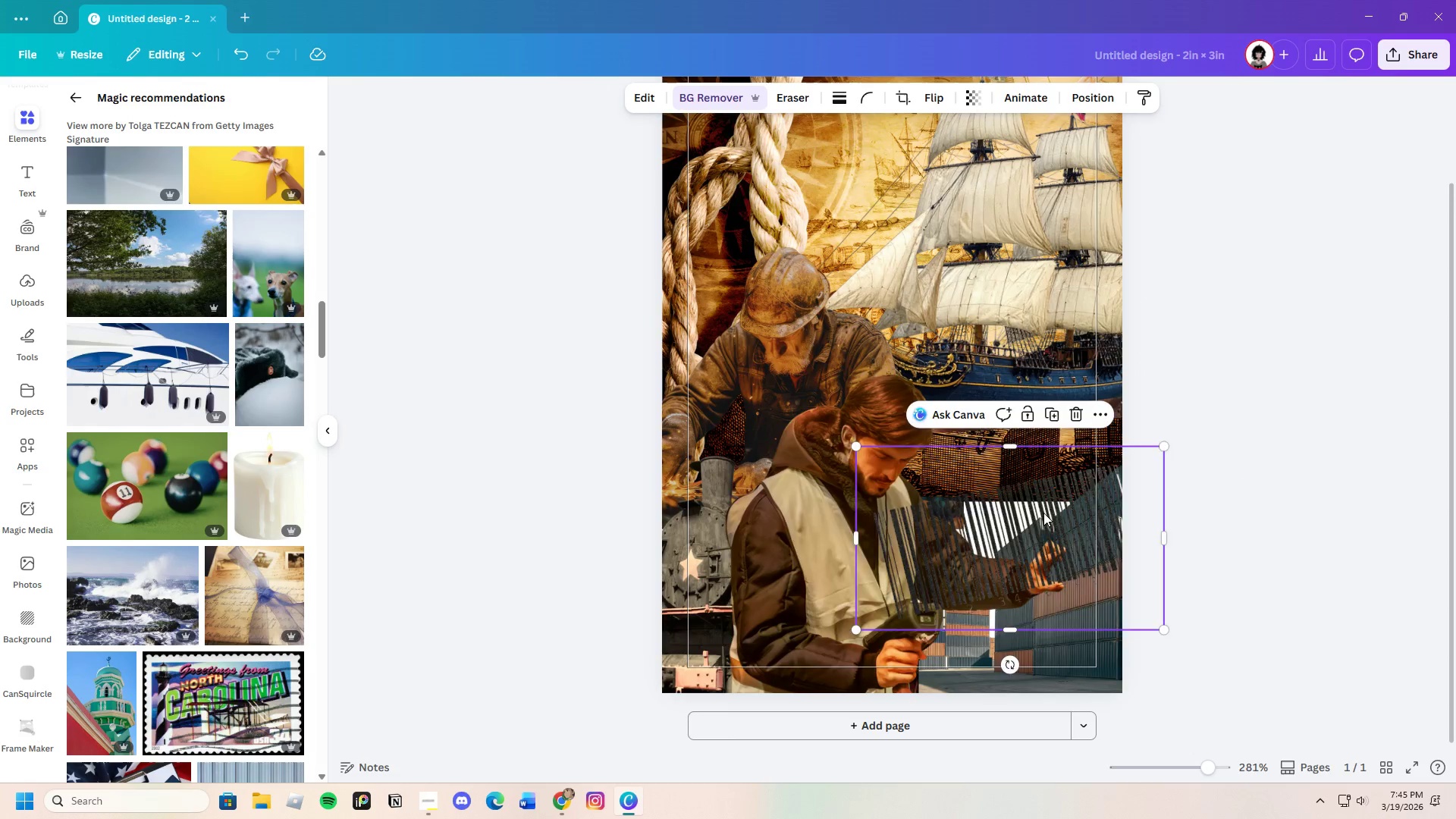 
left_click_drag(start_coordinate=[1045, 513], to_coordinate=[962, 497])
 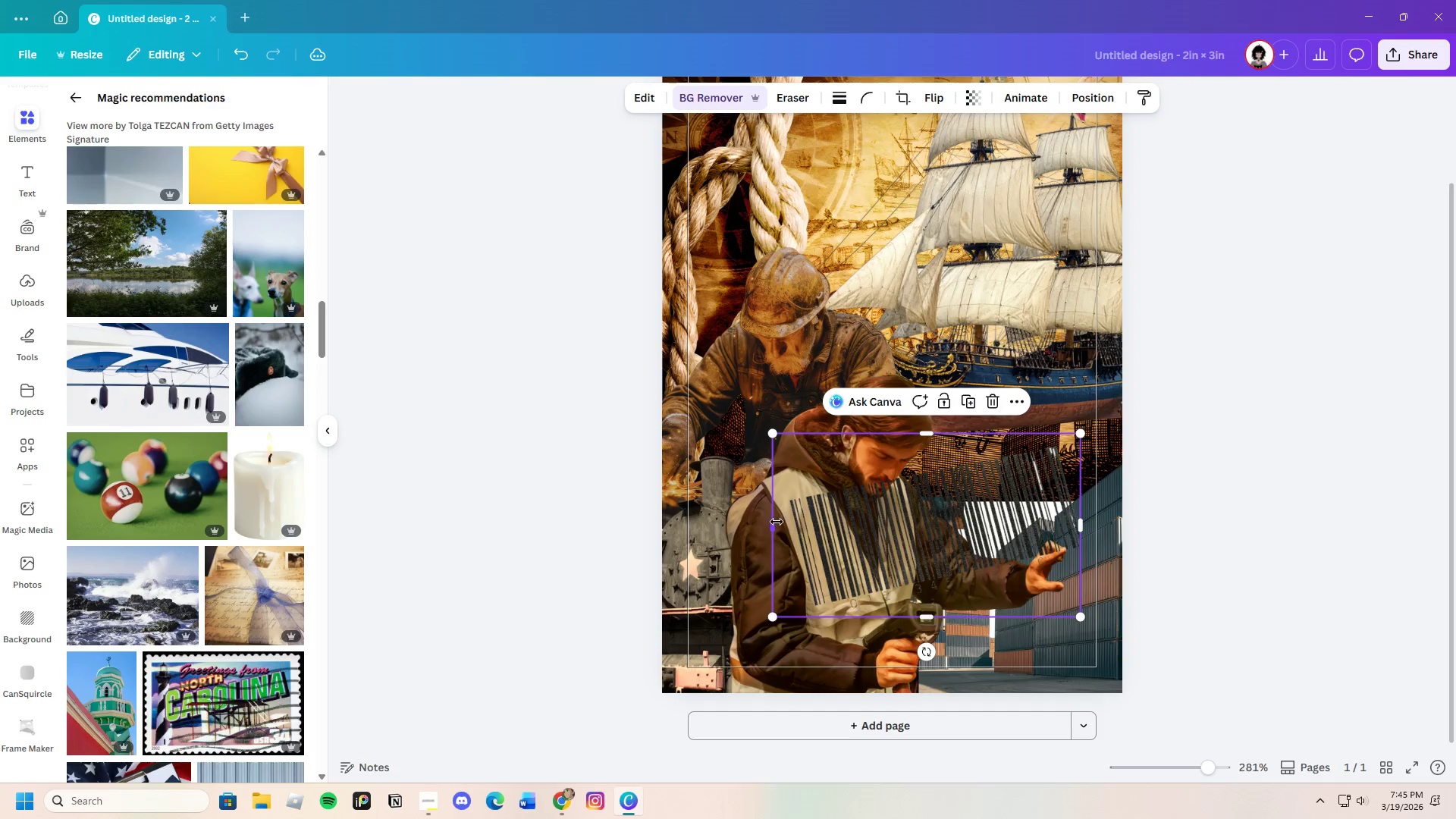 
left_click_drag(start_coordinate=[774, 522], to_coordinate=[787, 519])
 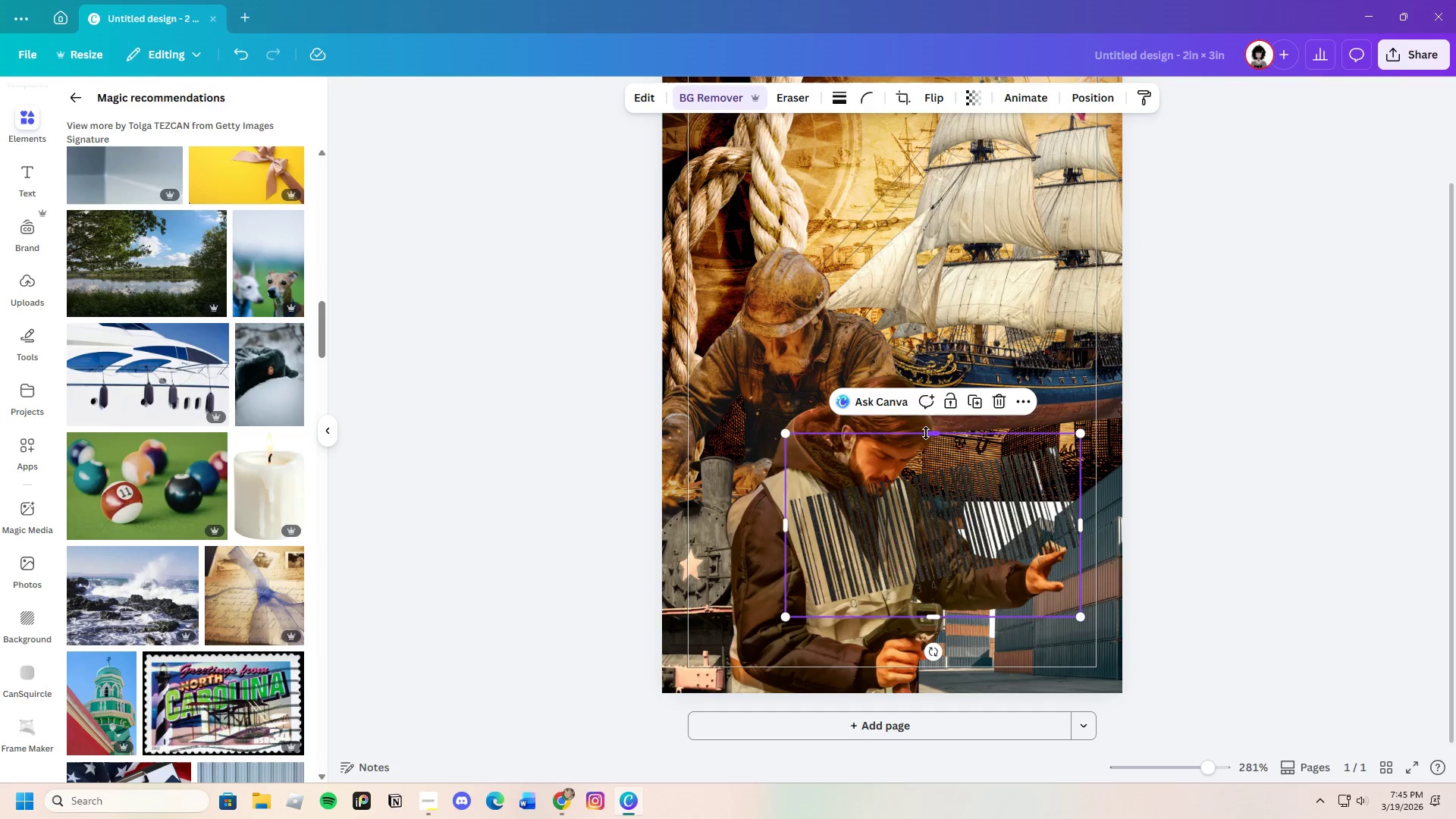 
left_click_drag(start_coordinate=[926, 433], to_coordinate=[929, 443])
 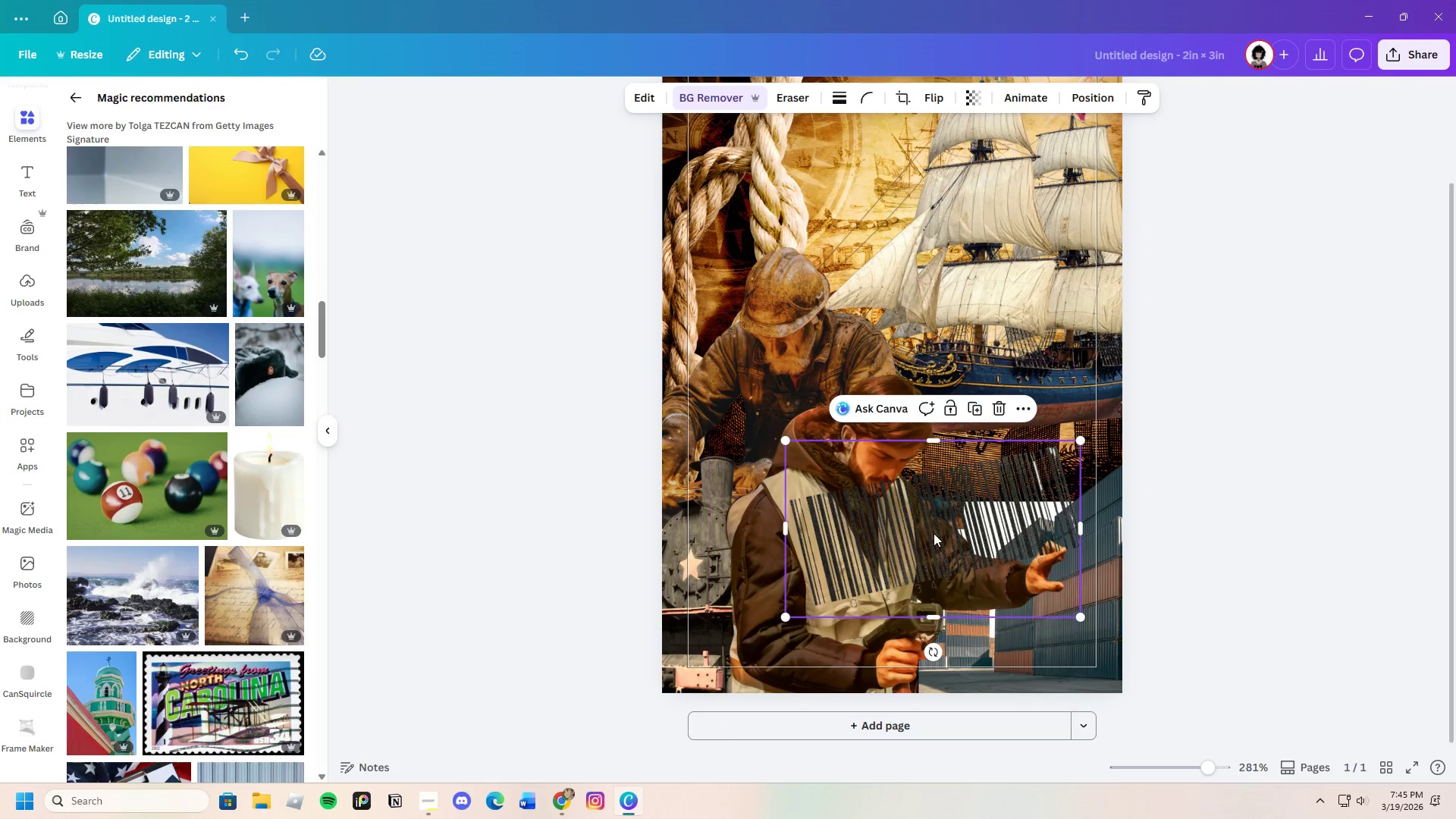 
left_click_drag(start_coordinate=[914, 494], to_coordinate=[1004, 499])
 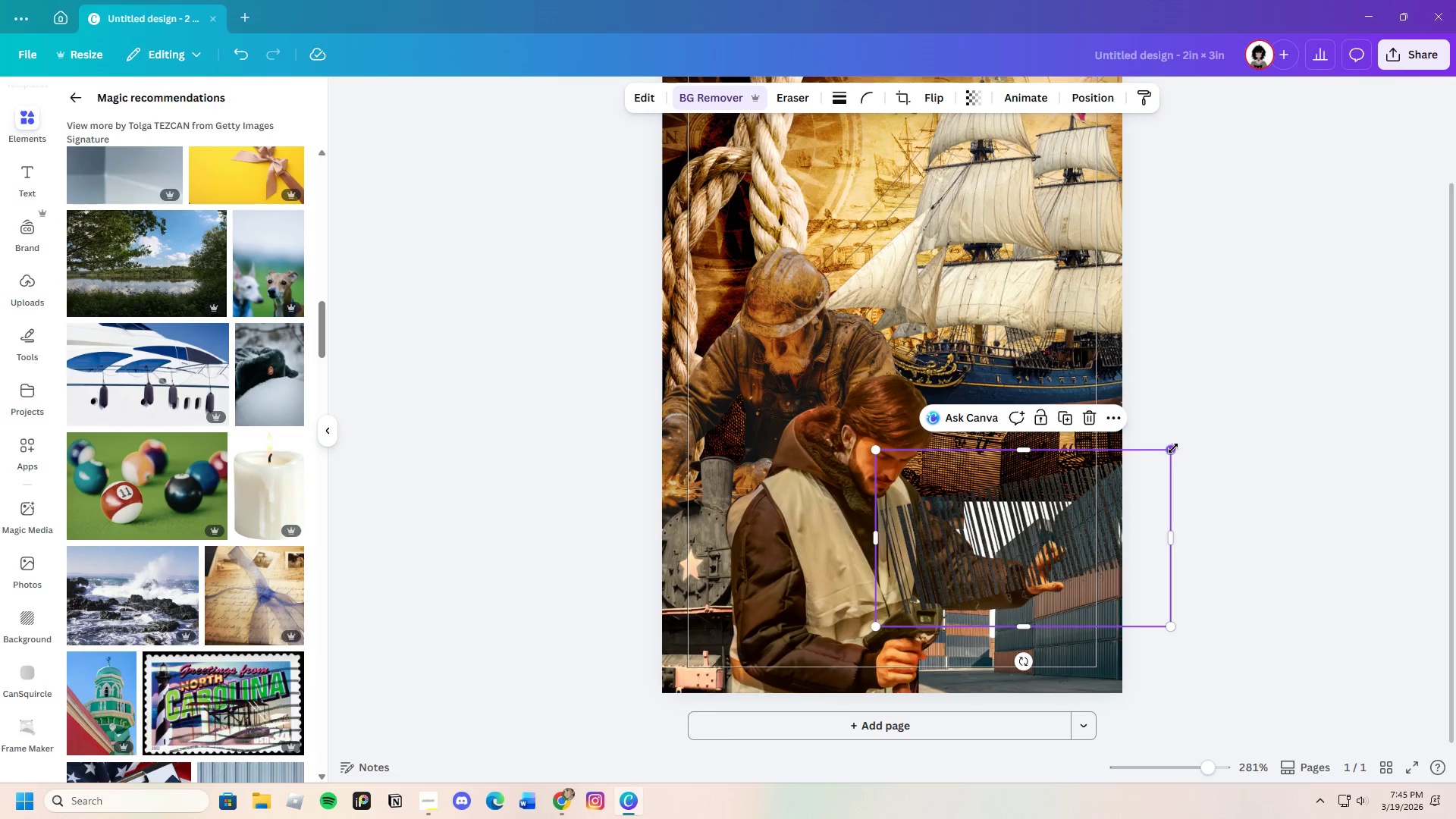 
left_click_drag(start_coordinate=[1172, 448], to_coordinate=[1044, 548])
 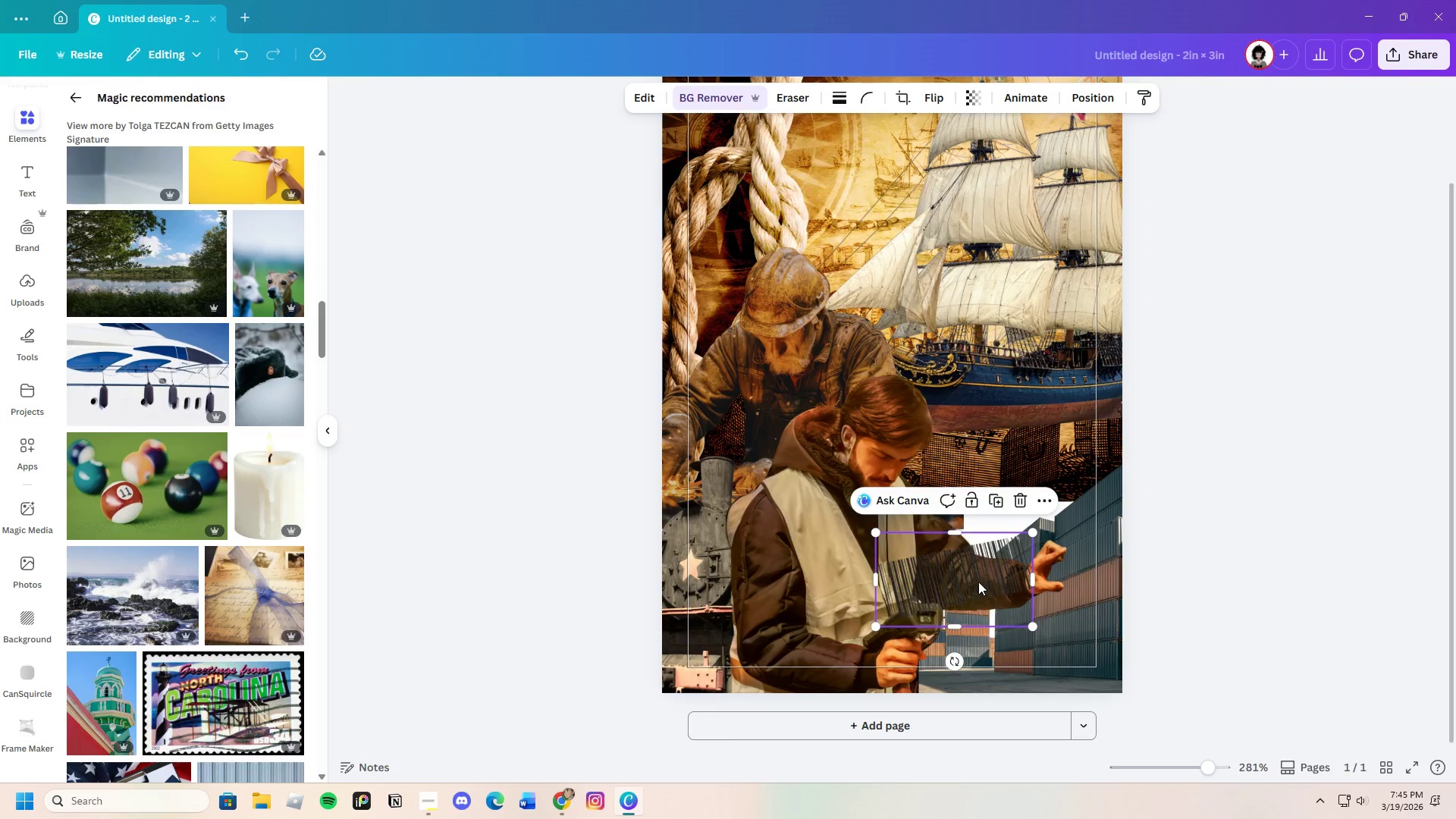 
left_click_drag(start_coordinate=[978, 582], to_coordinate=[1163, 535])
 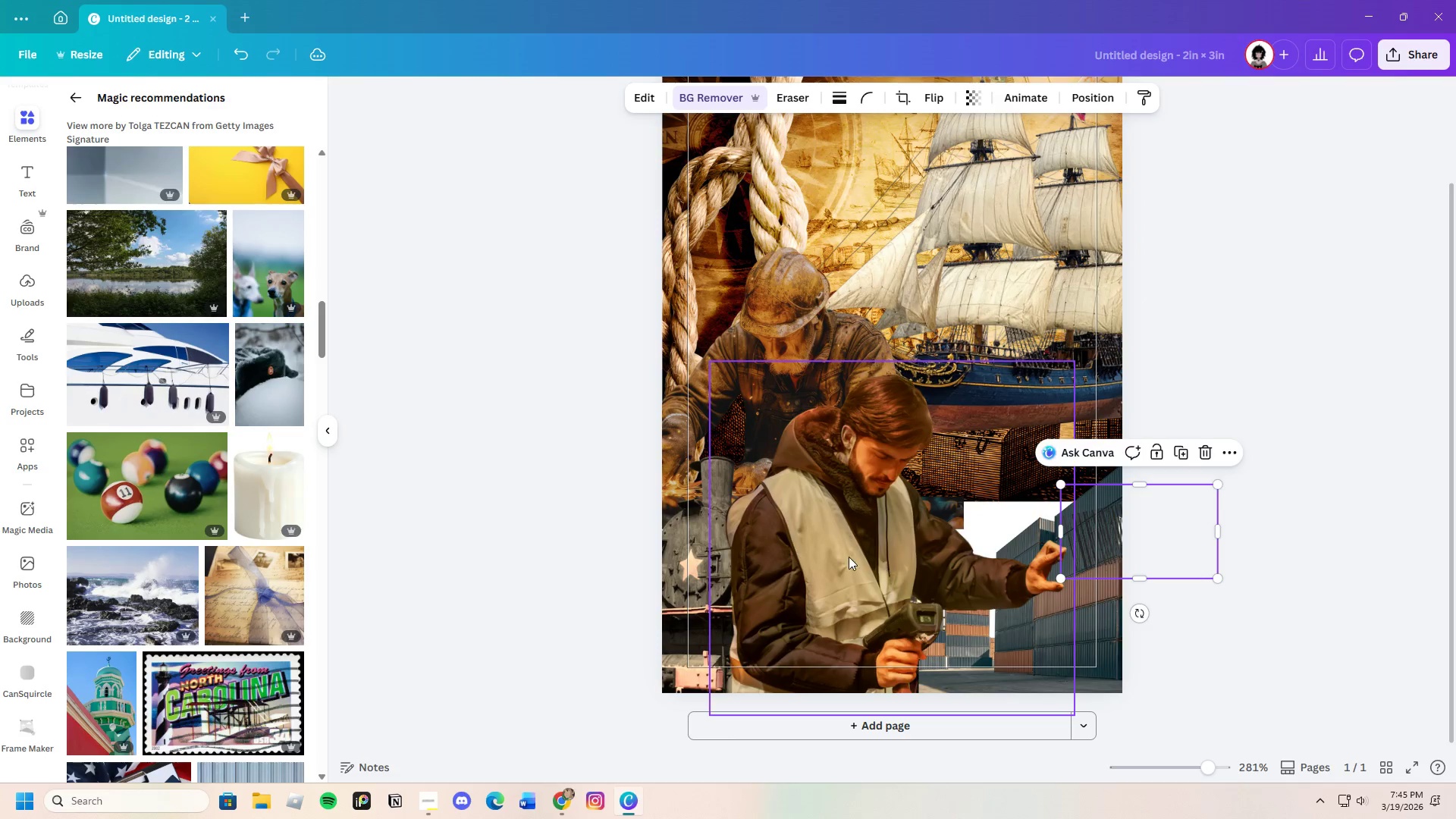 
left_click_drag(start_coordinate=[846, 558], to_coordinate=[915, 550])
 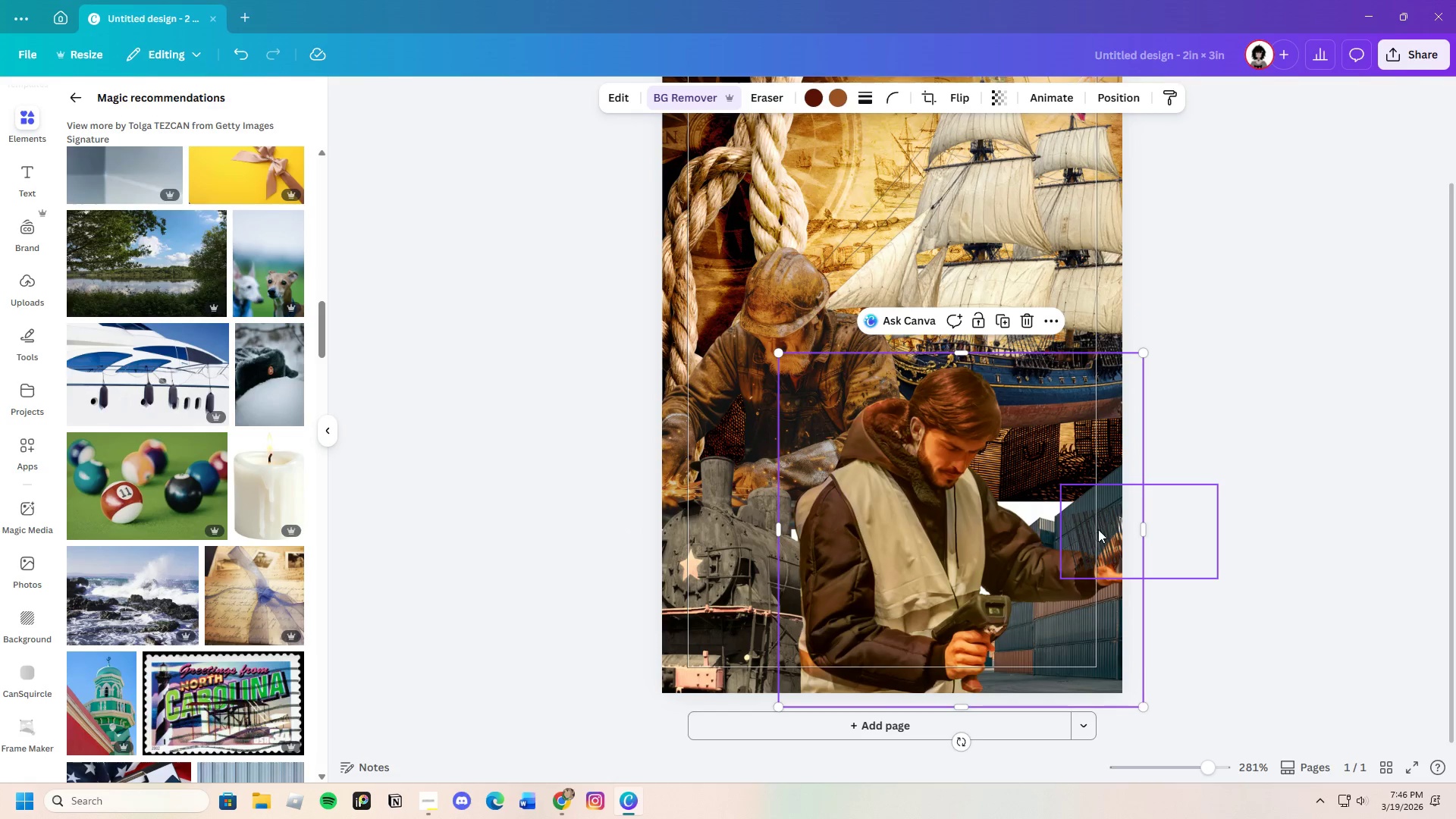 
left_click_drag(start_coordinate=[1098, 529], to_coordinate=[1097, 540])
 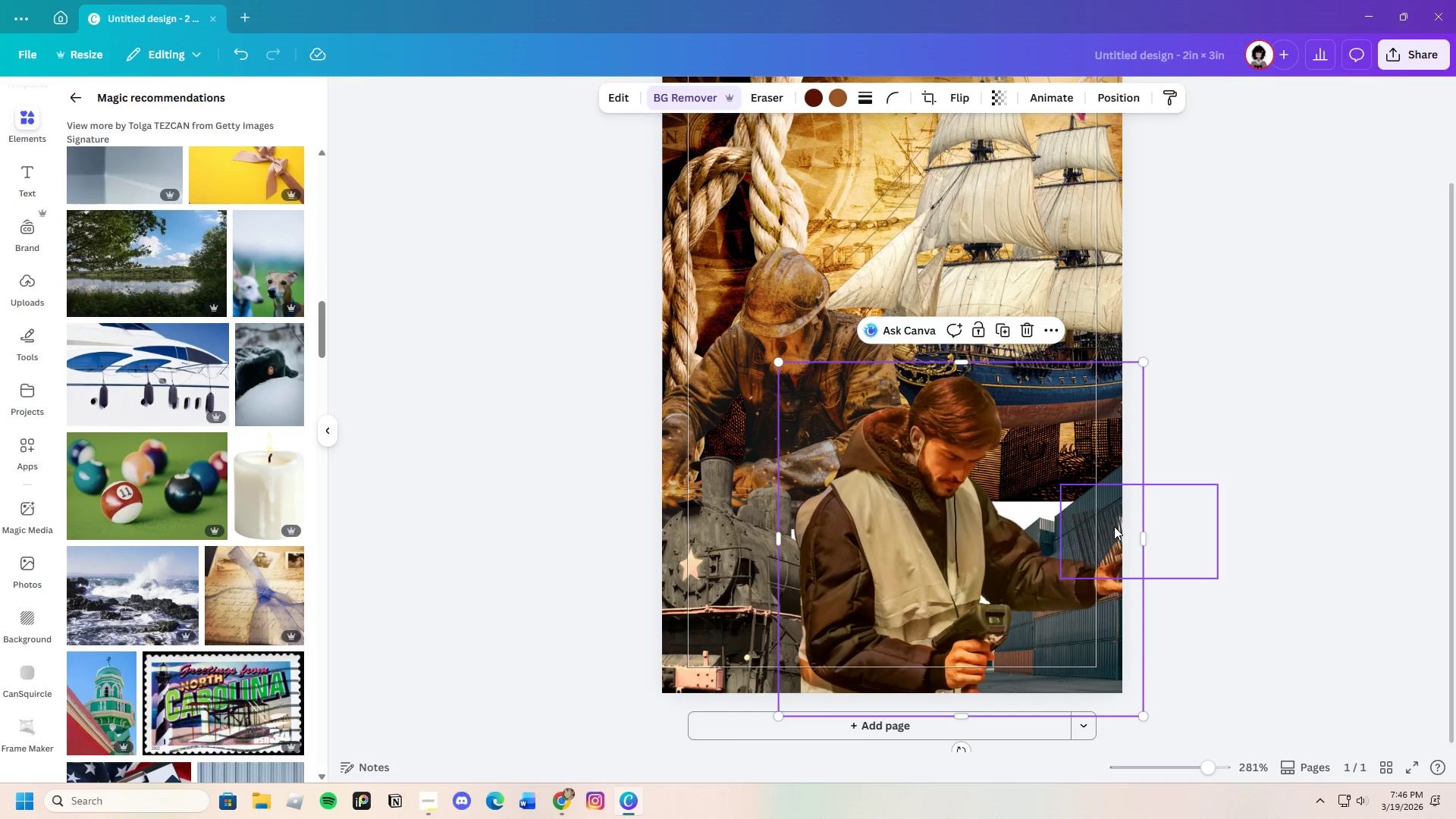 
left_click([1113, 526])
 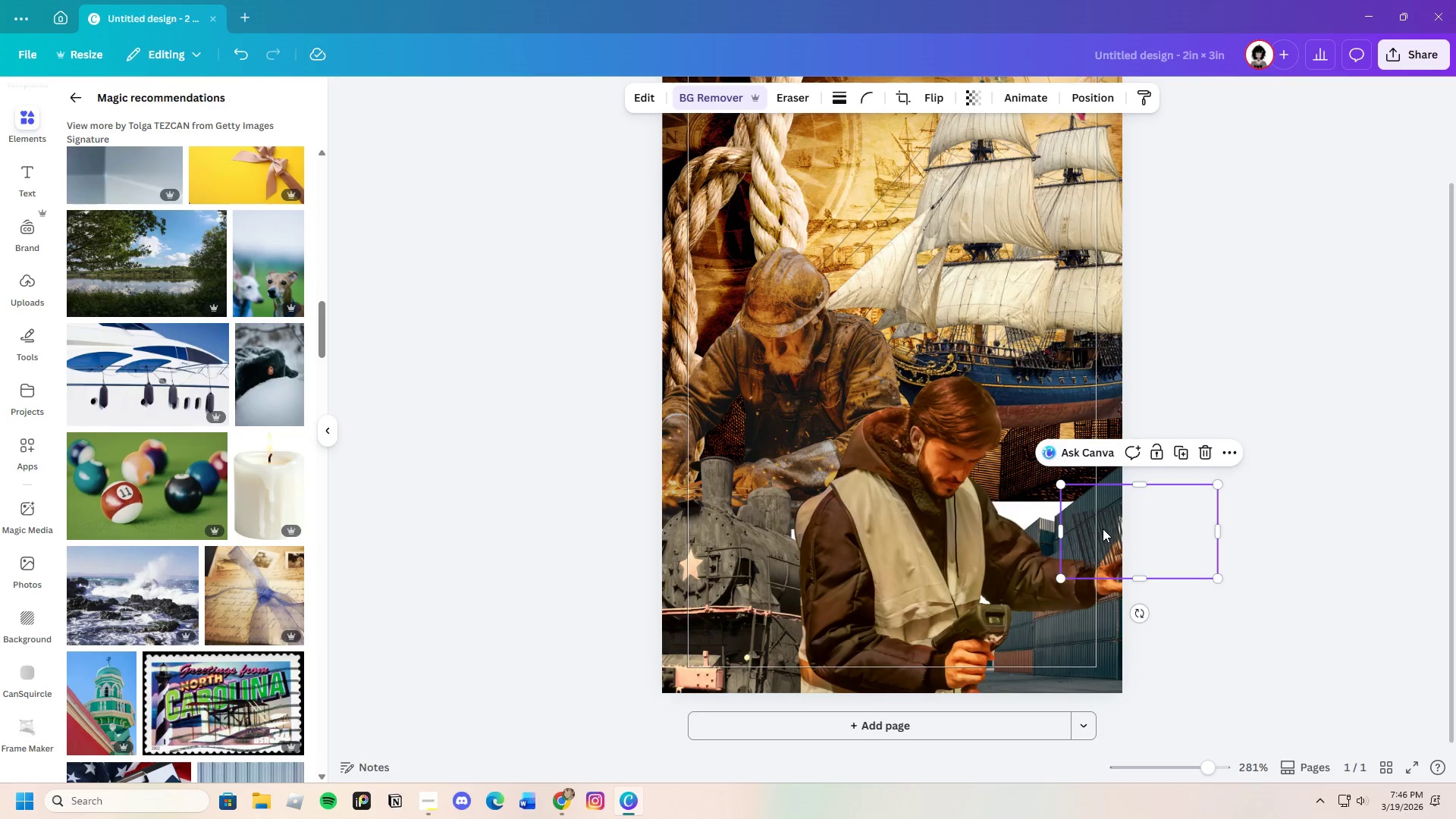 
left_click_drag(start_coordinate=[1105, 529], to_coordinate=[1031, 482])
 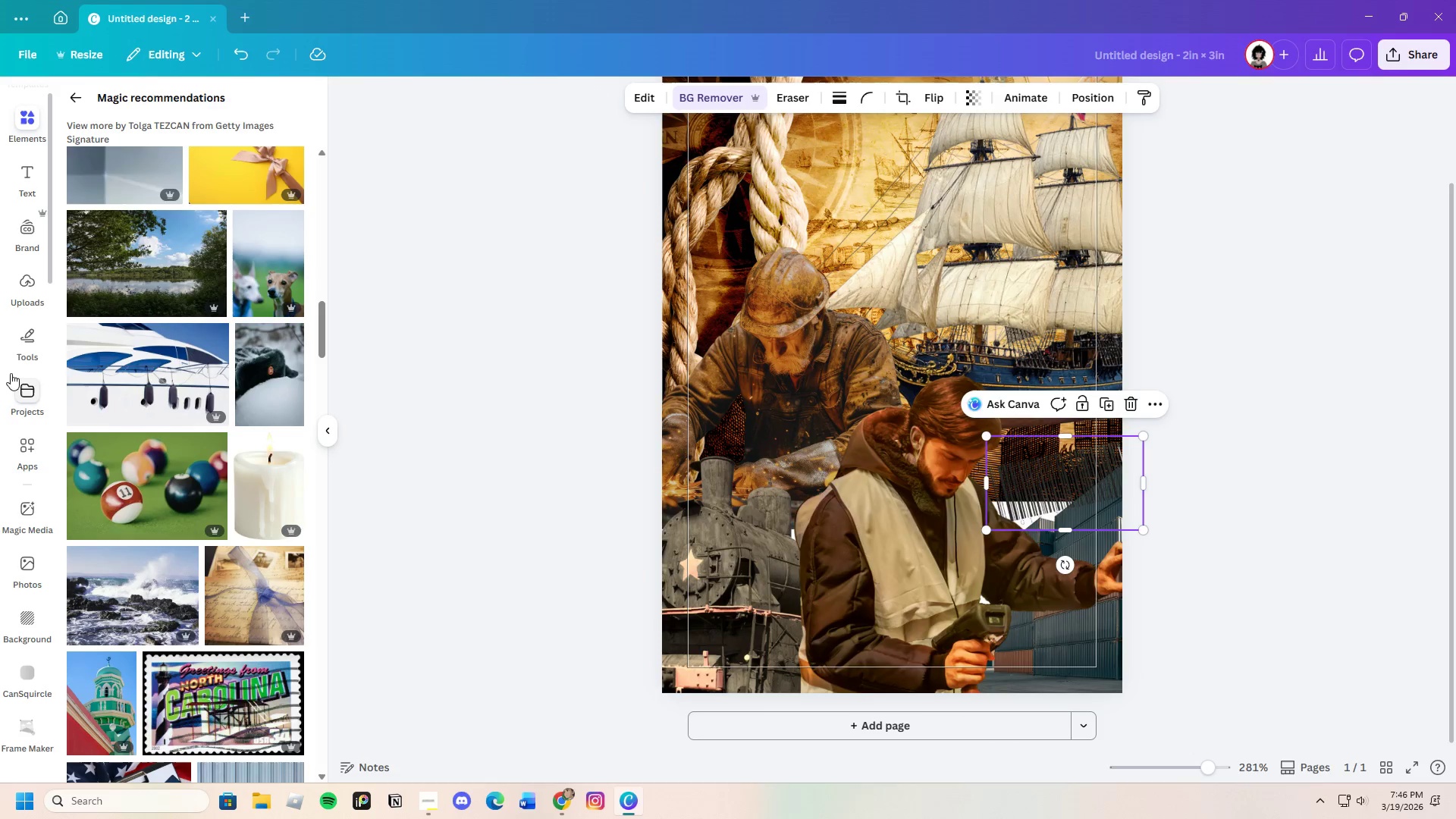 
left_click([25, 343])
 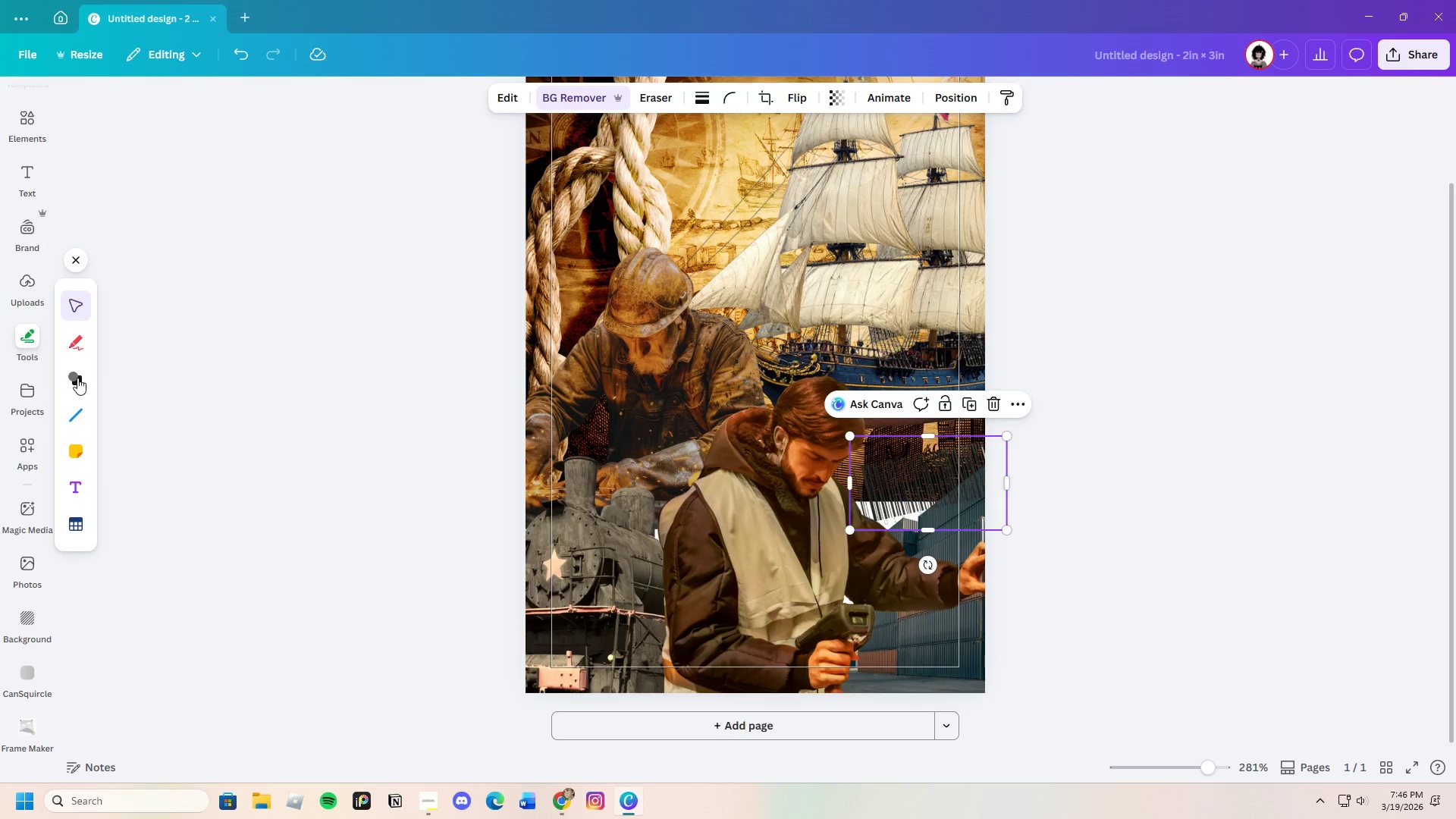 
left_click([80, 376])
 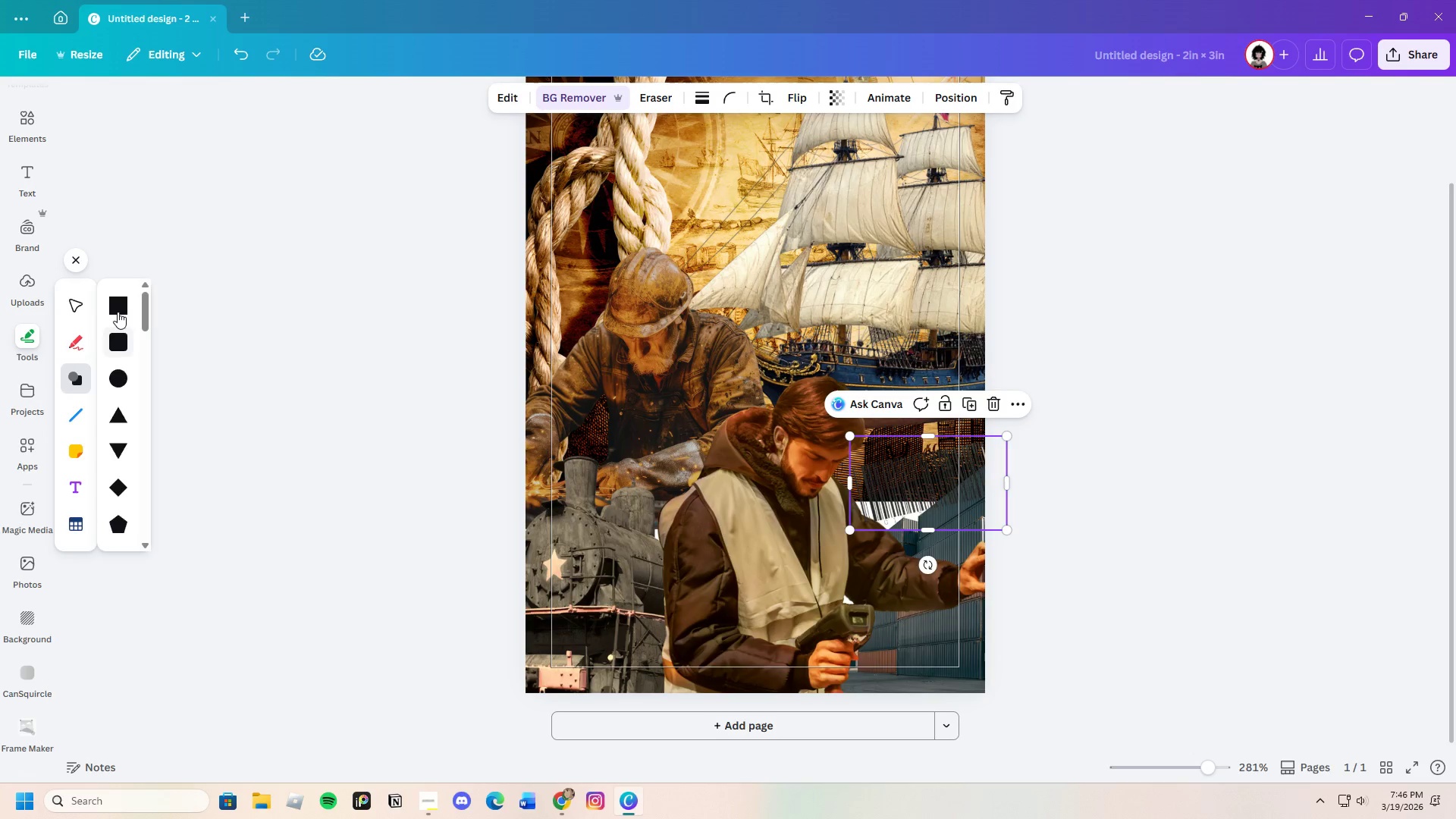 
left_click([118, 306])
 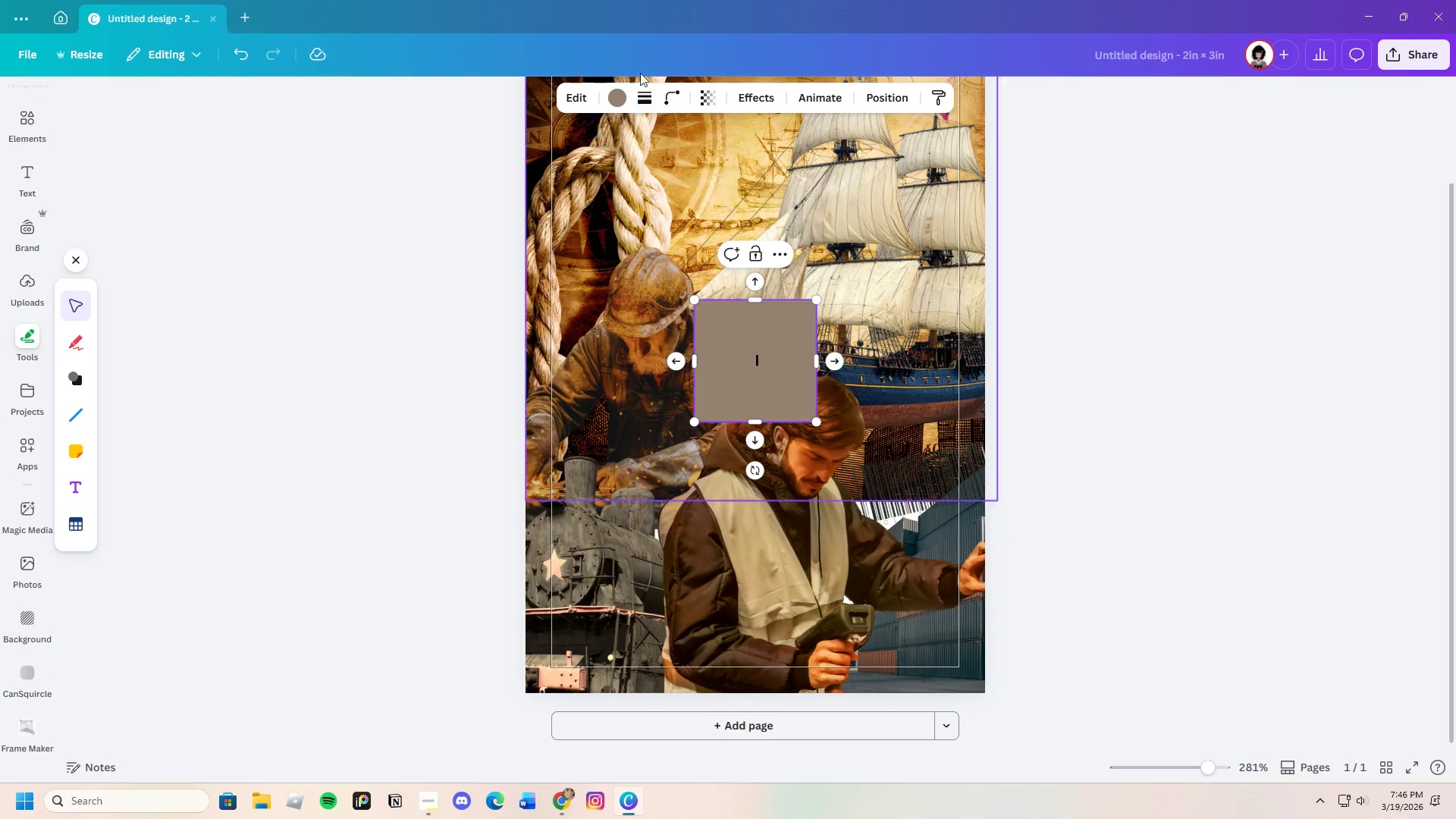 
left_click([623, 93])
 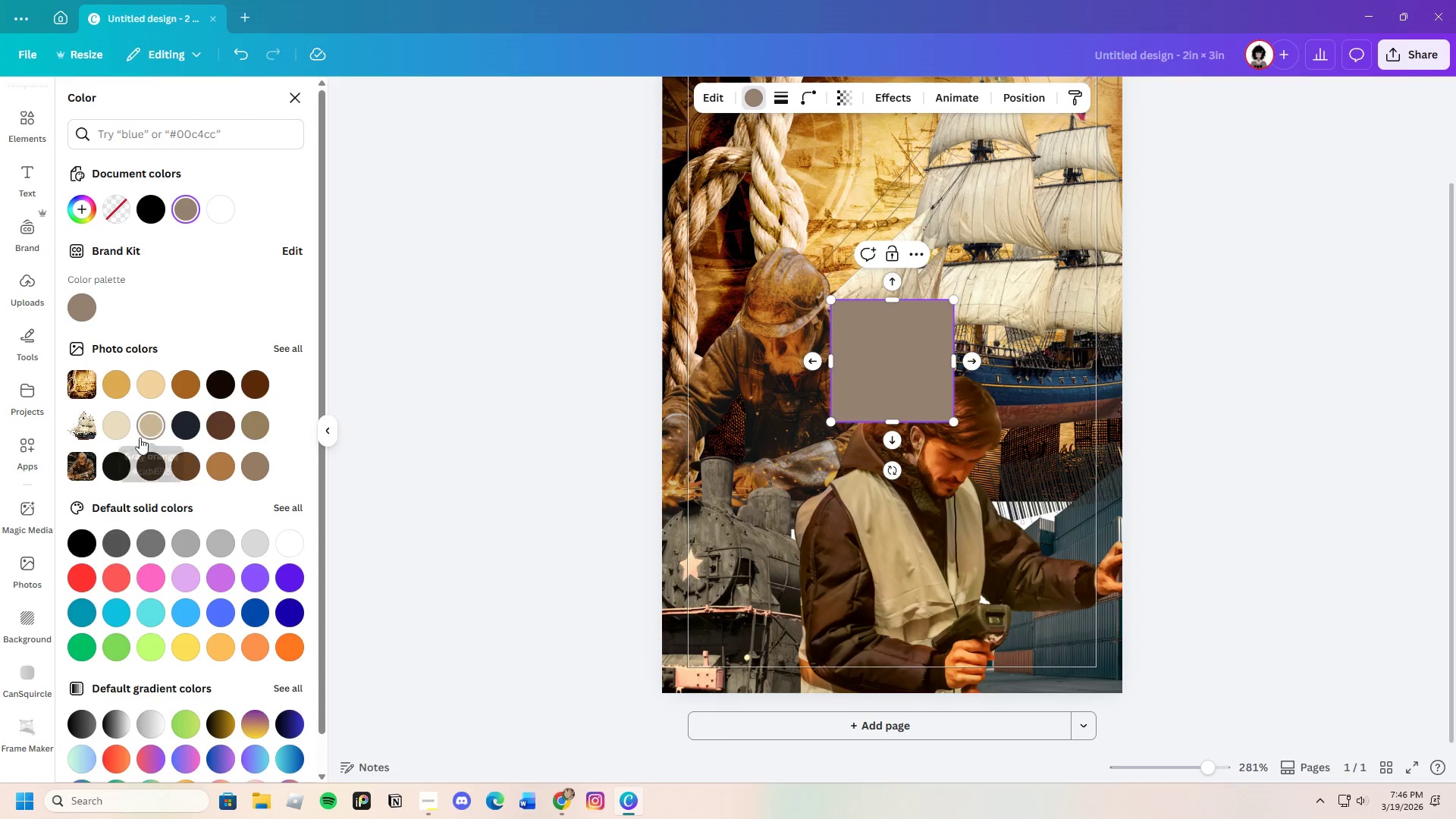 
left_click([115, 430])
 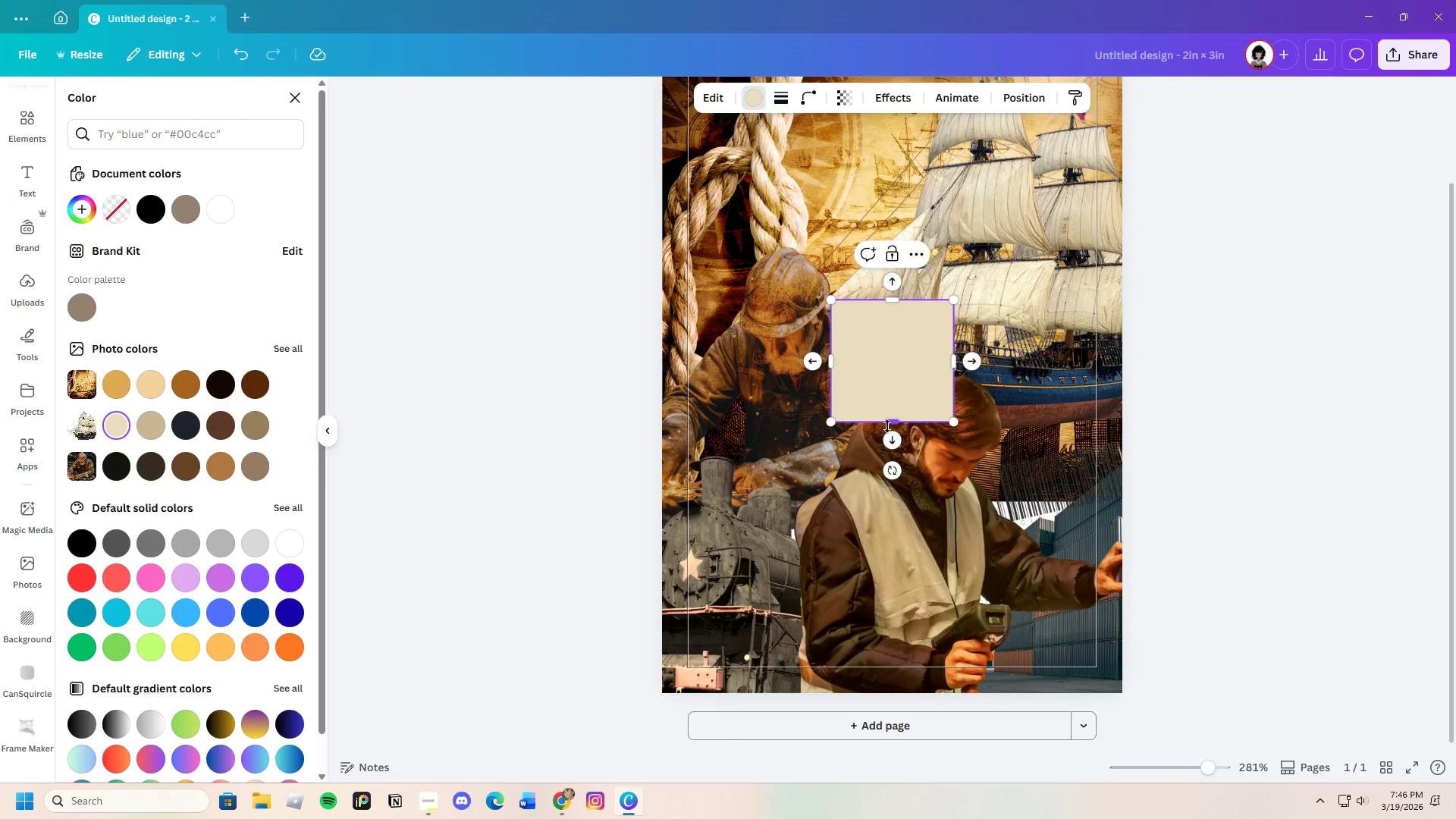 
left_click_drag(start_coordinate=[893, 424], to_coordinate=[915, 349])
 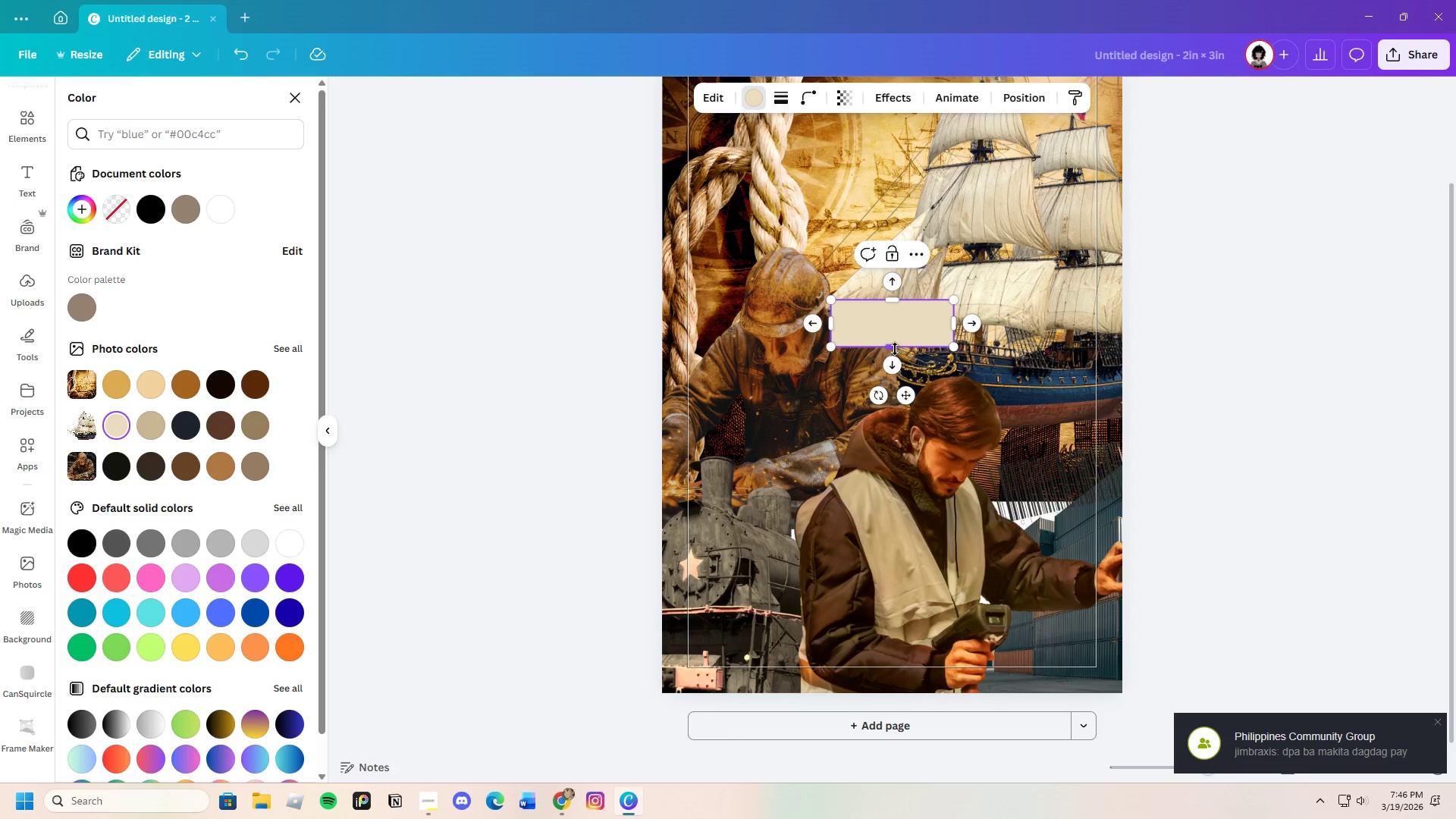 
left_click_drag(start_coordinate=[895, 349], to_coordinate=[929, 406])
 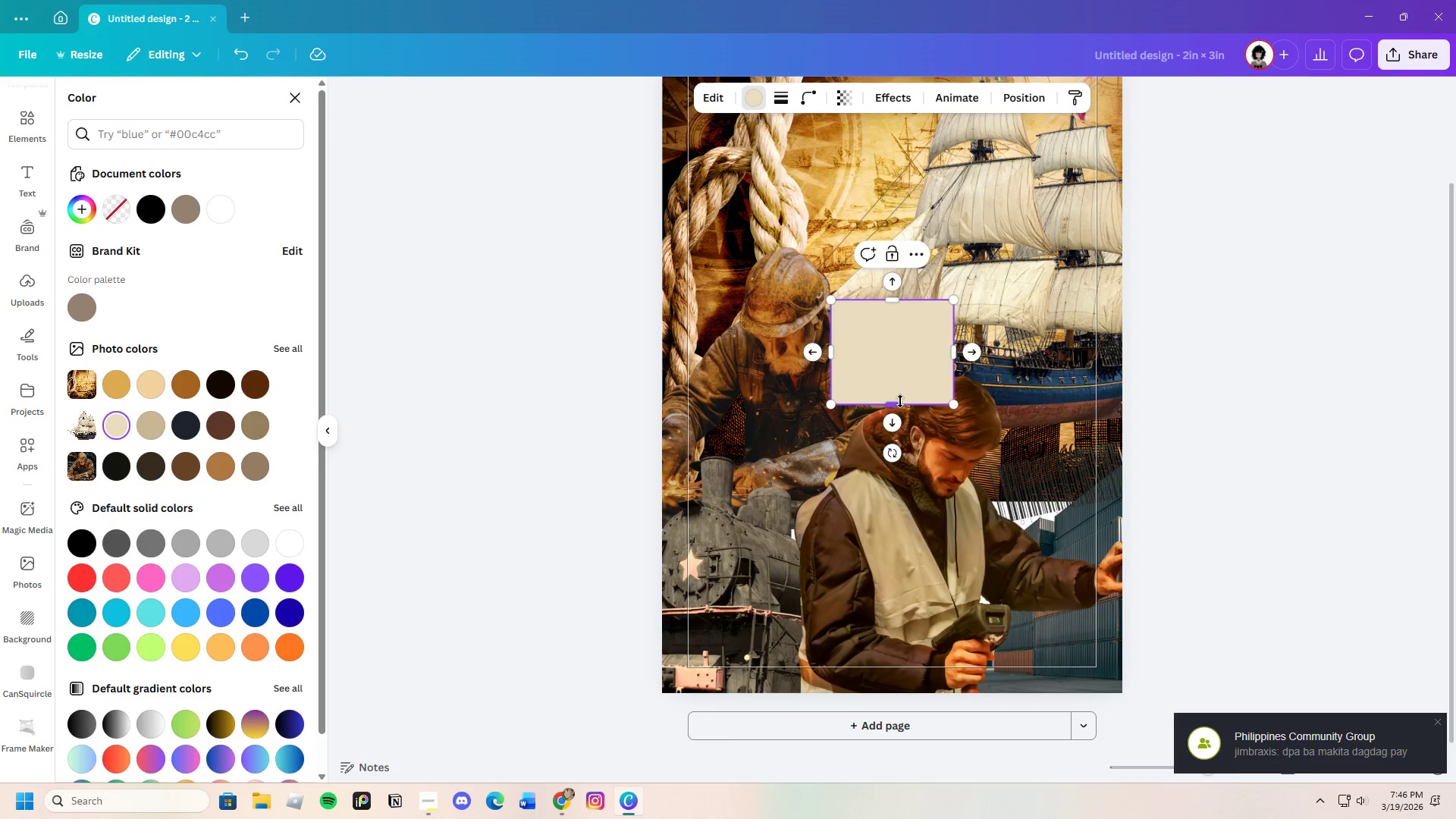 
left_click_drag(start_coordinate=[899, 403], to_coordinate=[915, 376])
 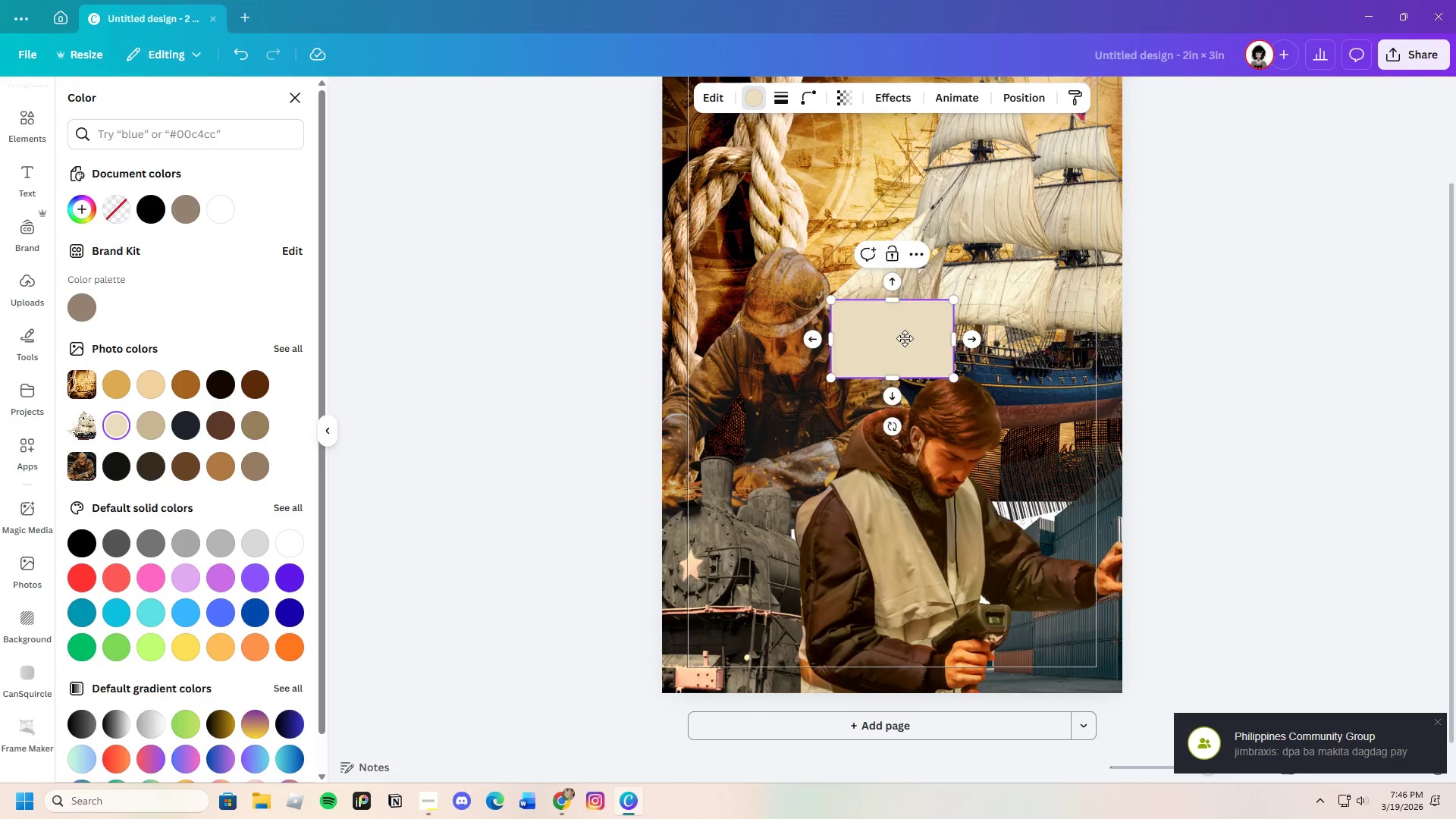 
left_click_drag(start_coordinate=[896, 326], to_coordinate=[995, 438])
 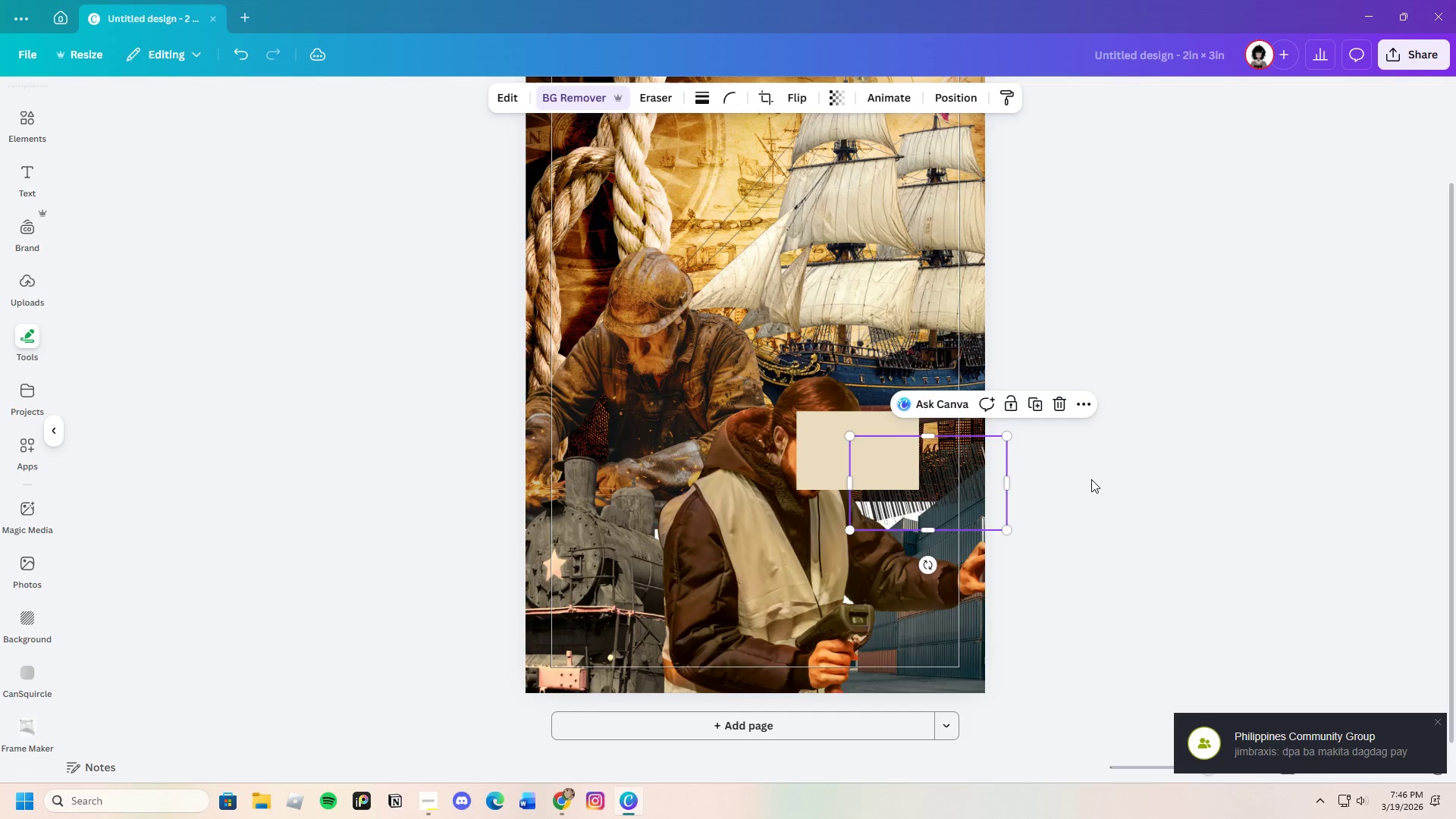 
left_click([1091, 479])
 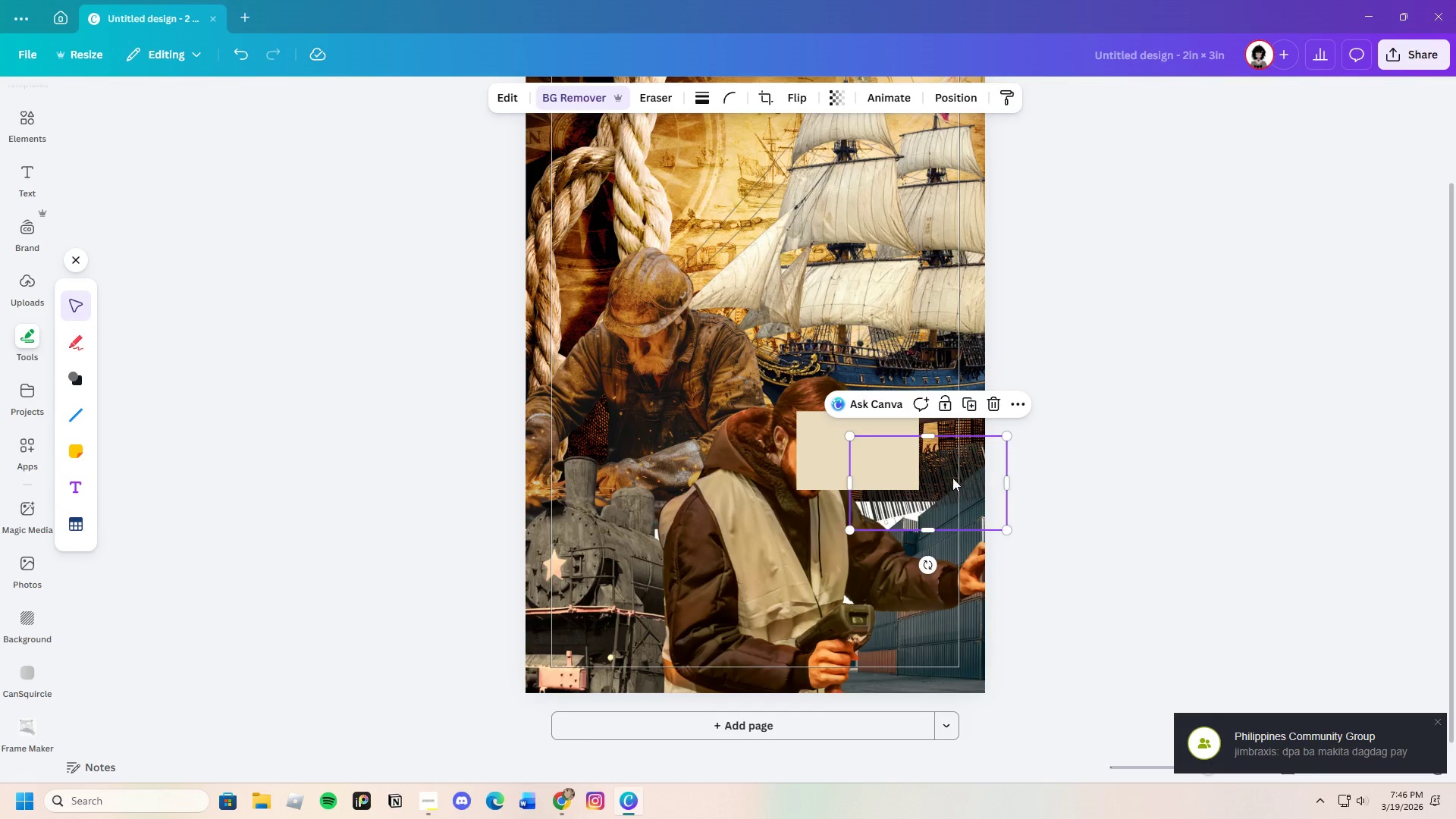 
left_click_drag(start_coordinate=[947, 479], to_coordinate=[956, 579])
 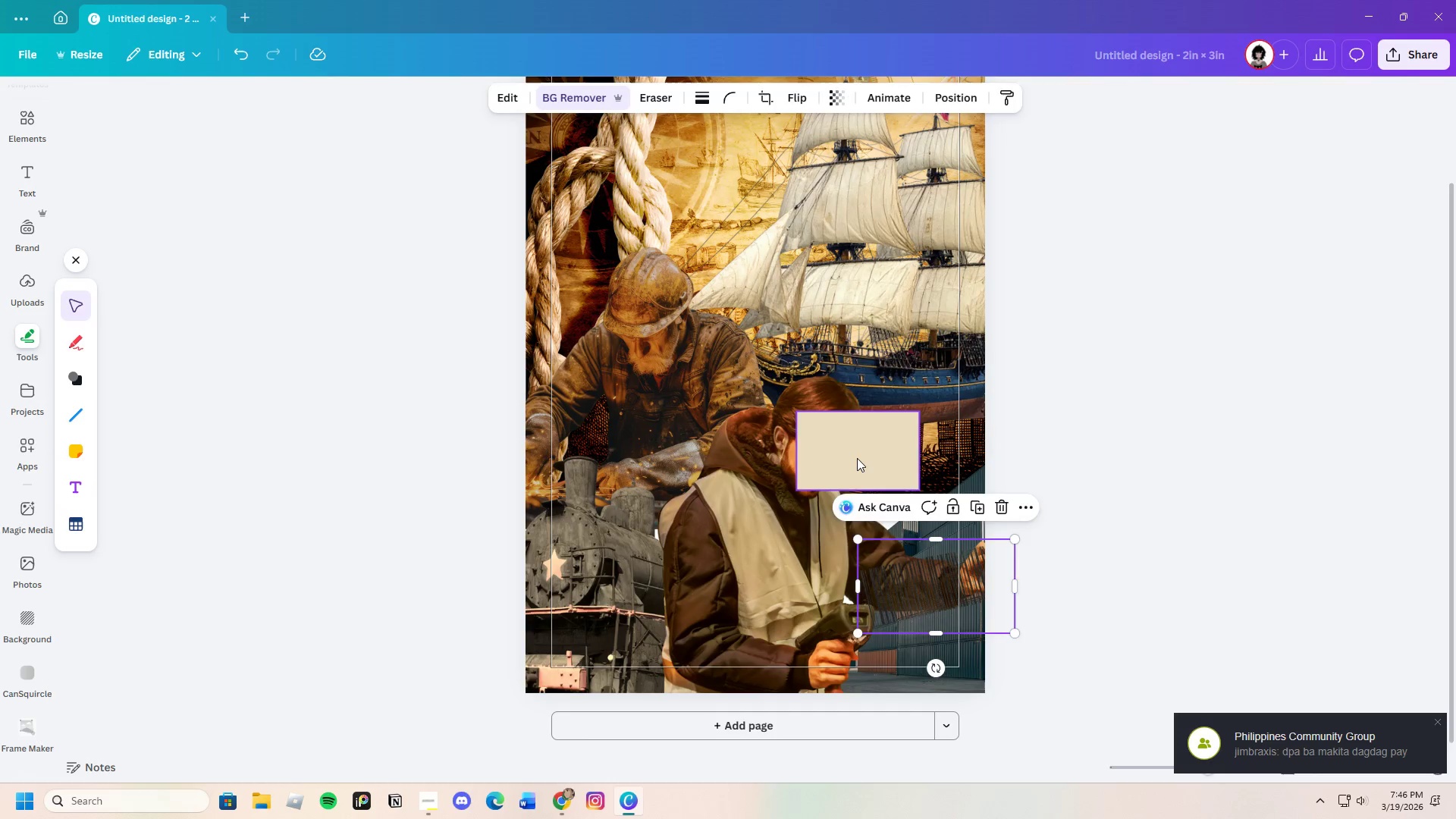 
left_click([857, 458])
 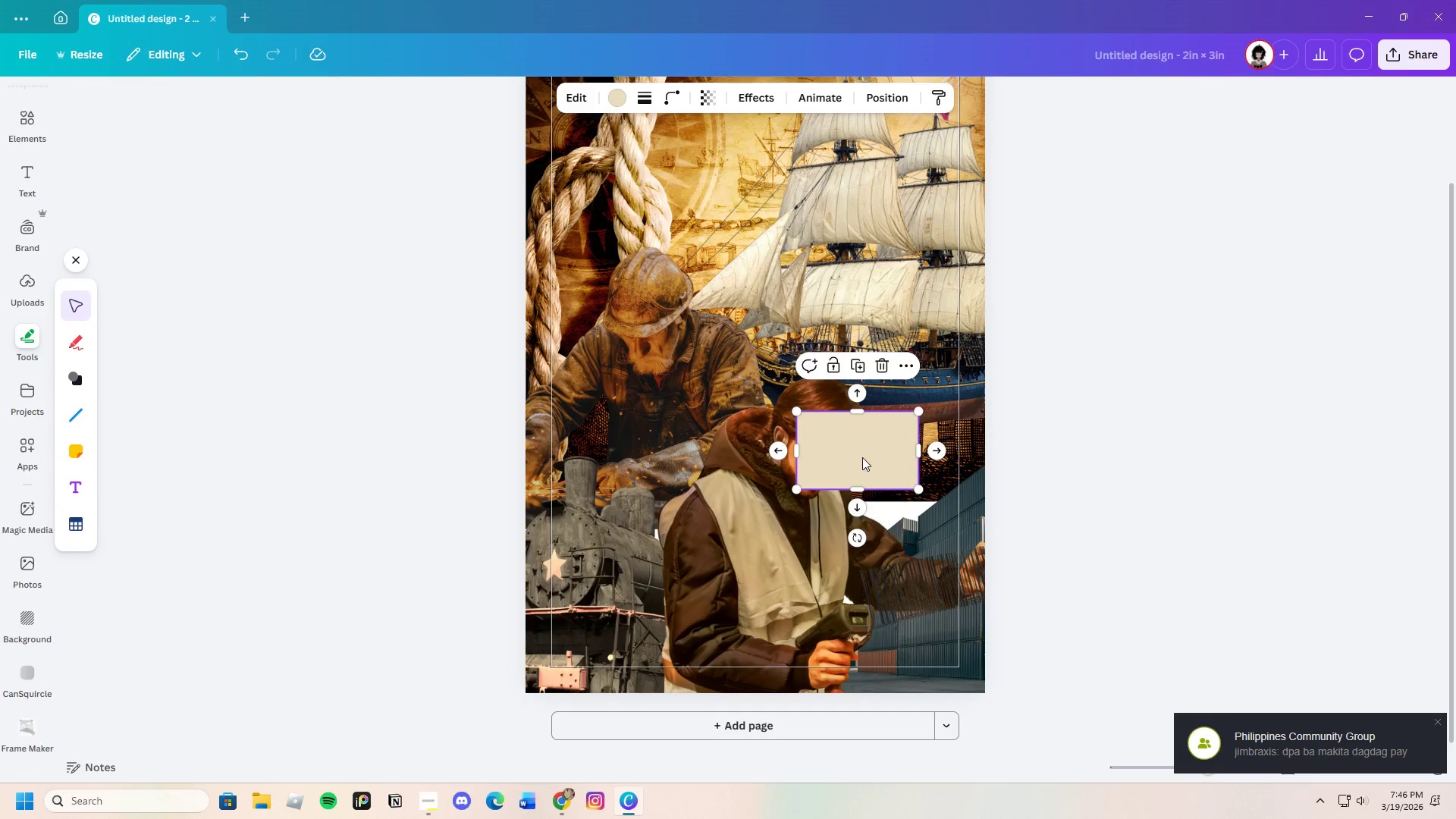 
left_click_drag(start_coordinate=[857, 456], to_coordinate=[892, 489])
 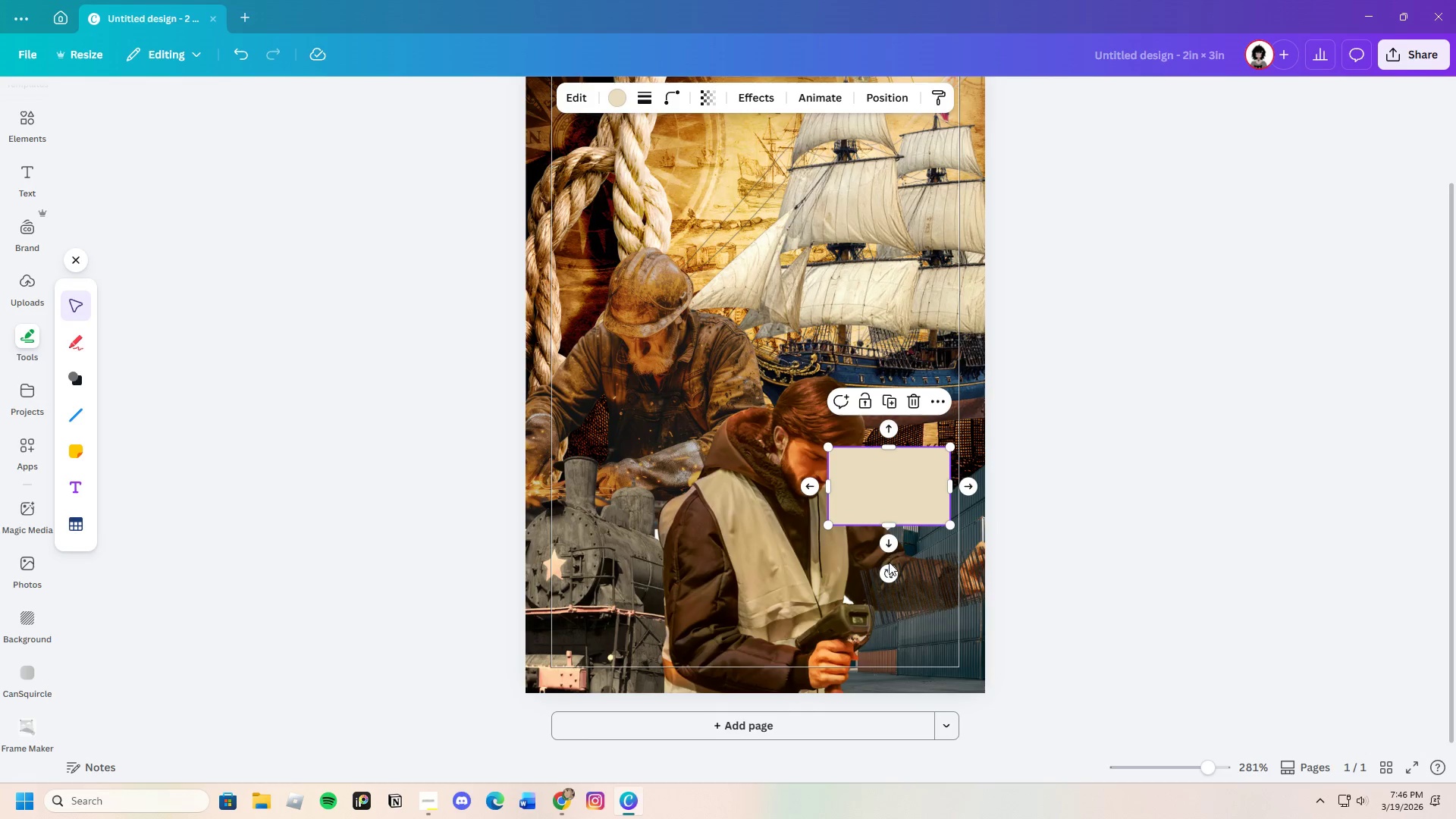 
left_click_drag(start_coordinate=[889, 573], to_coordinate=[916, 570])
 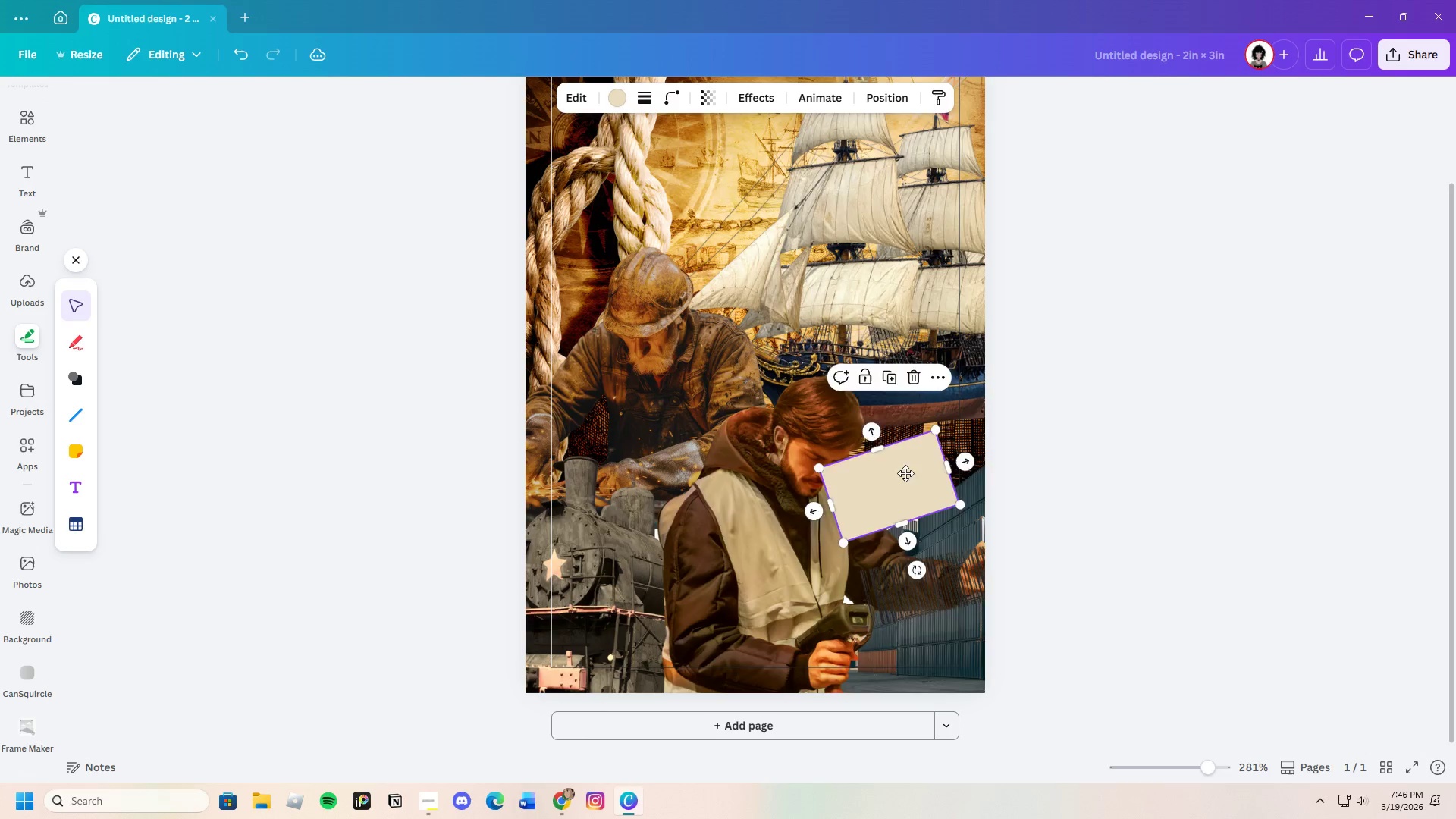 
left_click_drag(start_coordinate=[883, 483], to_coordinate=[900, 485])
 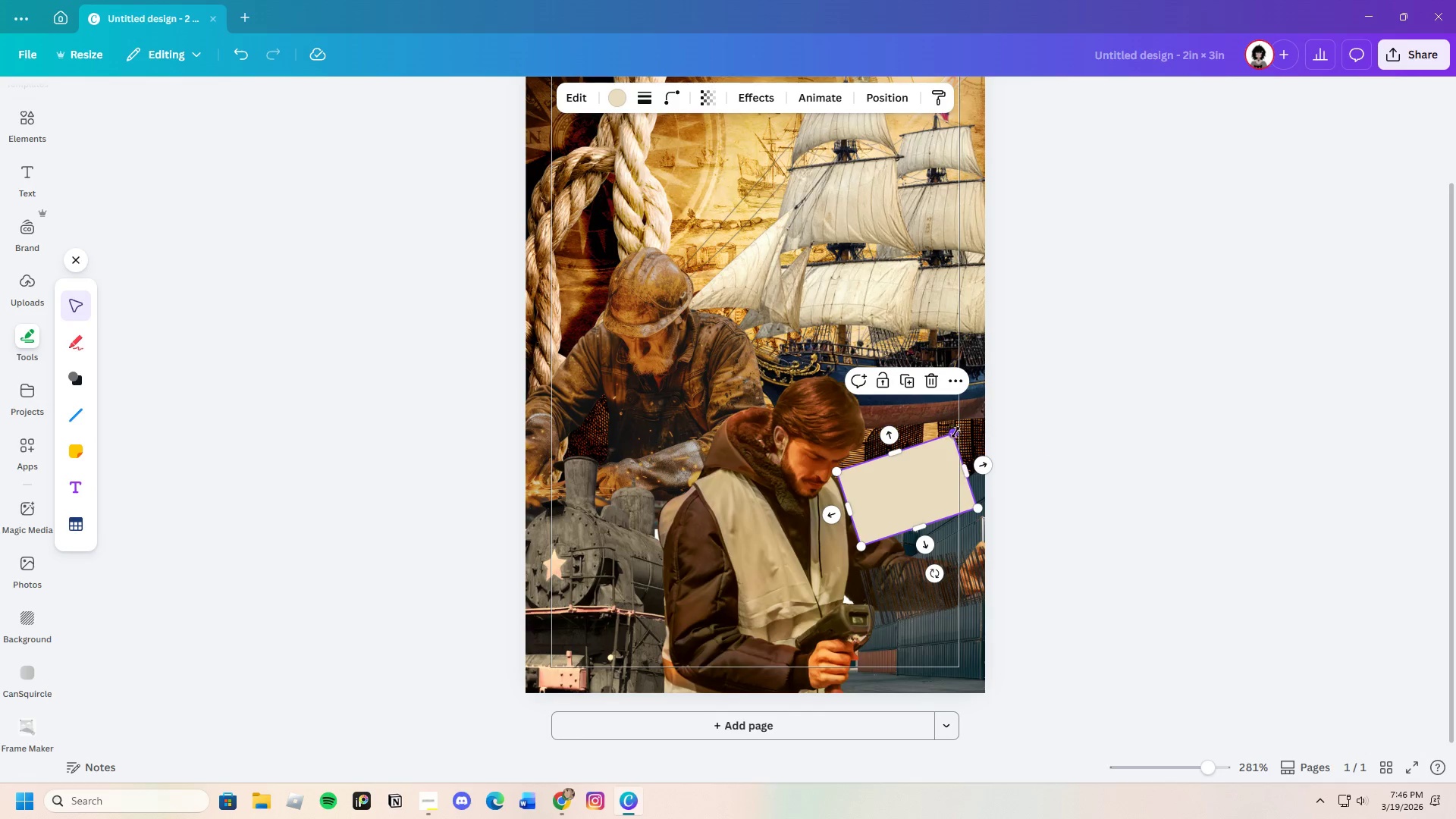 
left_click_drag(start_coordinate=[956, 432], to_coordinate=[1003, 413])
 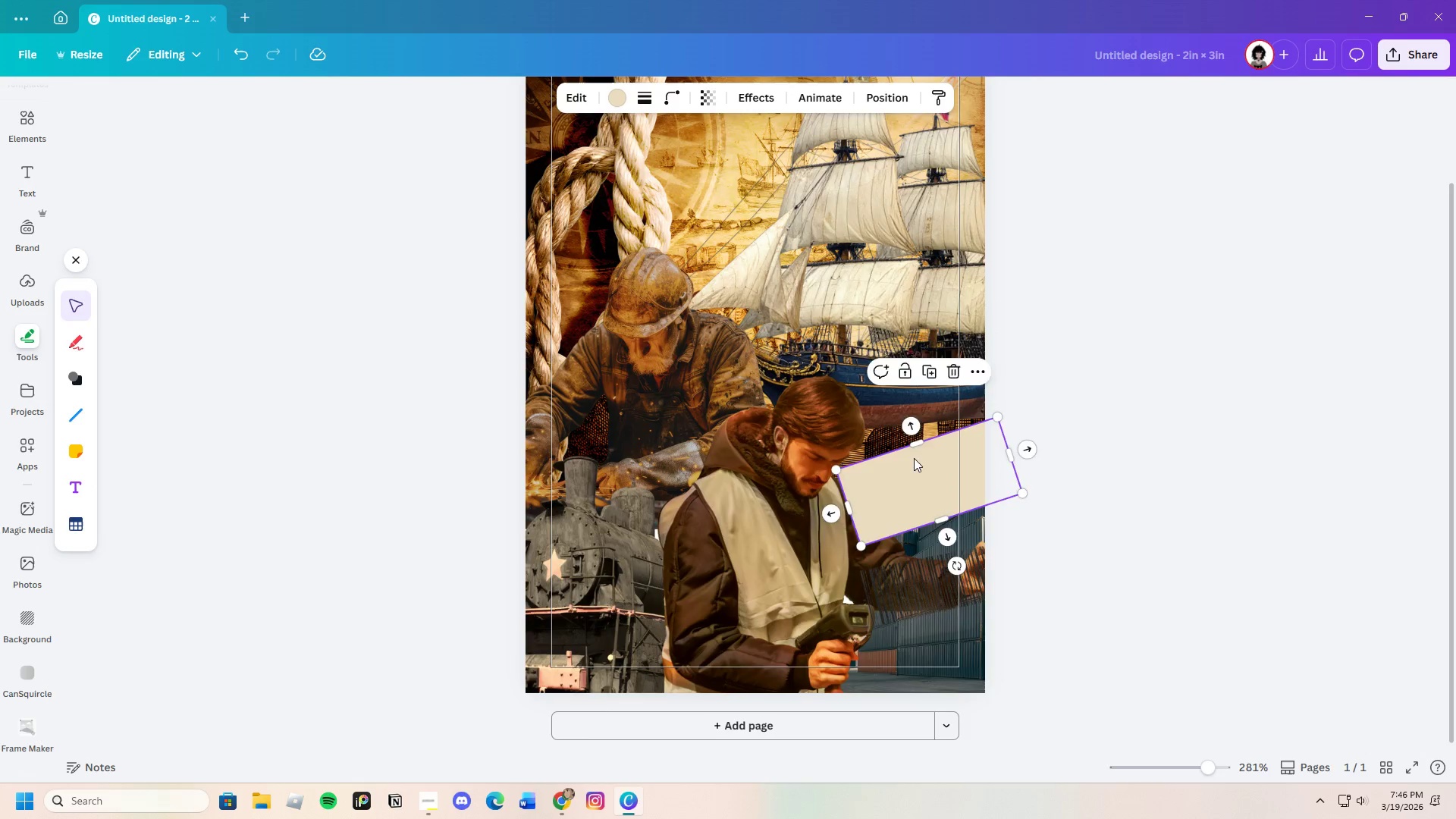 
left_click_drag(start_coordinate=[908, 460], to_coordinate=[914, 456])
 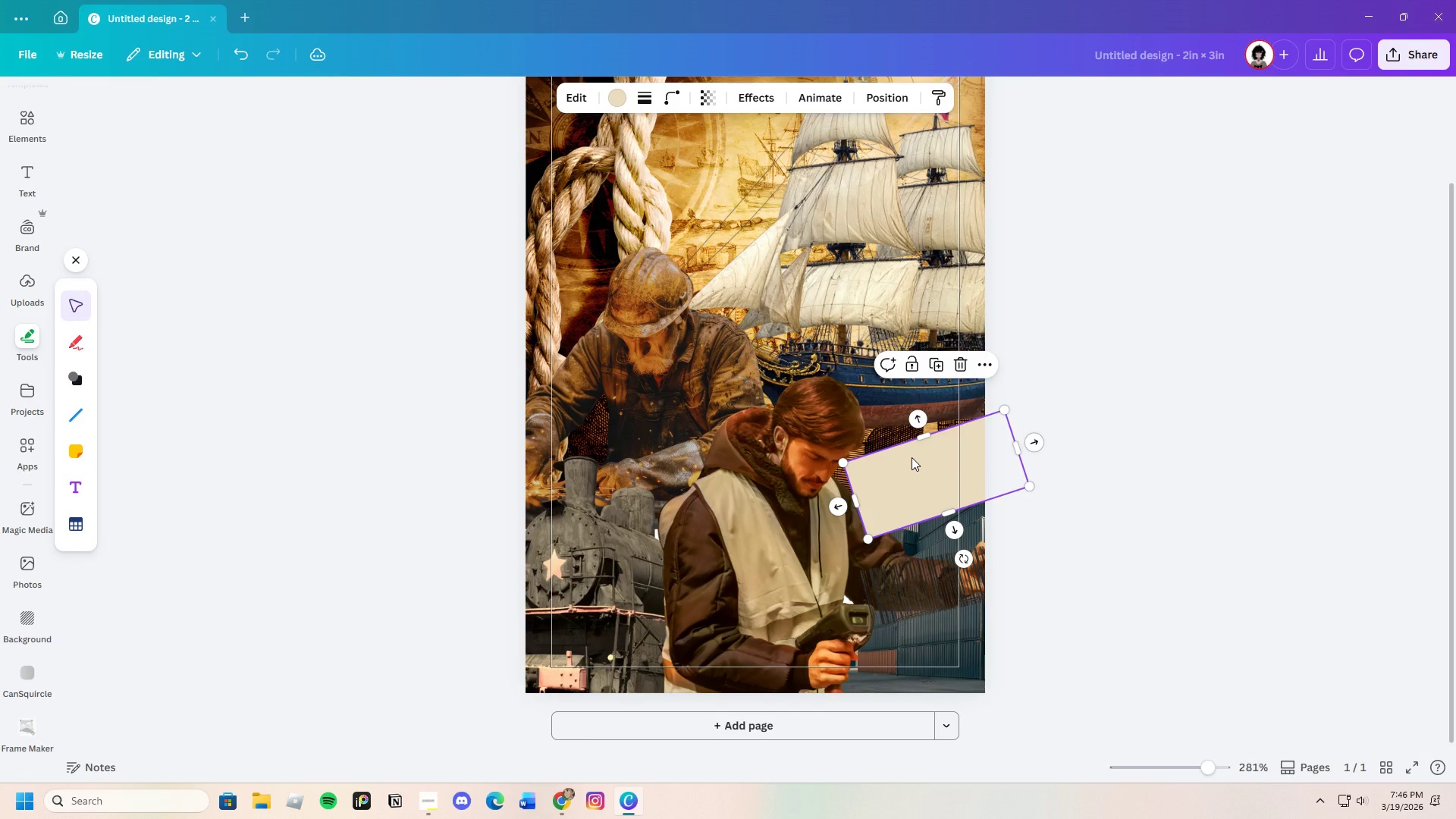 
right_click([912, 457])
 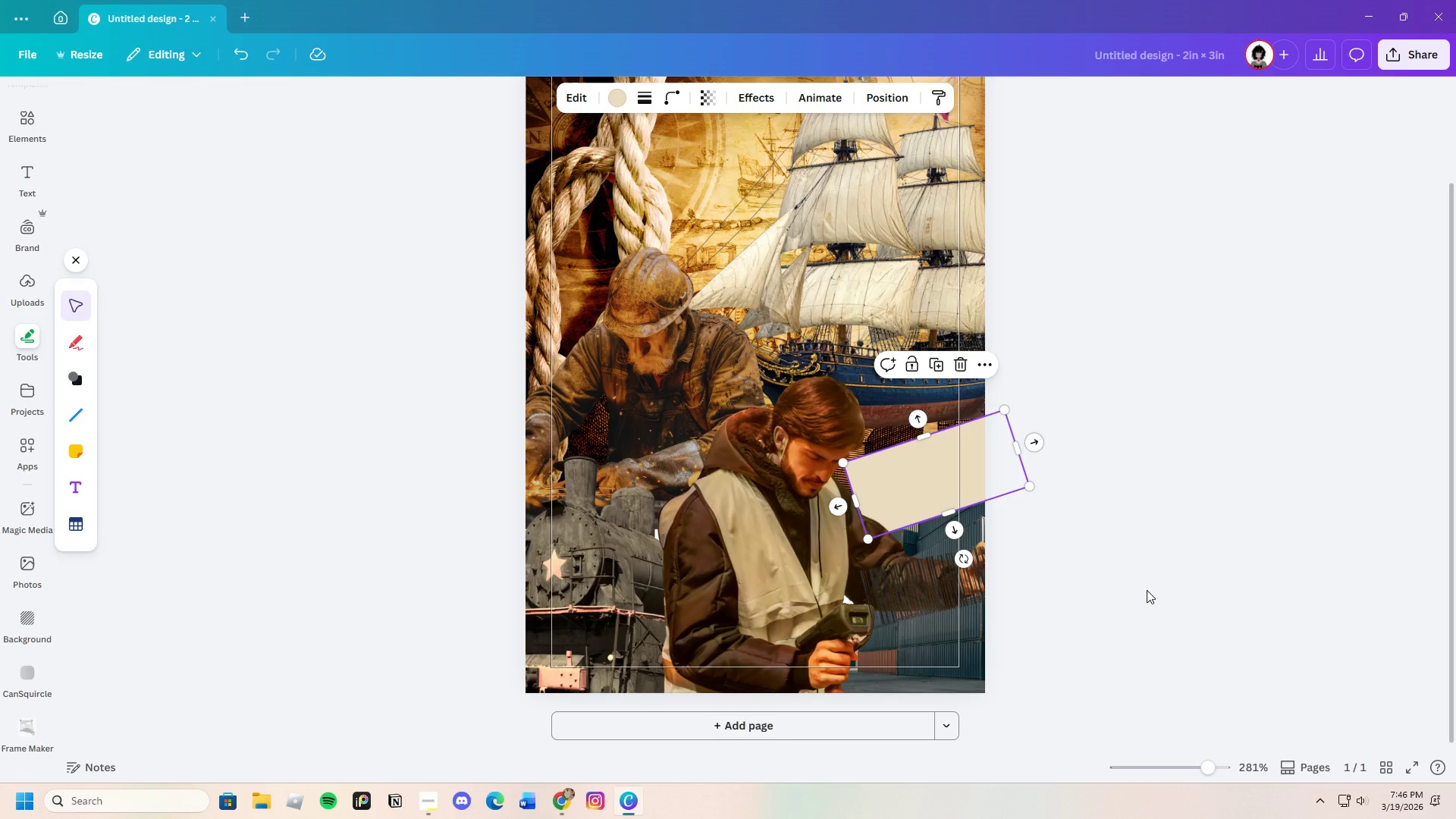 
left_click([1089, 515])
 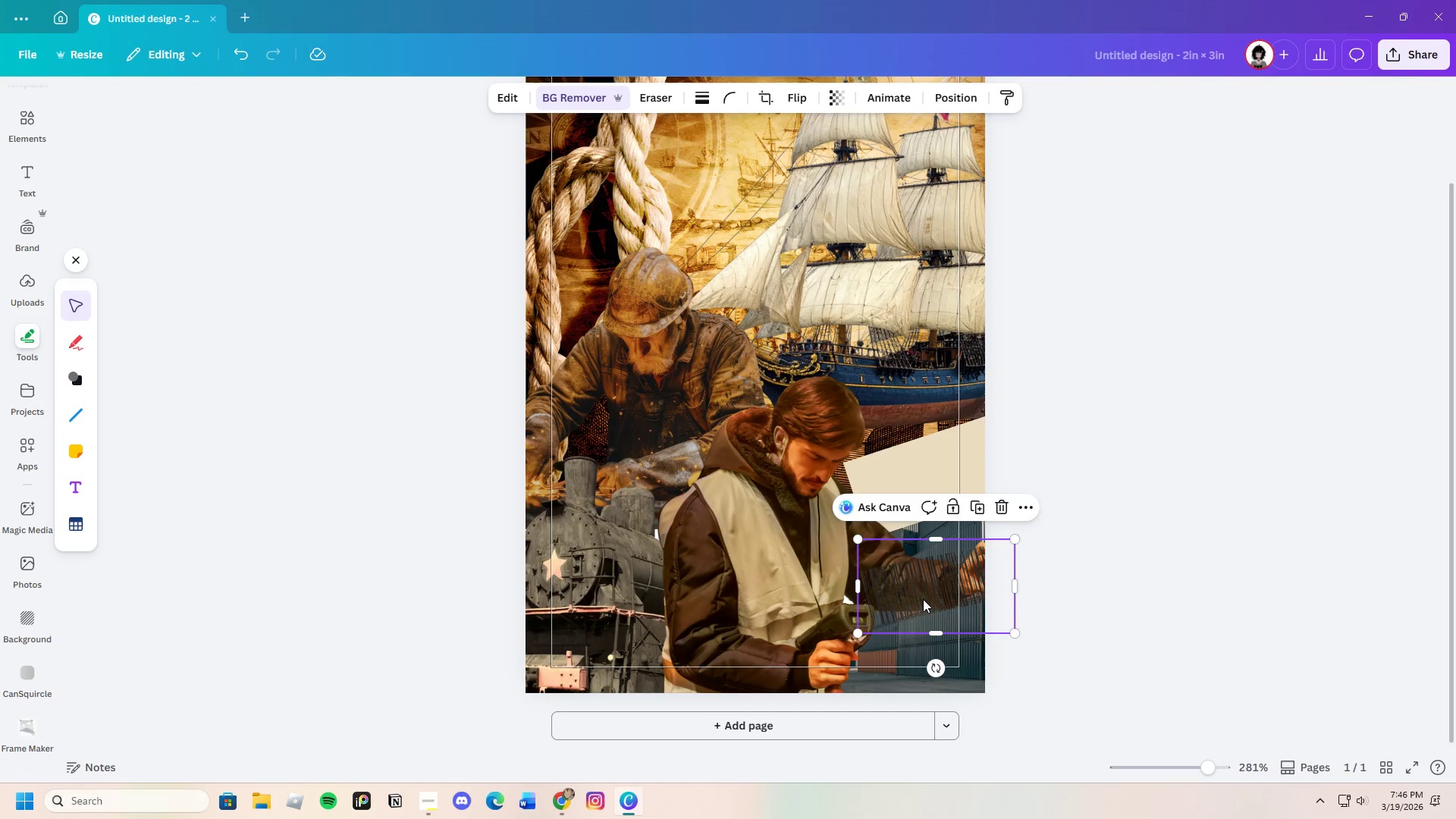 
left_click_drag(start_coordinate=[924, 598], to_coordinate=[914, 490])
 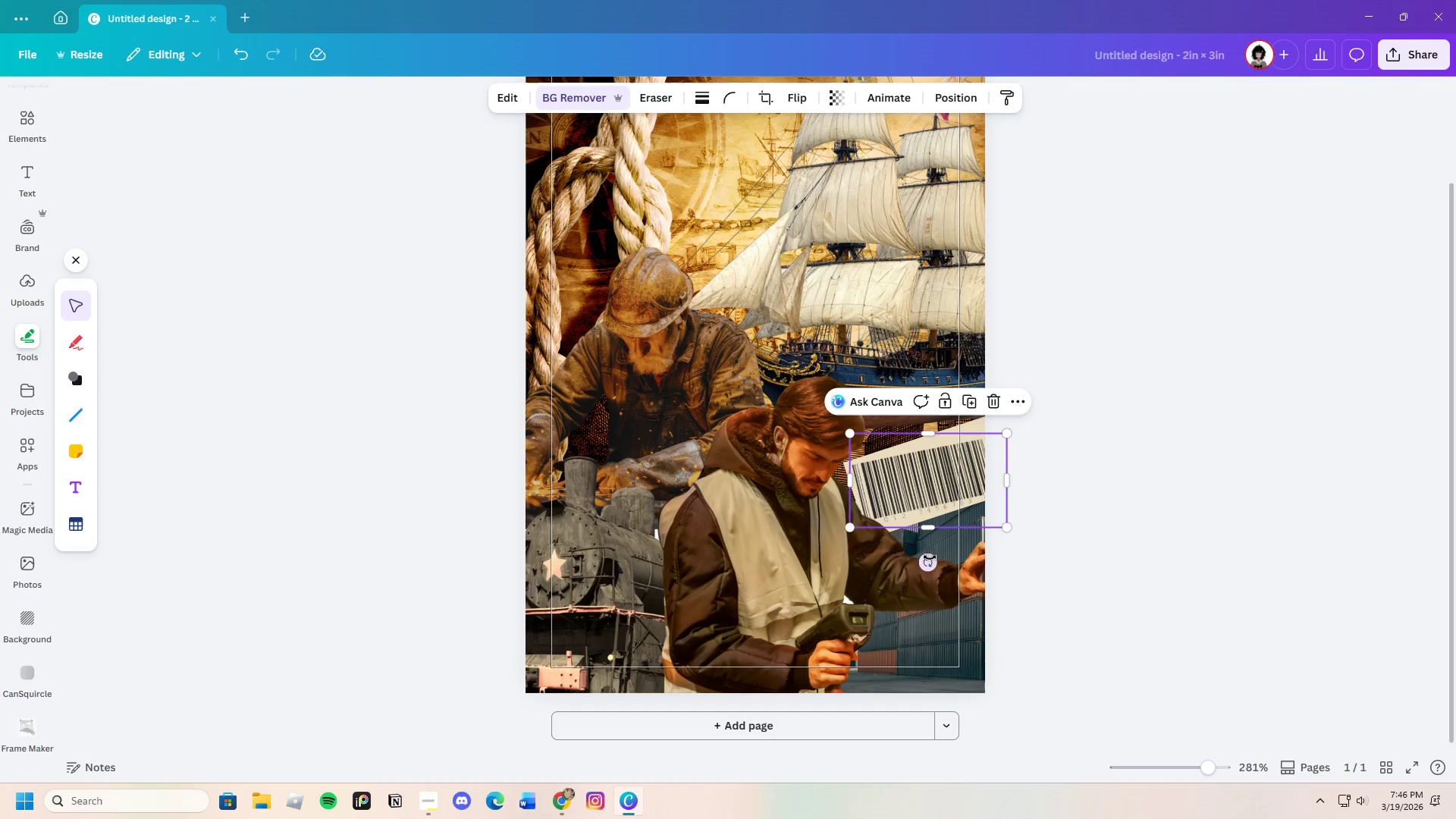 
left_click_drag(start_coordinate=[930, 557], to_coordinate=[940, 564])
 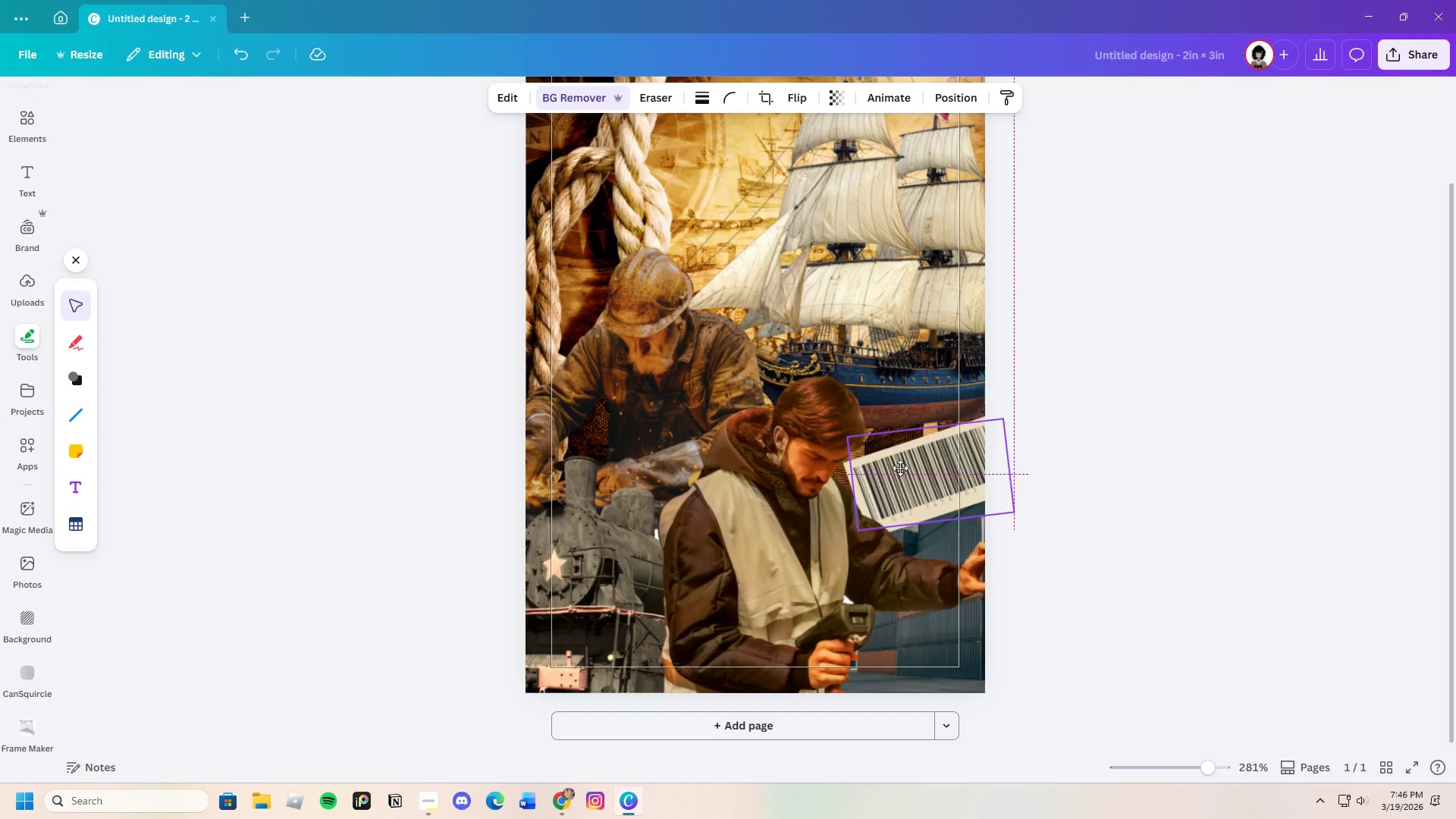 
left_click([1047, 473])
 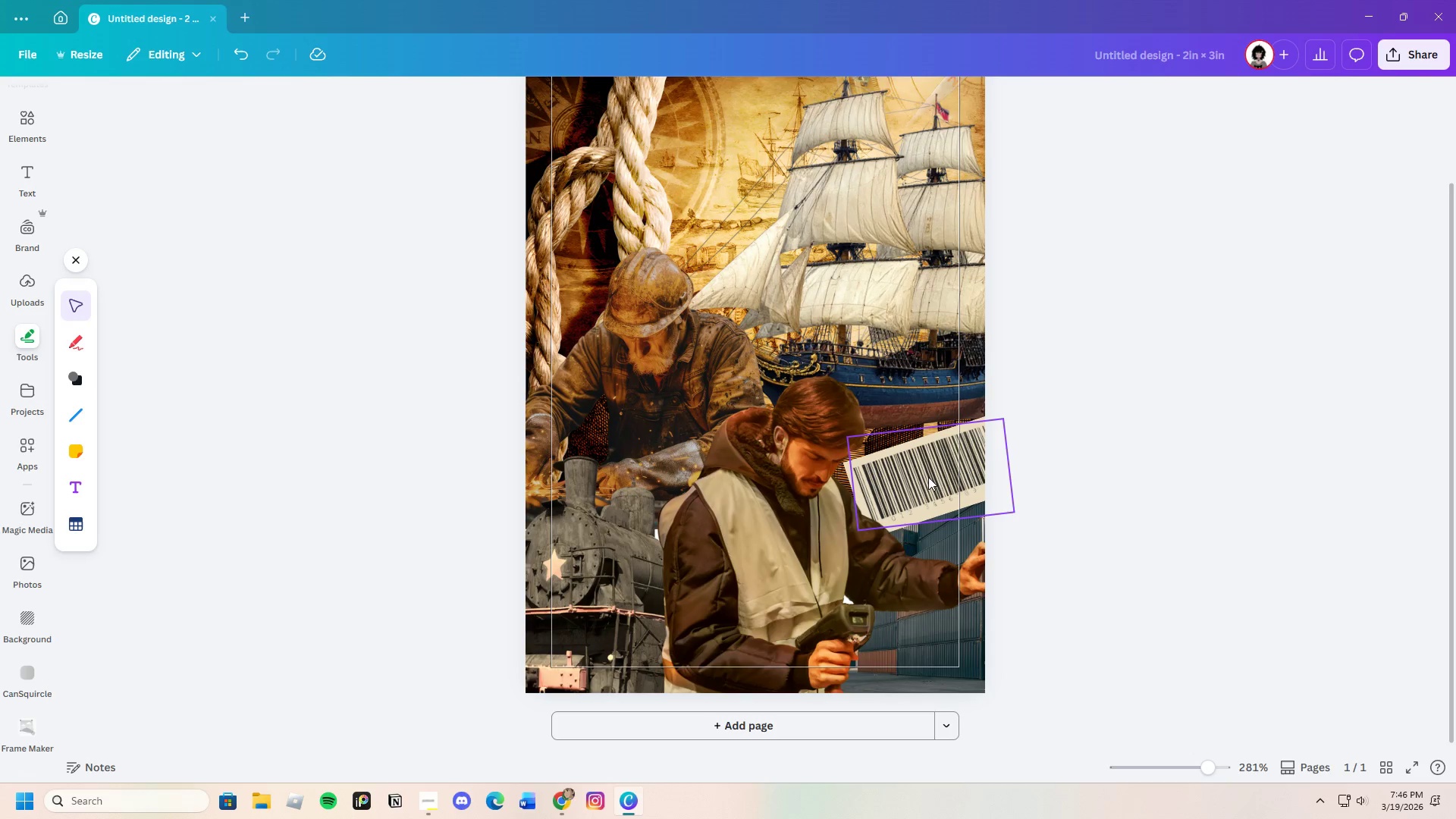 
left_click([928, 477])
 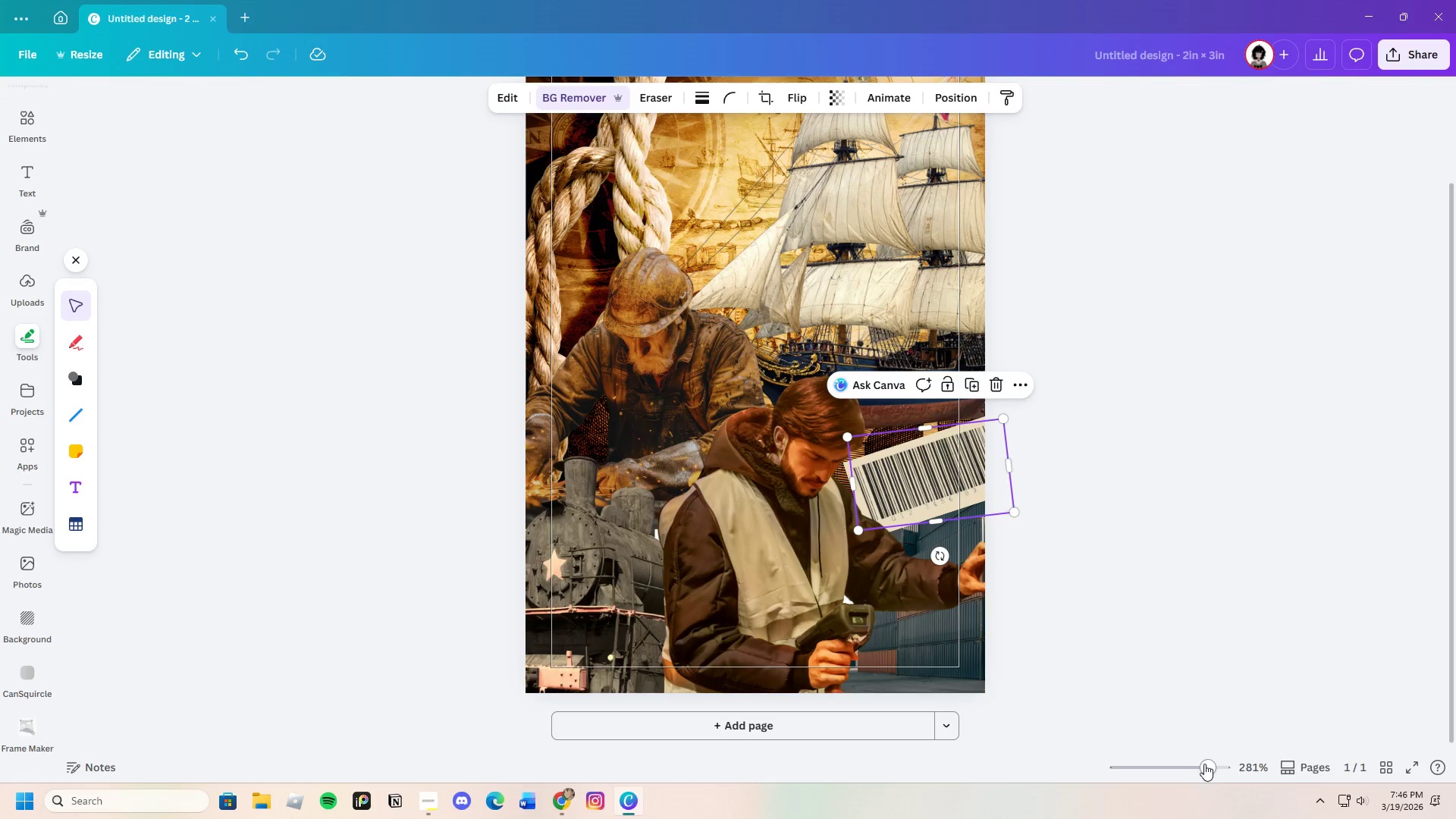 
left_click_drag(start_coordinate=[1205, 762], to_coordinate=[1214, 763])
 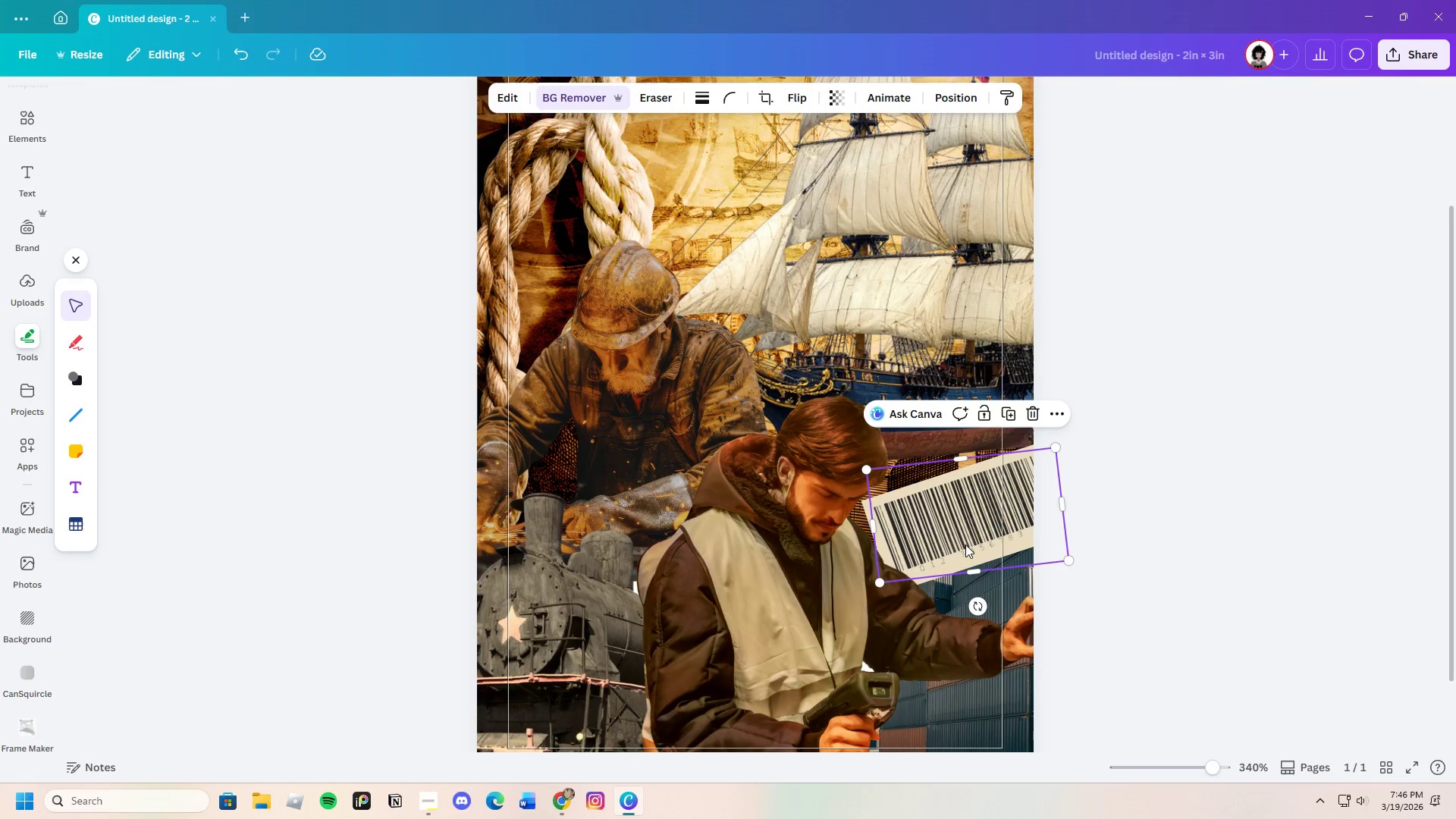 
left_click([965, 544])
 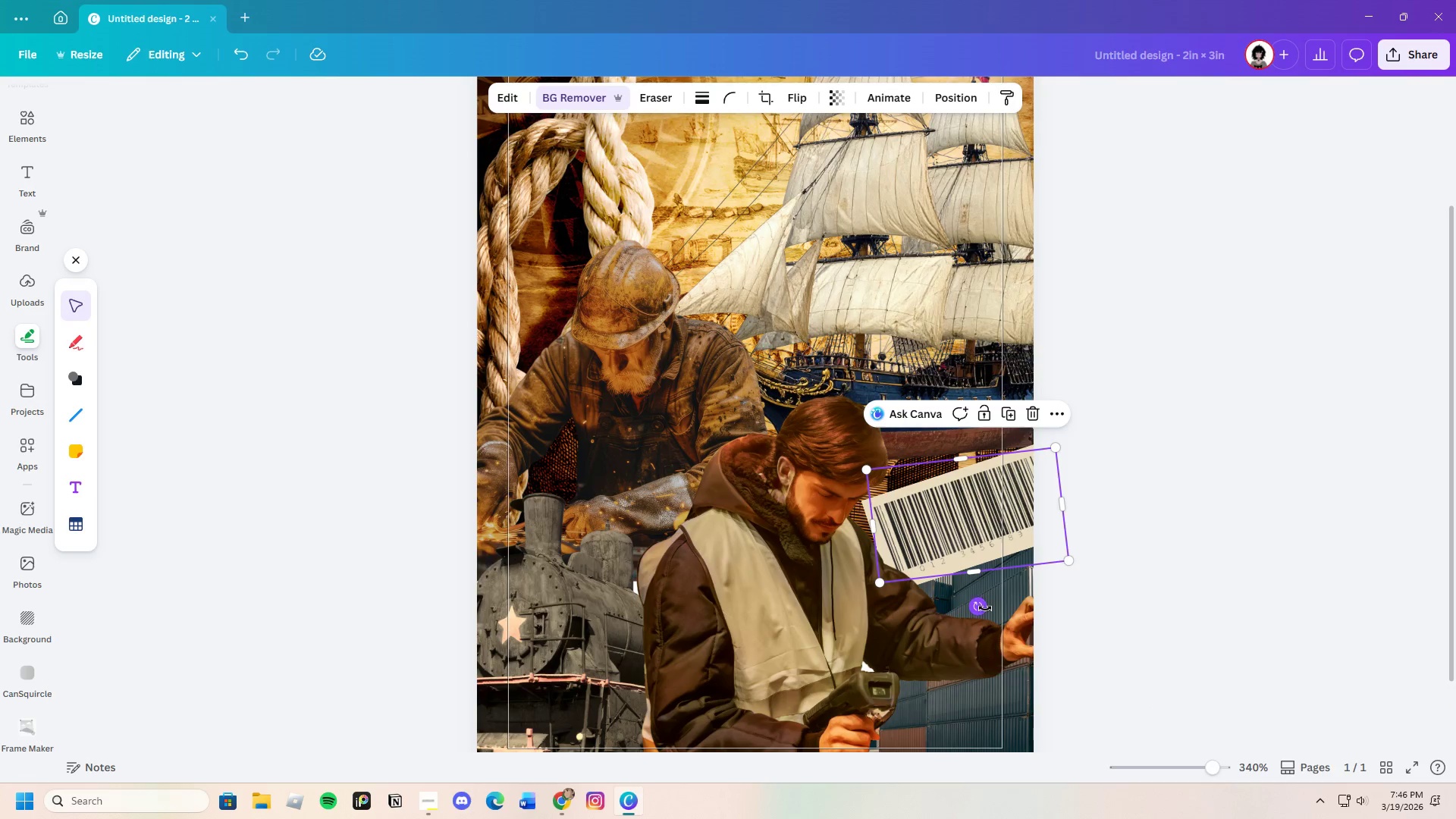 
left_click_drag(start_coordinate=[985, 608], to_coordinate=[988, 620])
 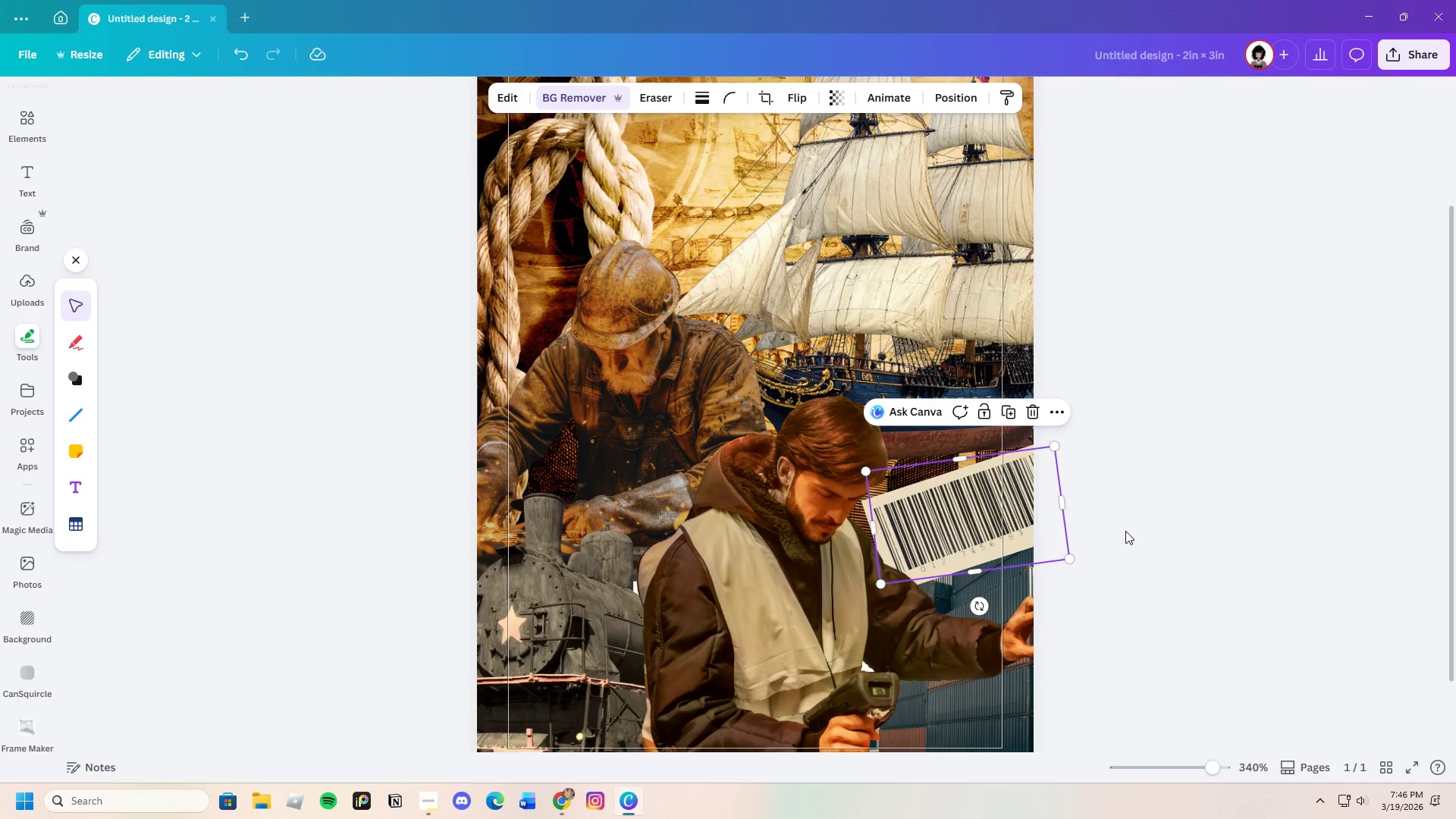 
left_click([1125, 531])
 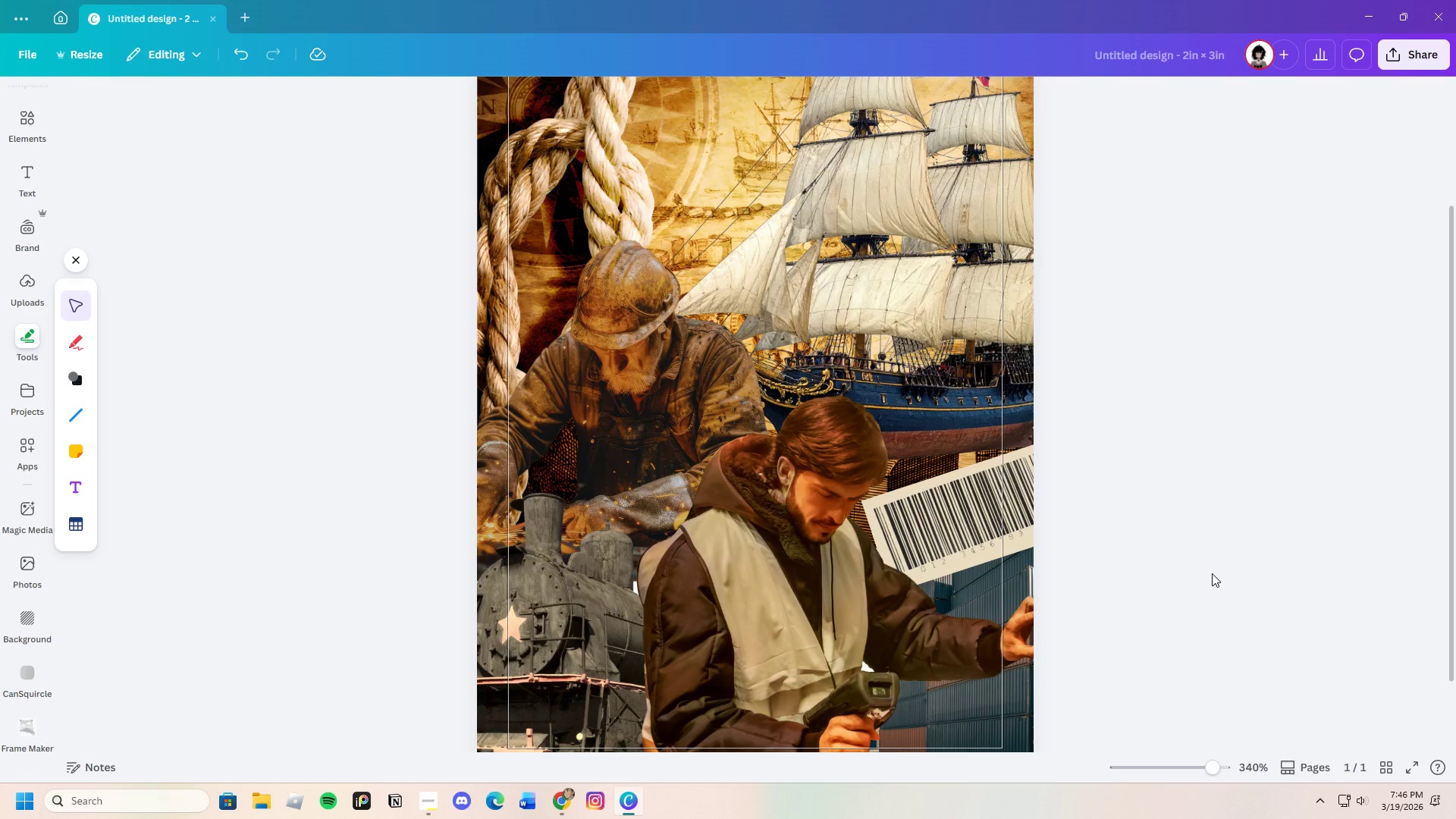 
left_click([1226, 566])
 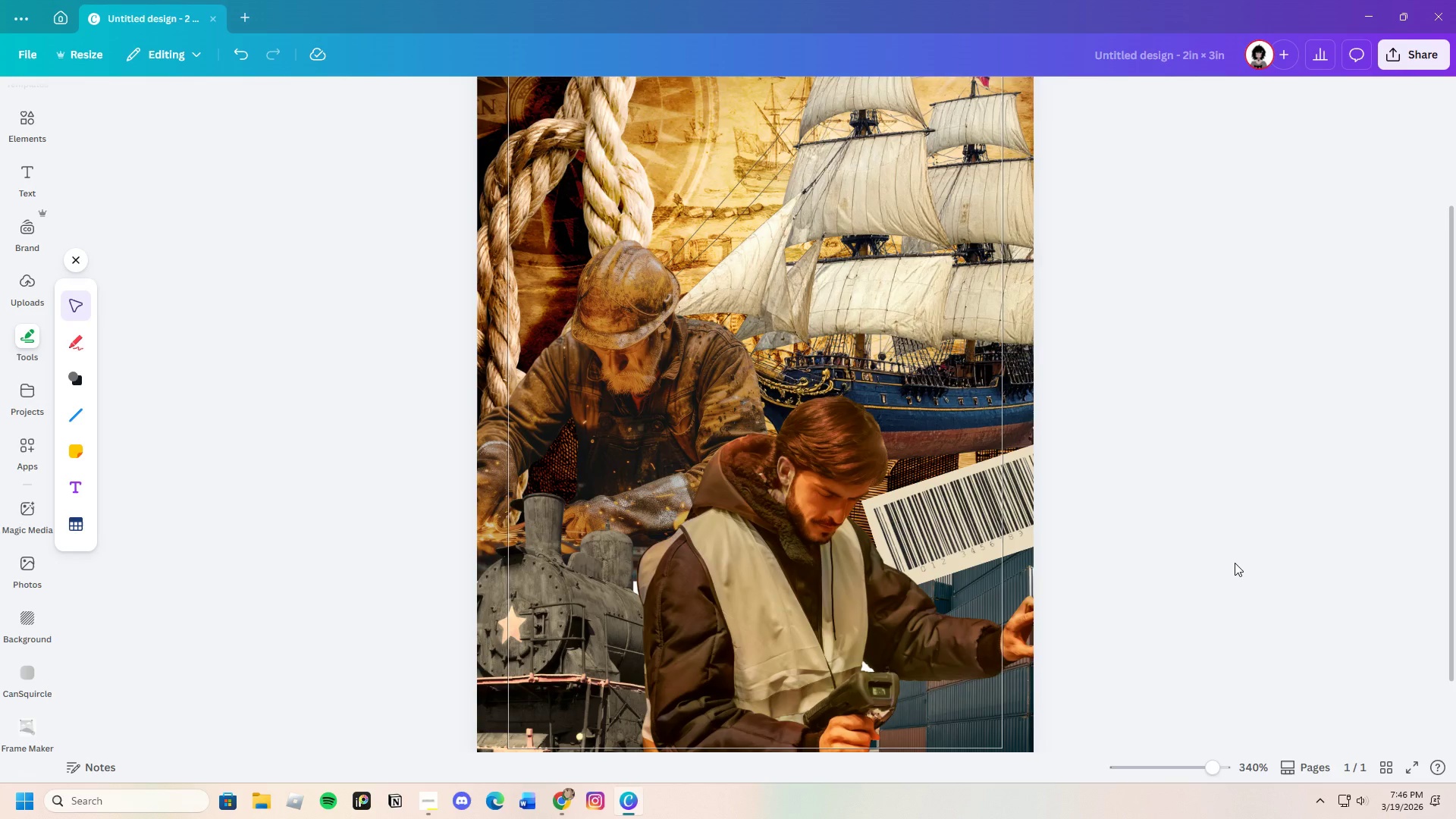 
left_click([981, 518])
 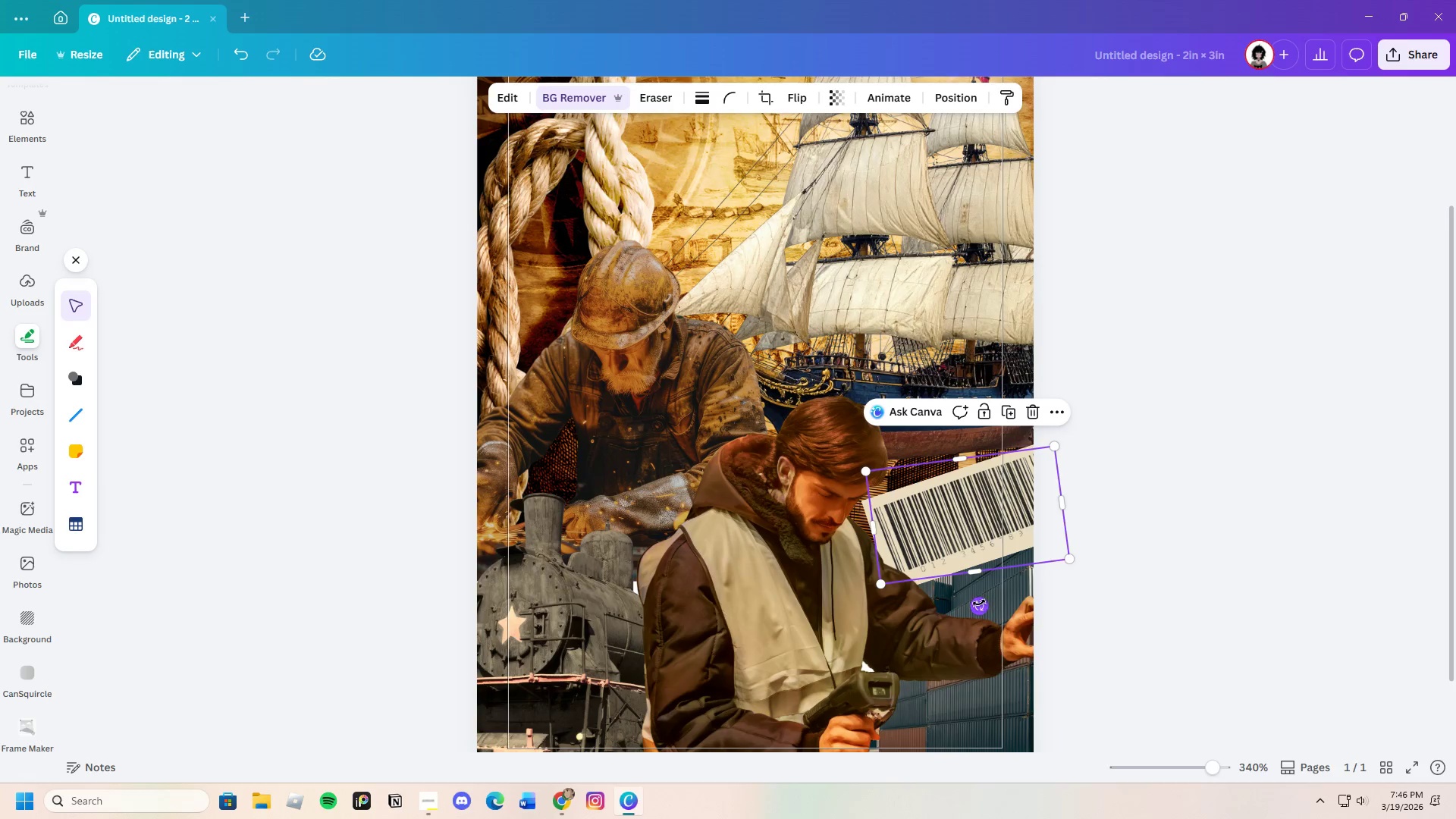 
left_click_drag(start_coordinate=[979, 603], to_coordinate=[979, 607])
 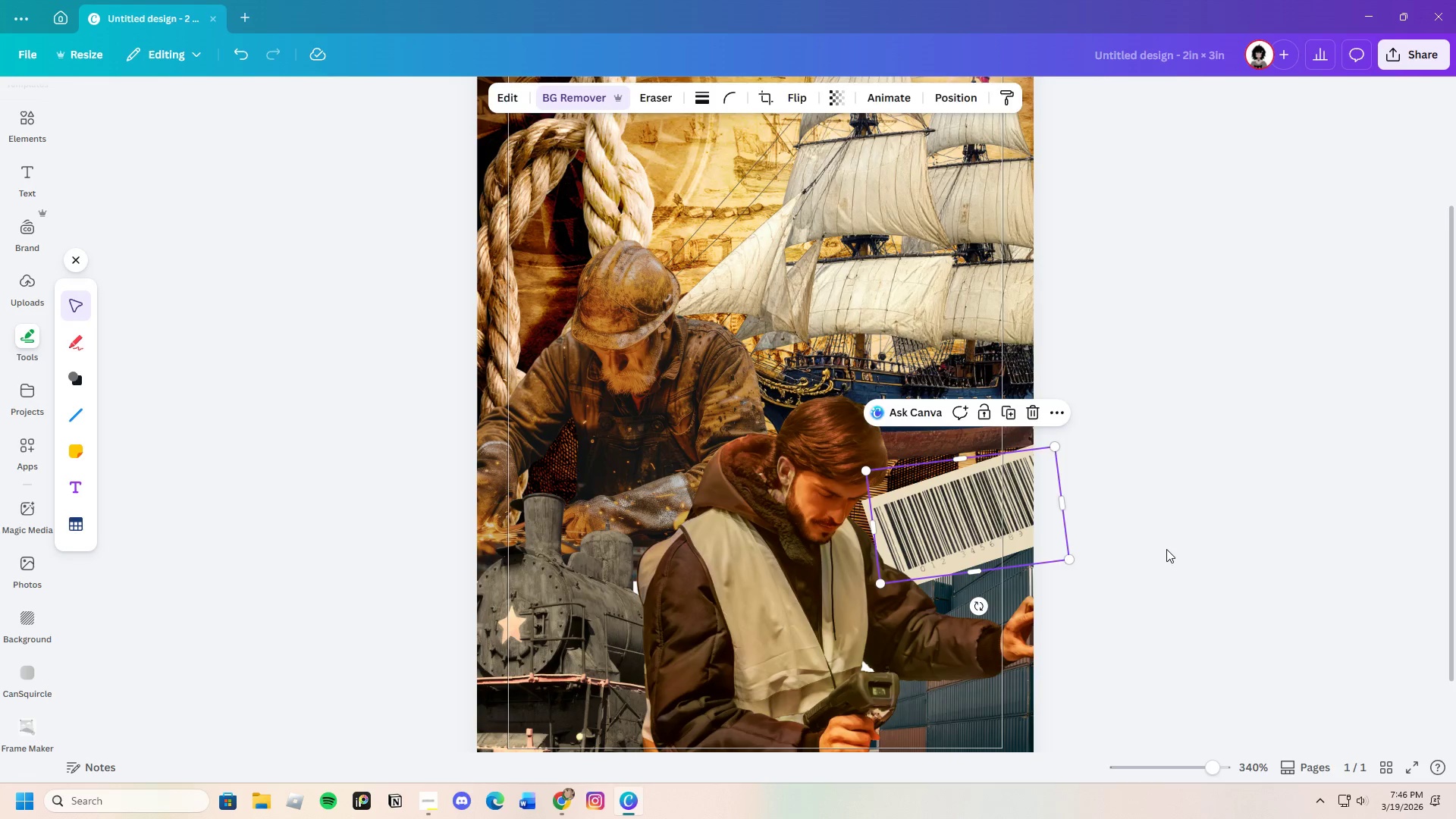 
left_click([1166, 549])
 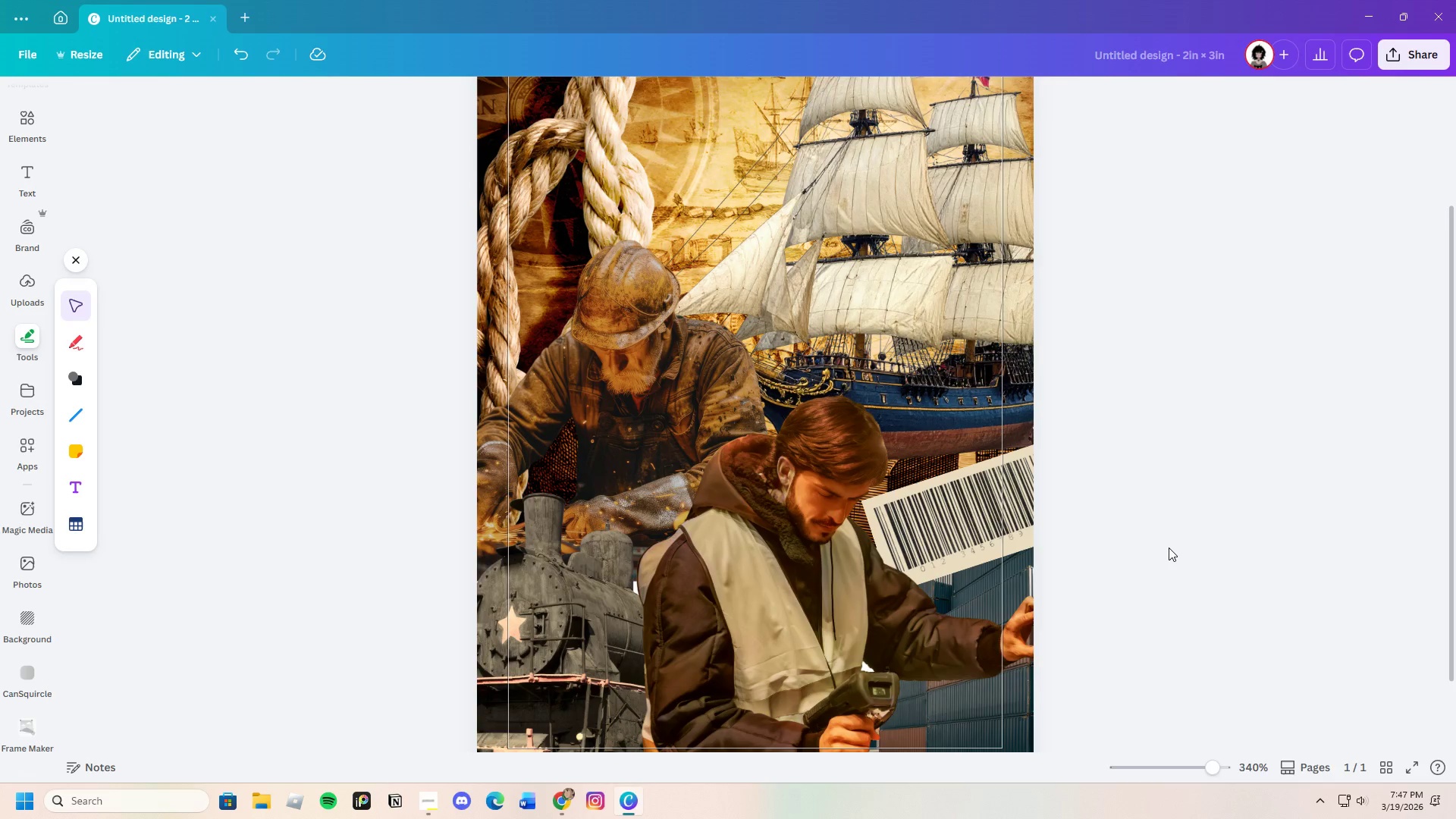 
scroll: coordinate [1207, 649], scroll_direction: down, amount: 2.0
 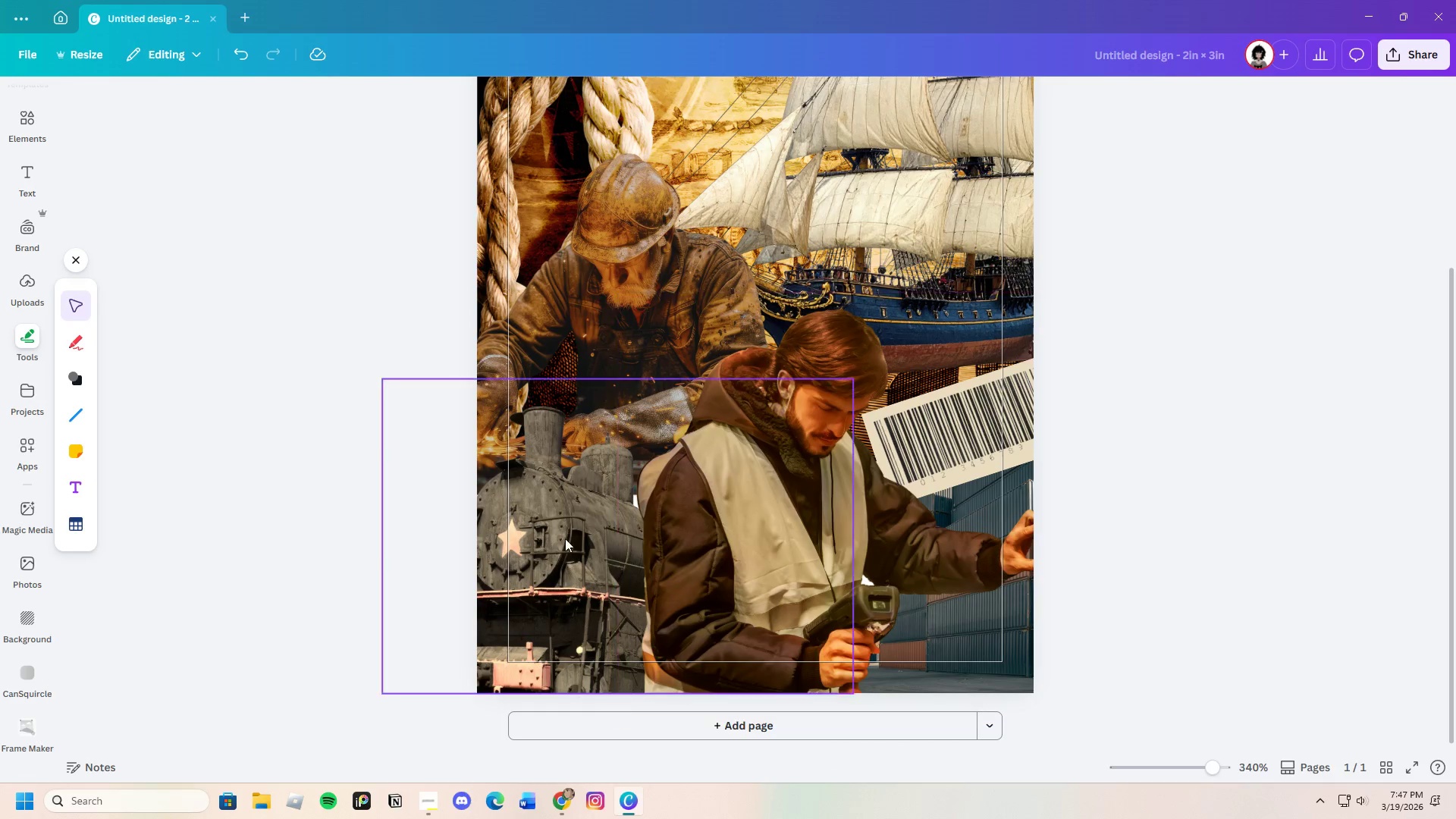 
left_click_drag(start_coordinate=[570, 538], to_coordinate=[585, 544])
 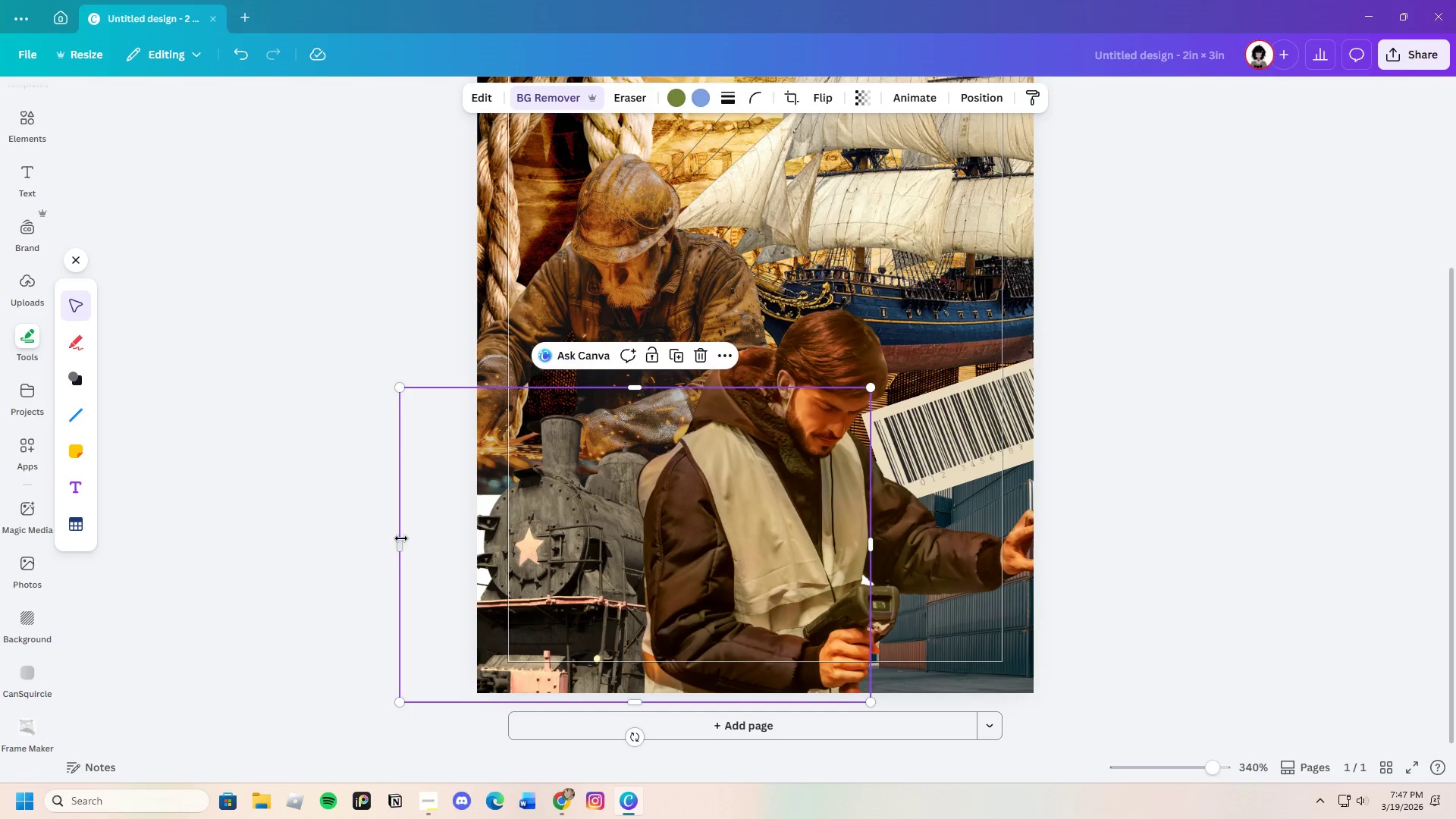 
left_click_drag(start_coordinate=[400, 538], to_coordinate=[467, 545])
 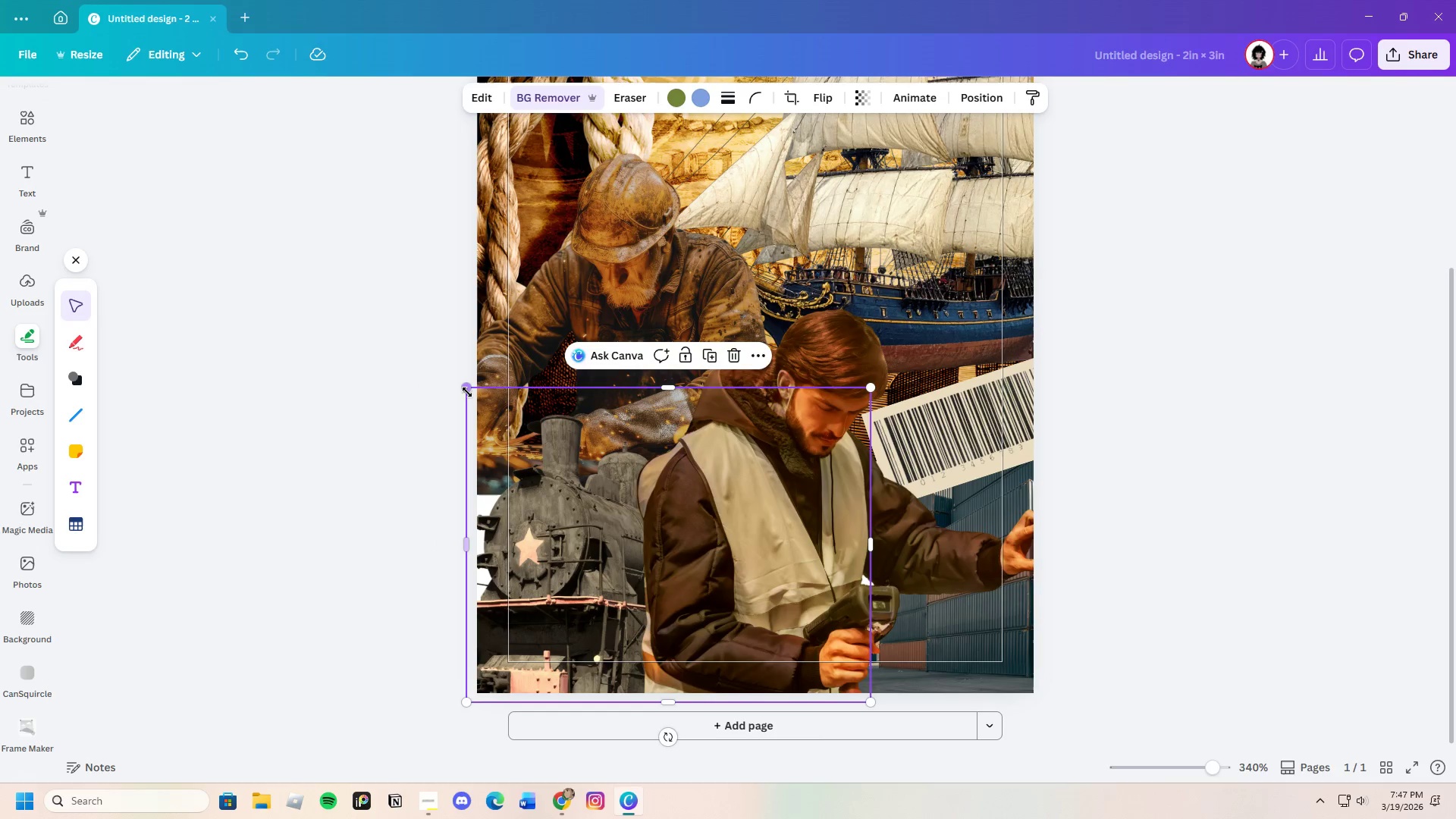 
left_click_drag(start_coordinate=[467, 392], to_coordinate=[440, 384])
 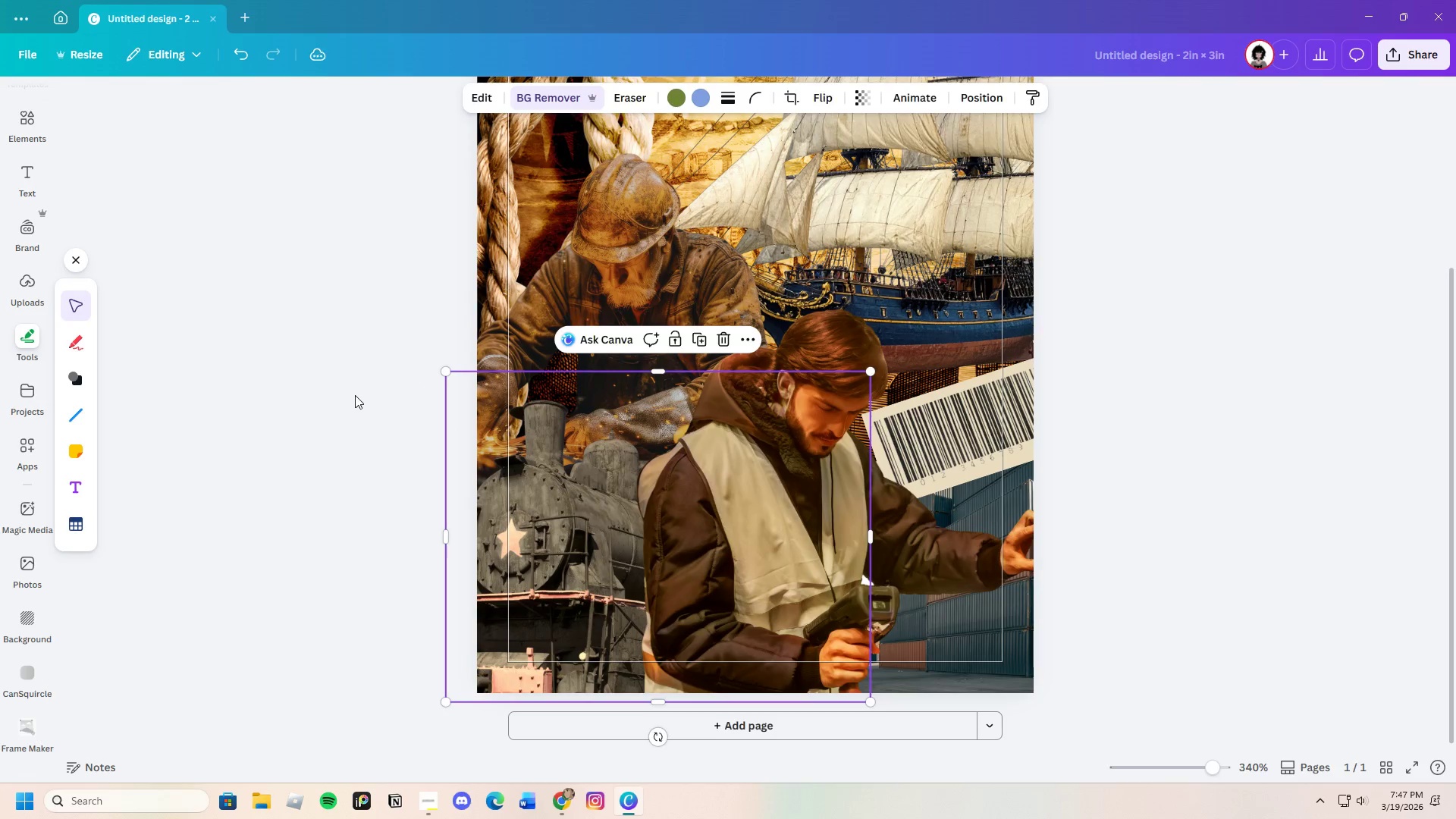 
left_click([355, 395])
 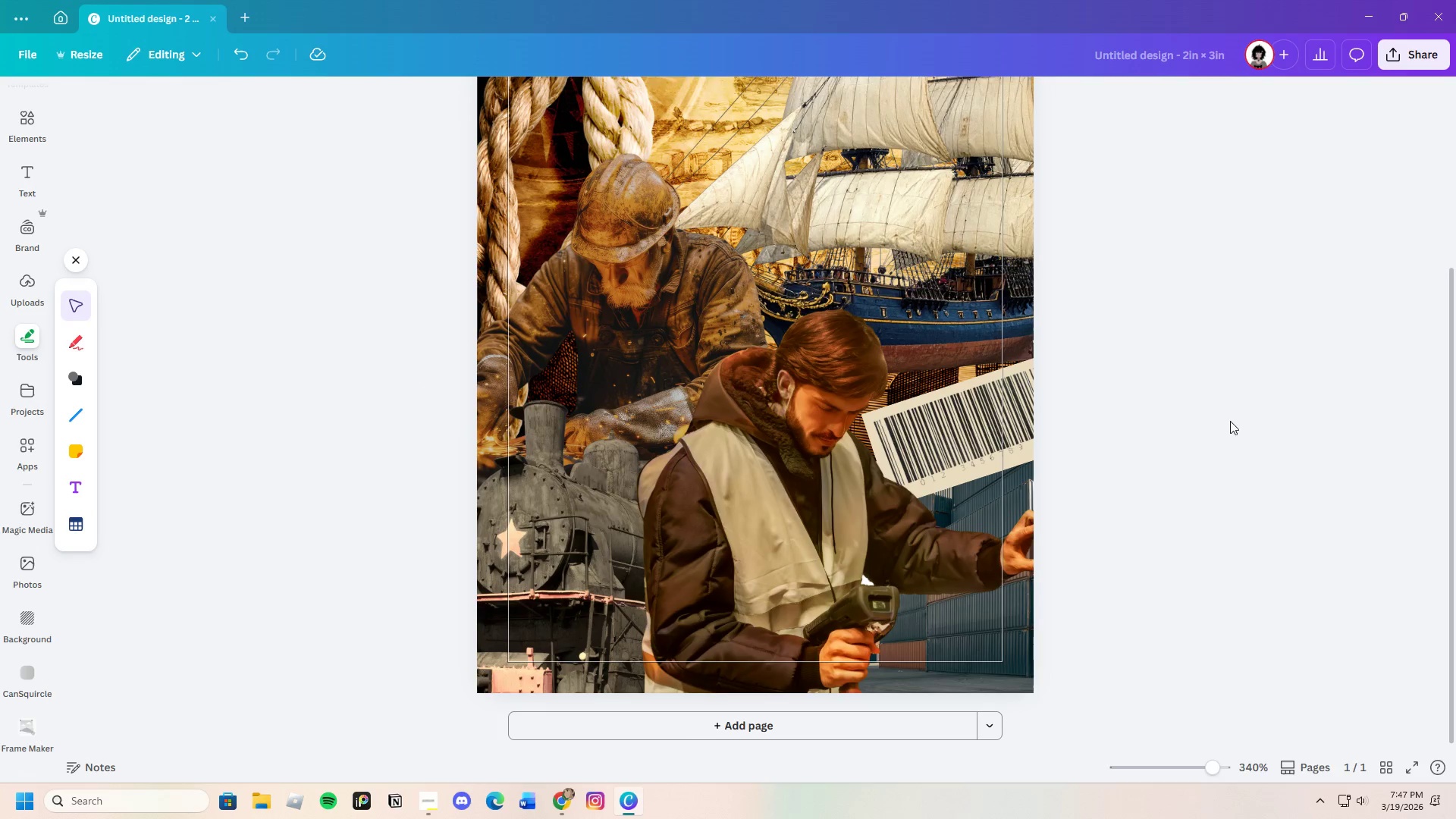 
left_click([1256, 421])
 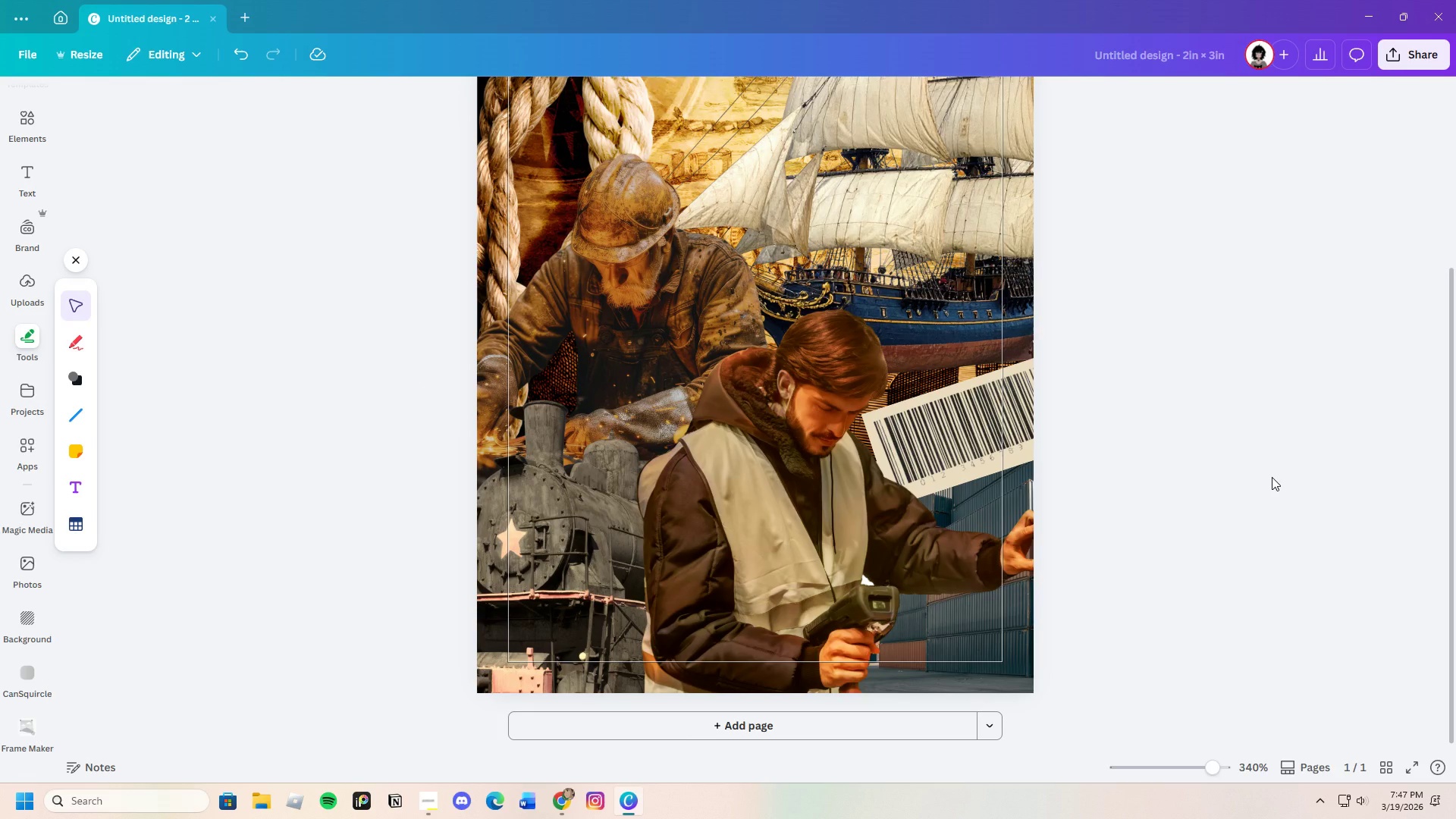 
scroll: coordinate [1272, 477], scroll_direction: up, amount: 1.0
 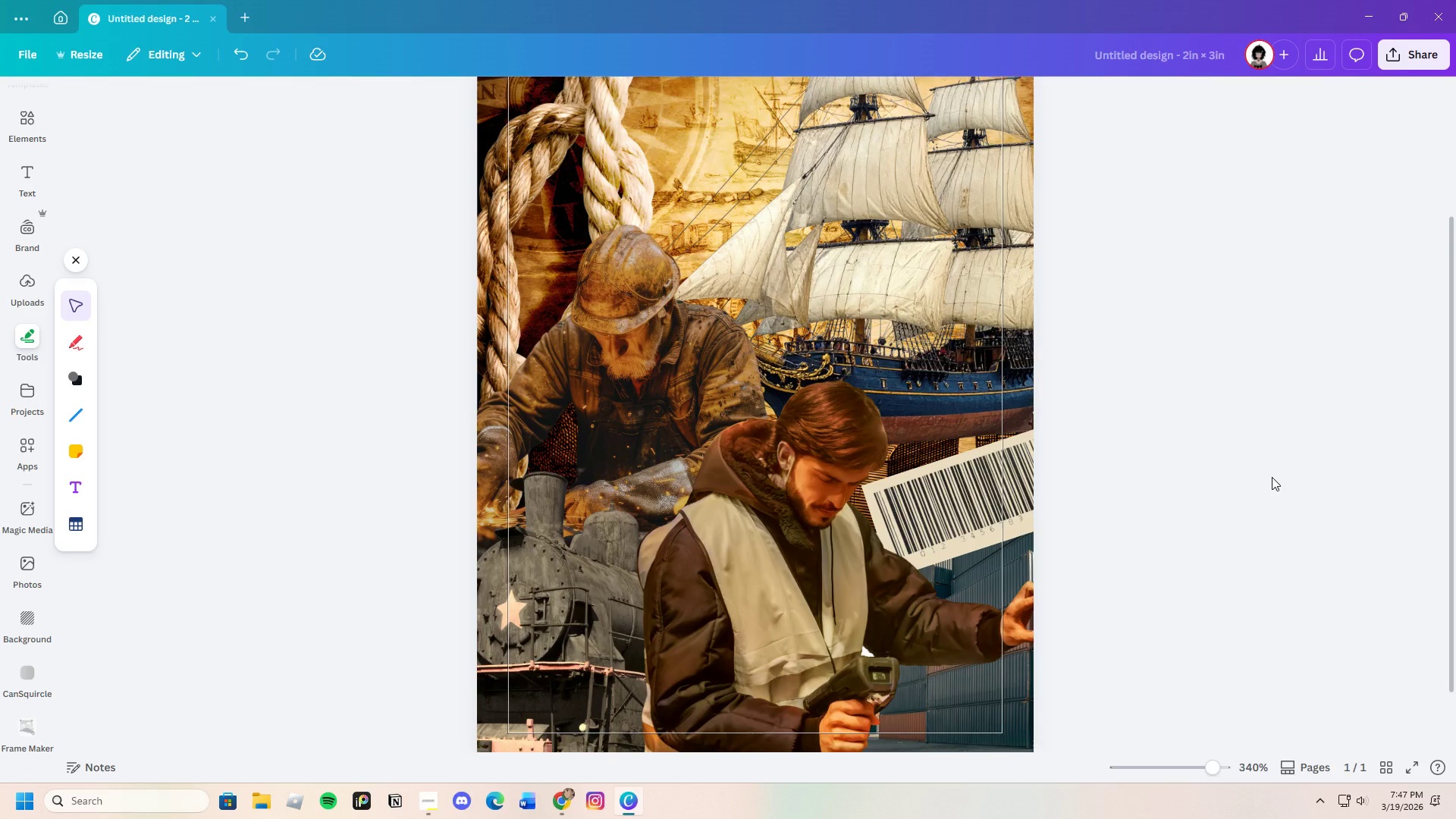 
scroll: coordinate [1272, 477], scroll_direction: down, amount: 1.0
 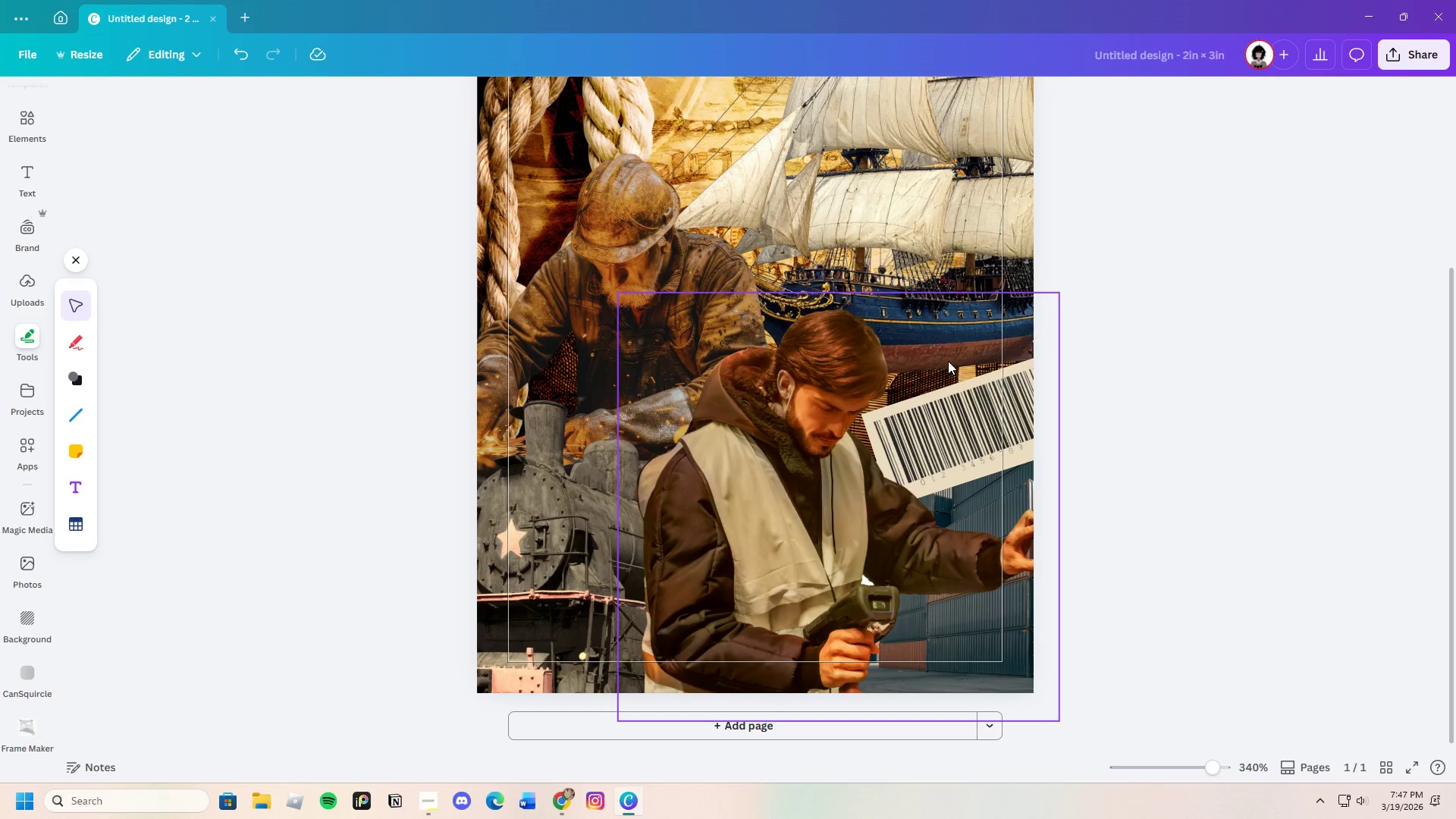 
left_click([948, 361])
 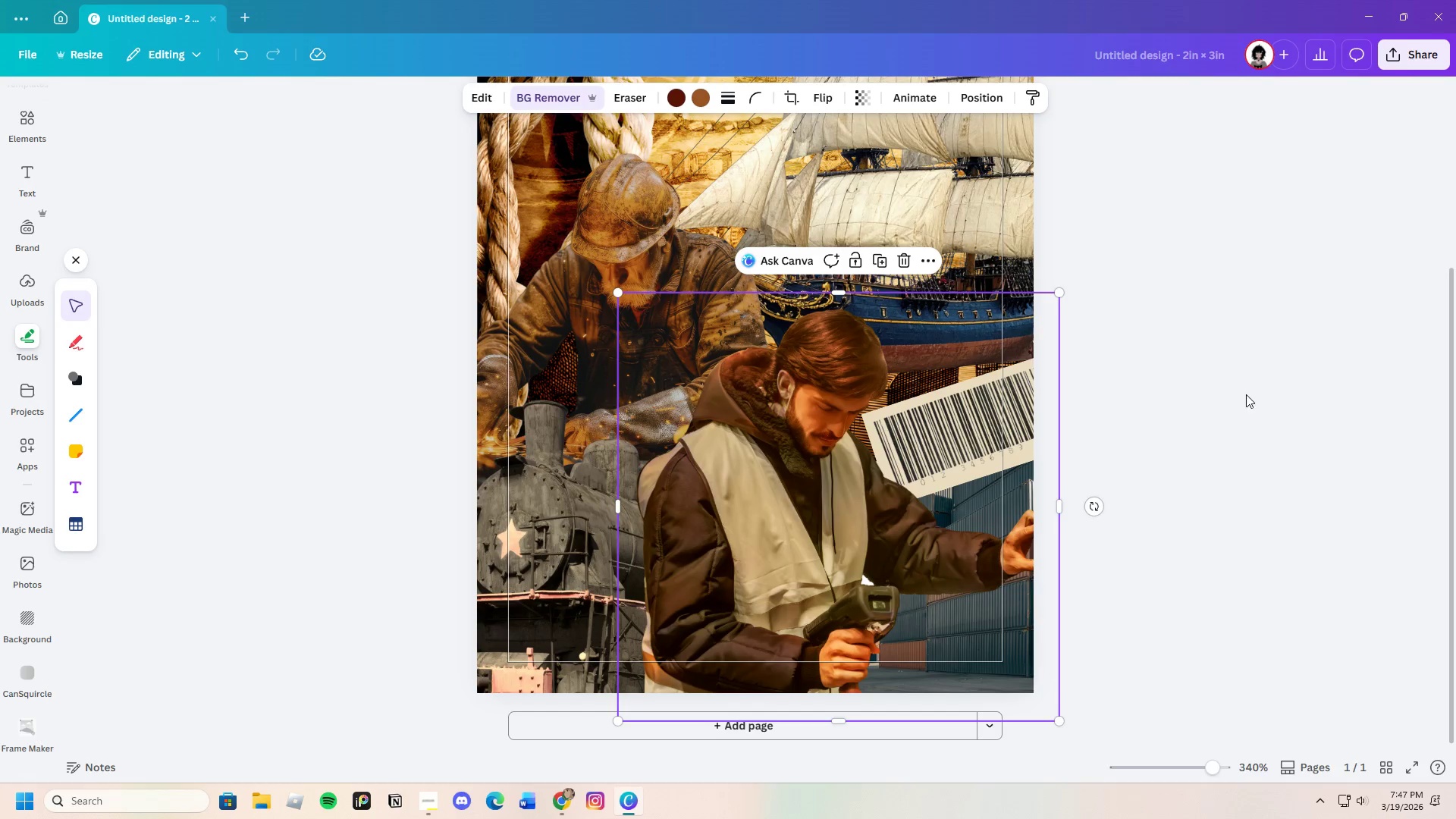 
left_click([1348, 408])
 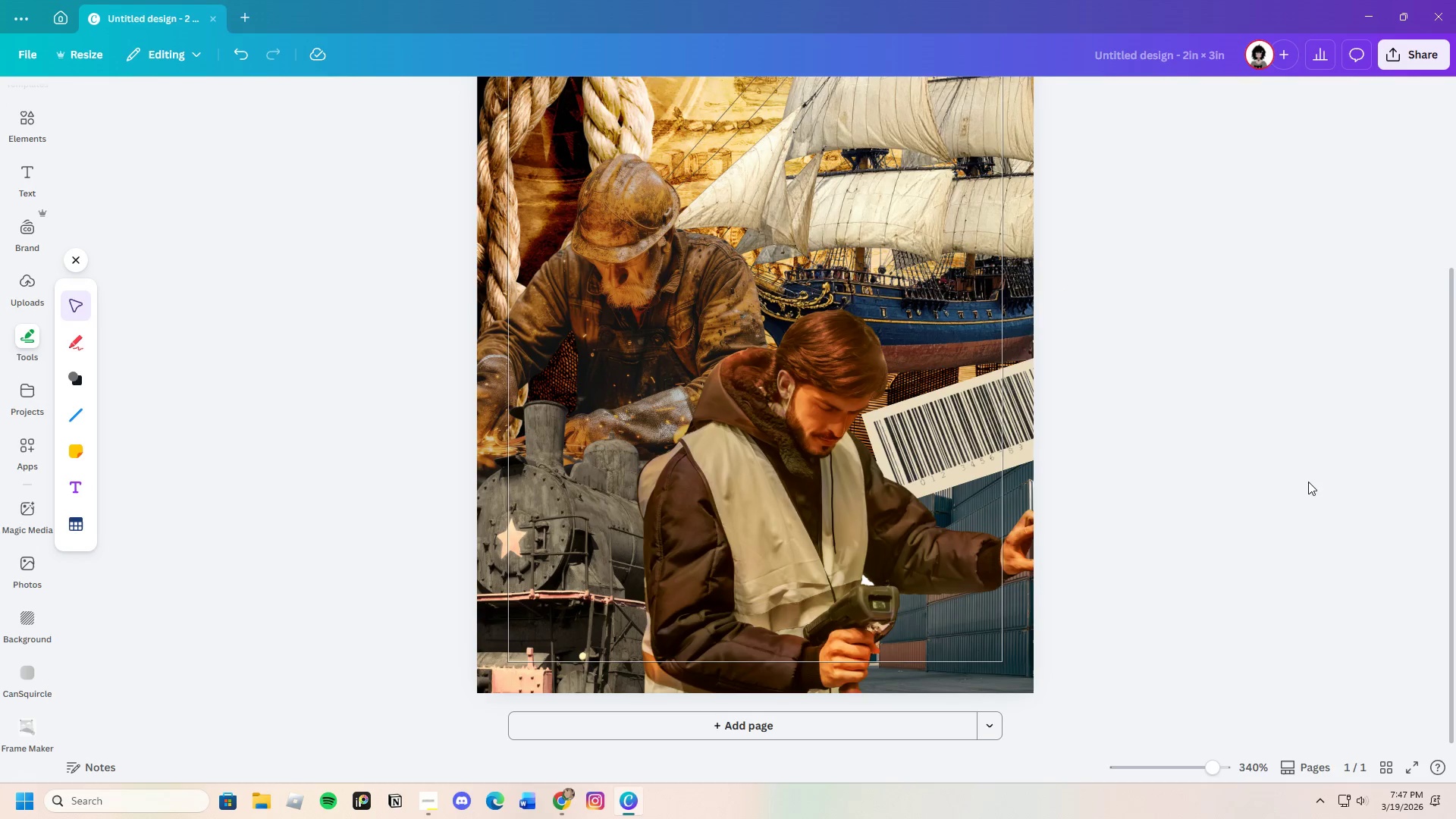 
scroll: coordinate [1314, 502], scroll_direction: up, amount: 1.0
 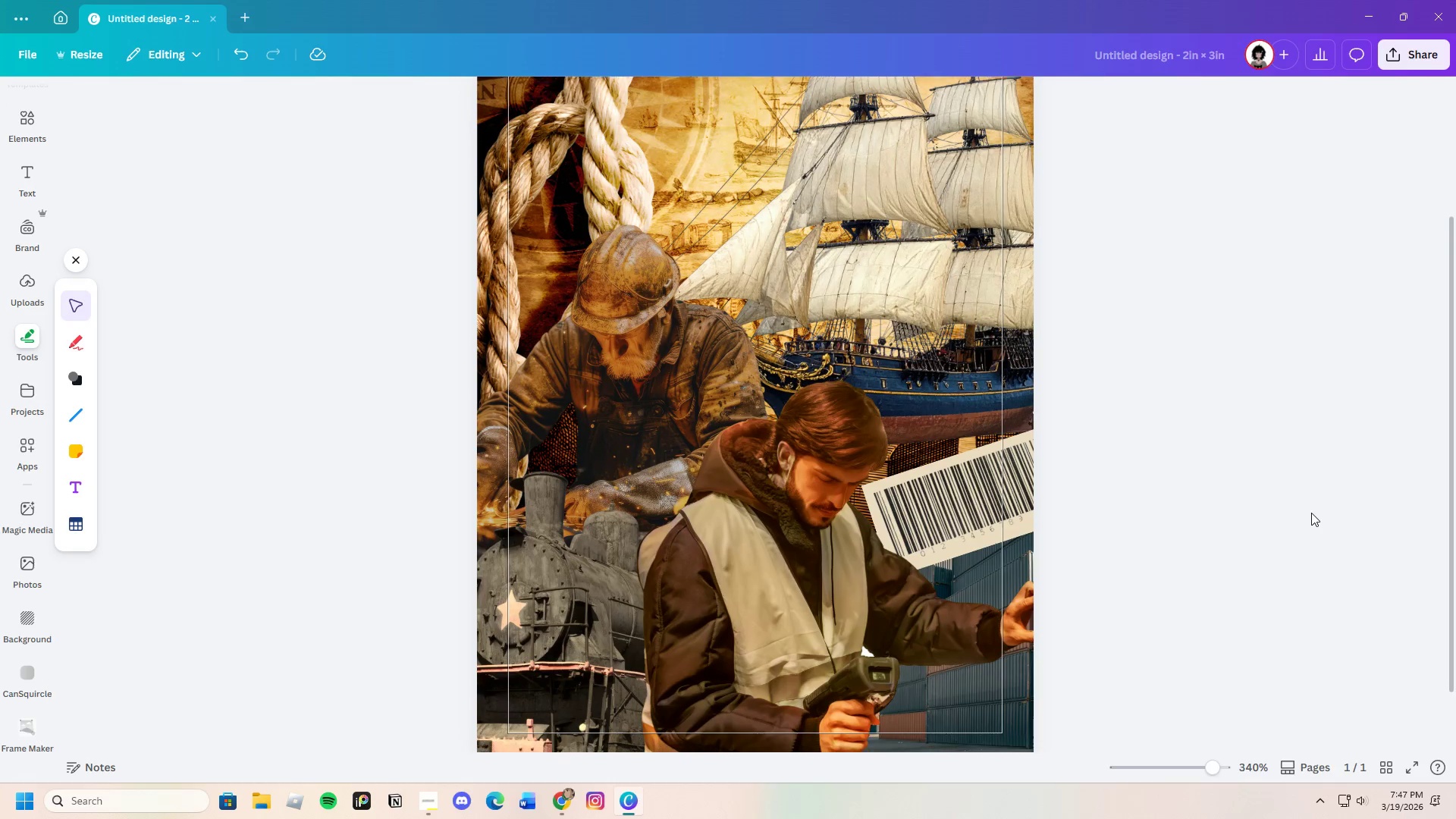 
scroll: coordinate [1311, 513], scroll_direction: down, amount: 3.0
 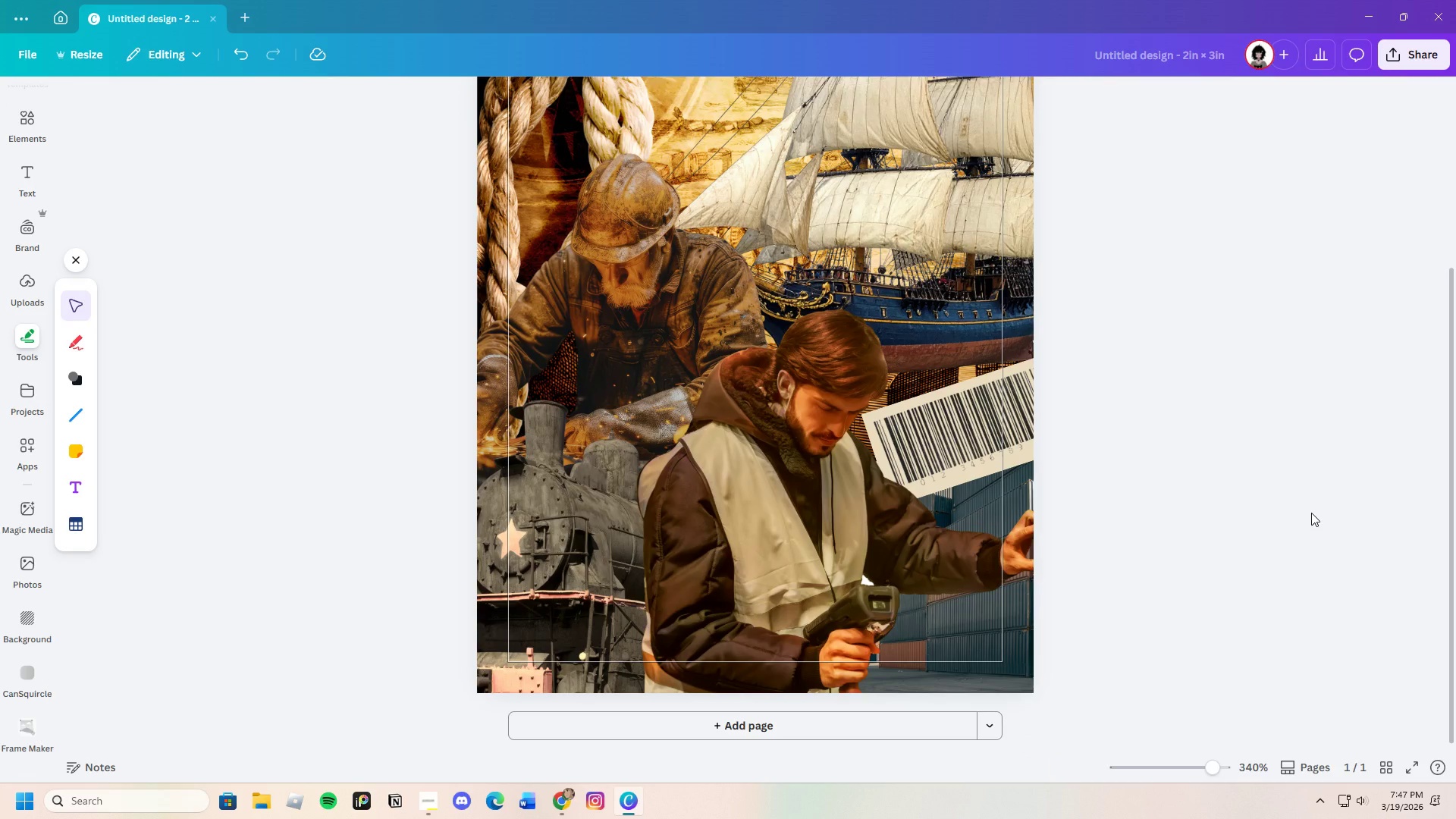 
scroll: coordinate [1311, 513], scroll_direction: up, amount: 1.0
 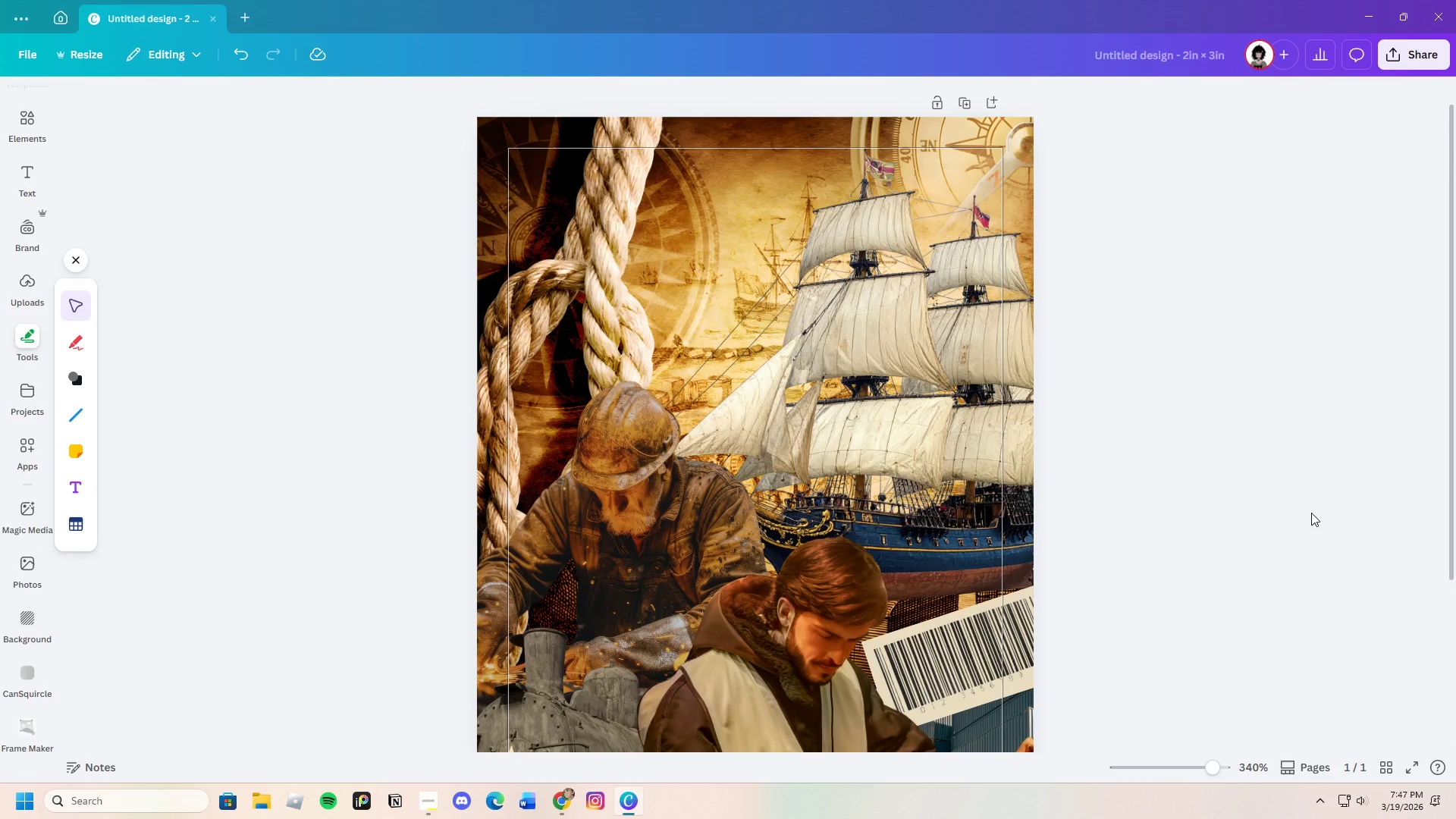 
scroll: coordinate [1311, 513], scroll_direction: down, amount: 4.0
 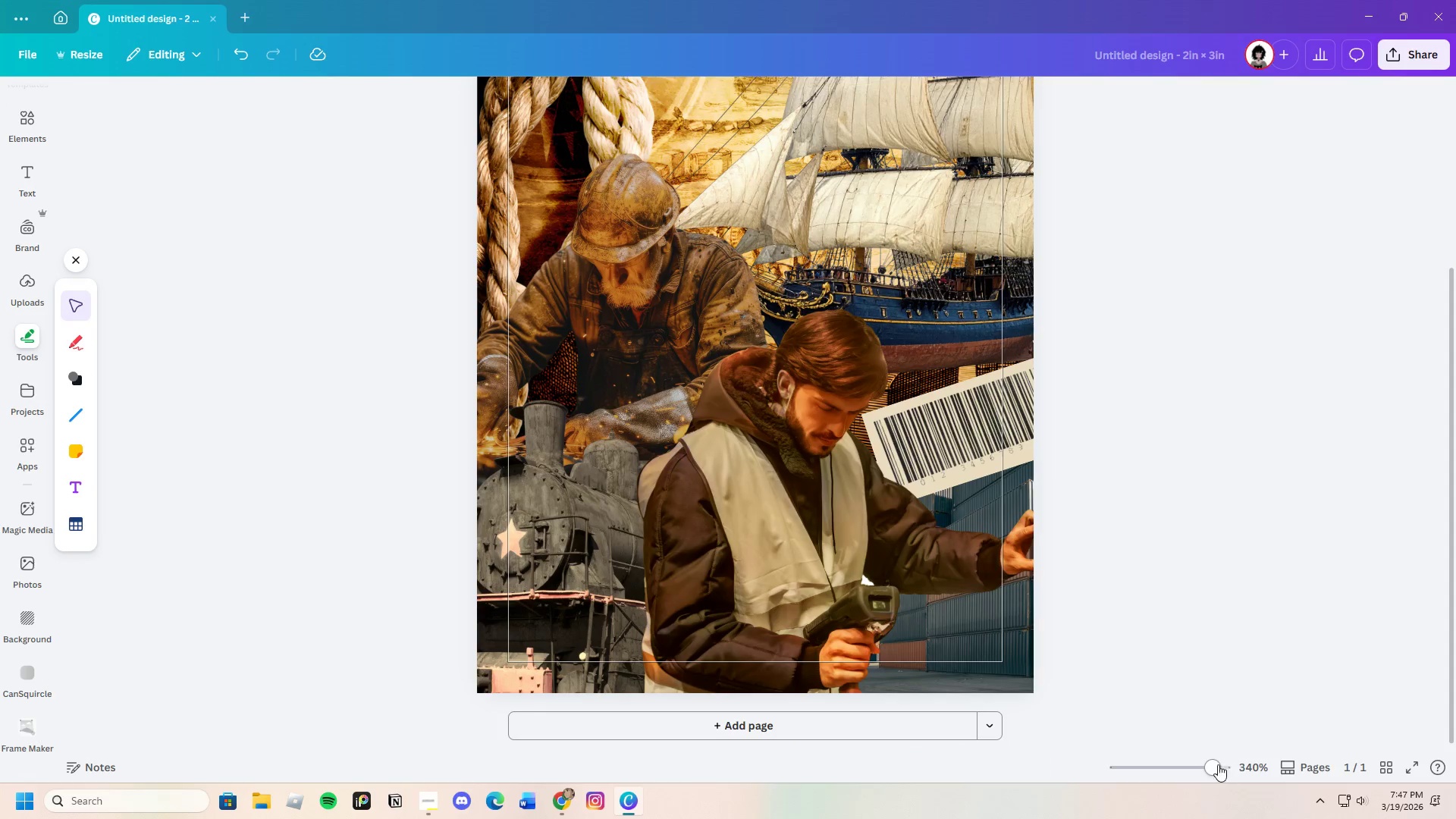 
left_click_drag(start_coordinate=[1216, 765], to_coordinate=[1210, 768])
 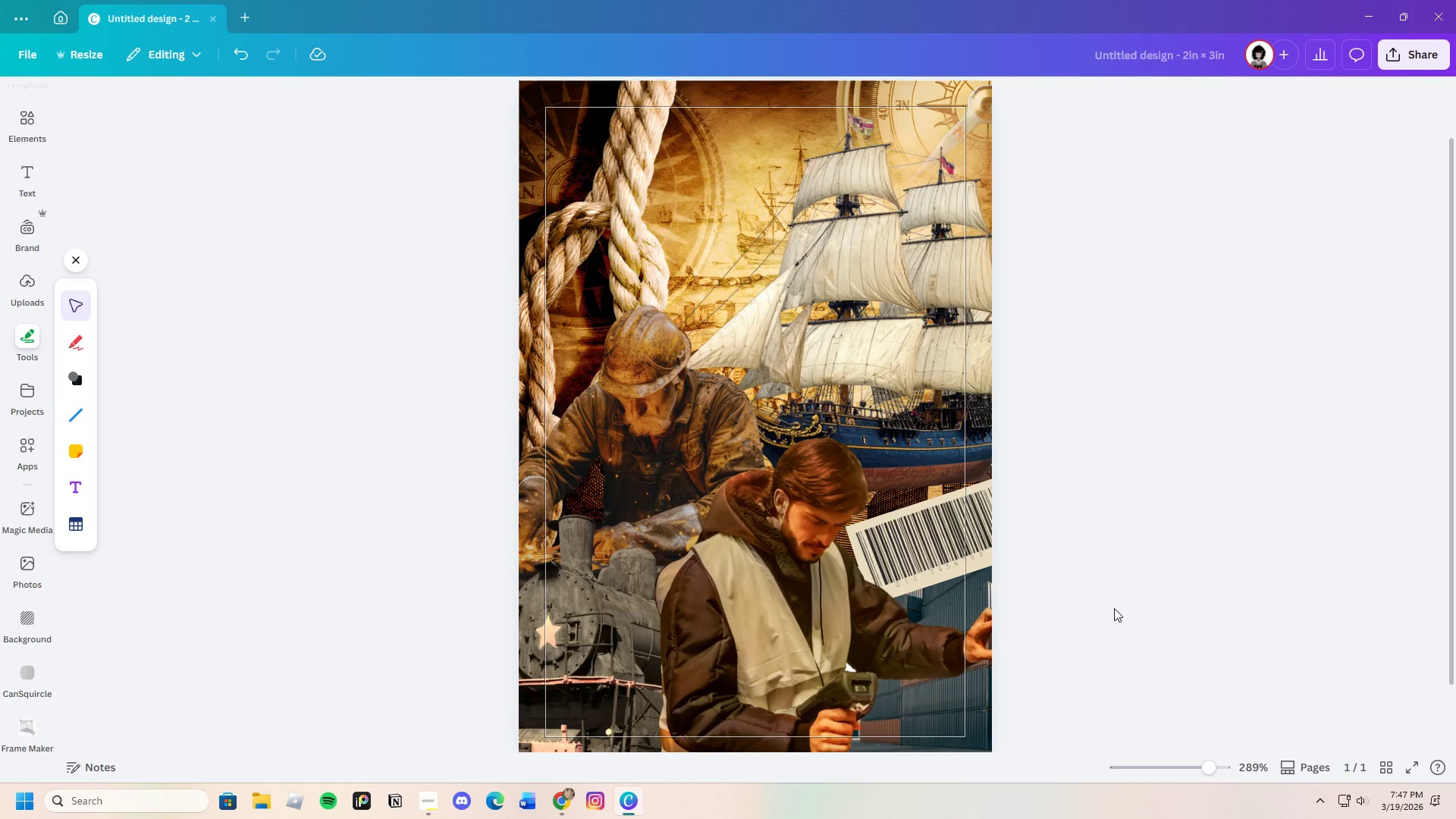 
scroll: coordinate [1114, 608], scroll_direction: down, amount: 2.0
 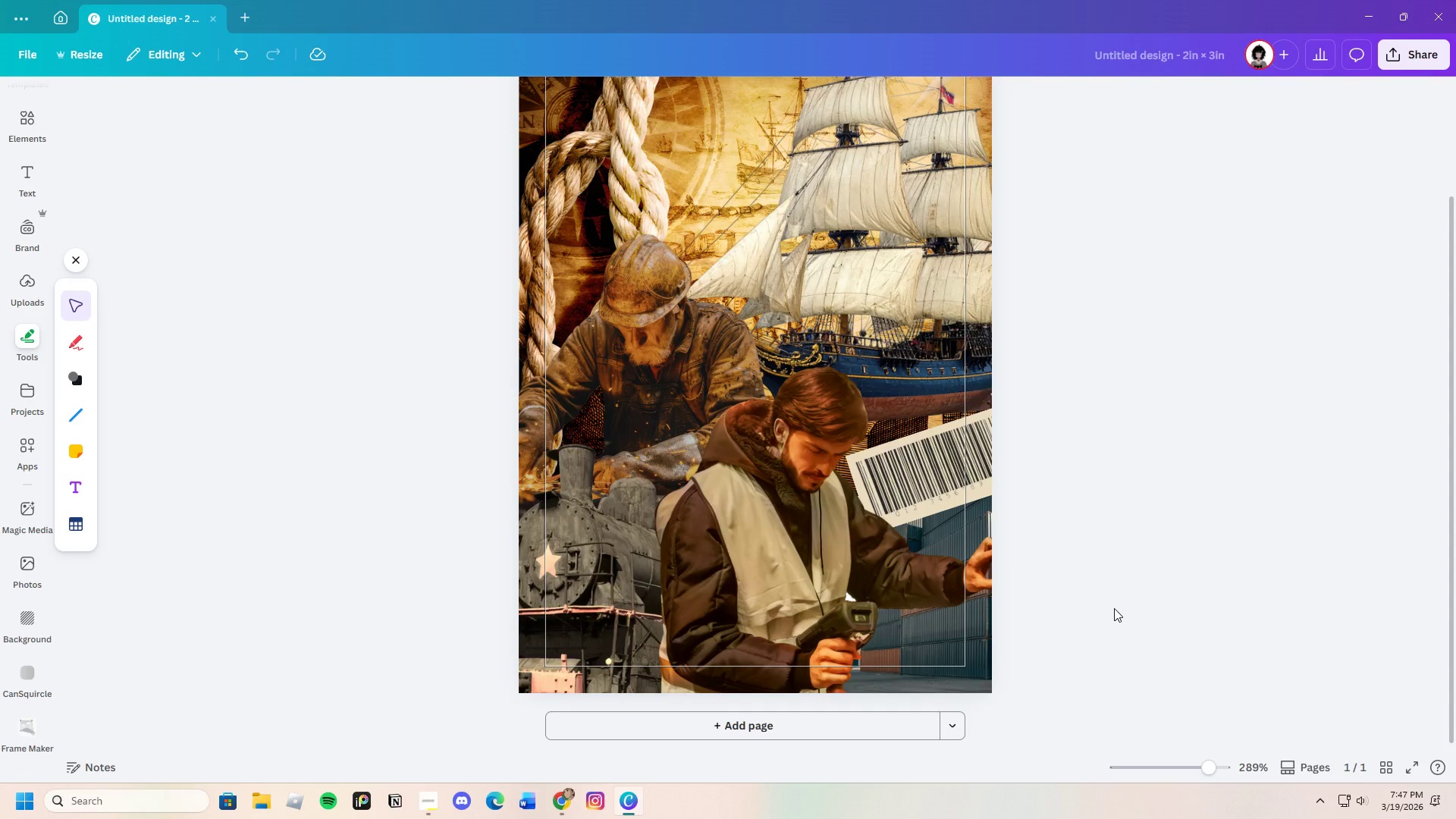 
scroll: coordinate [1114, 608], scroll_direction: up, amount: 1.0
 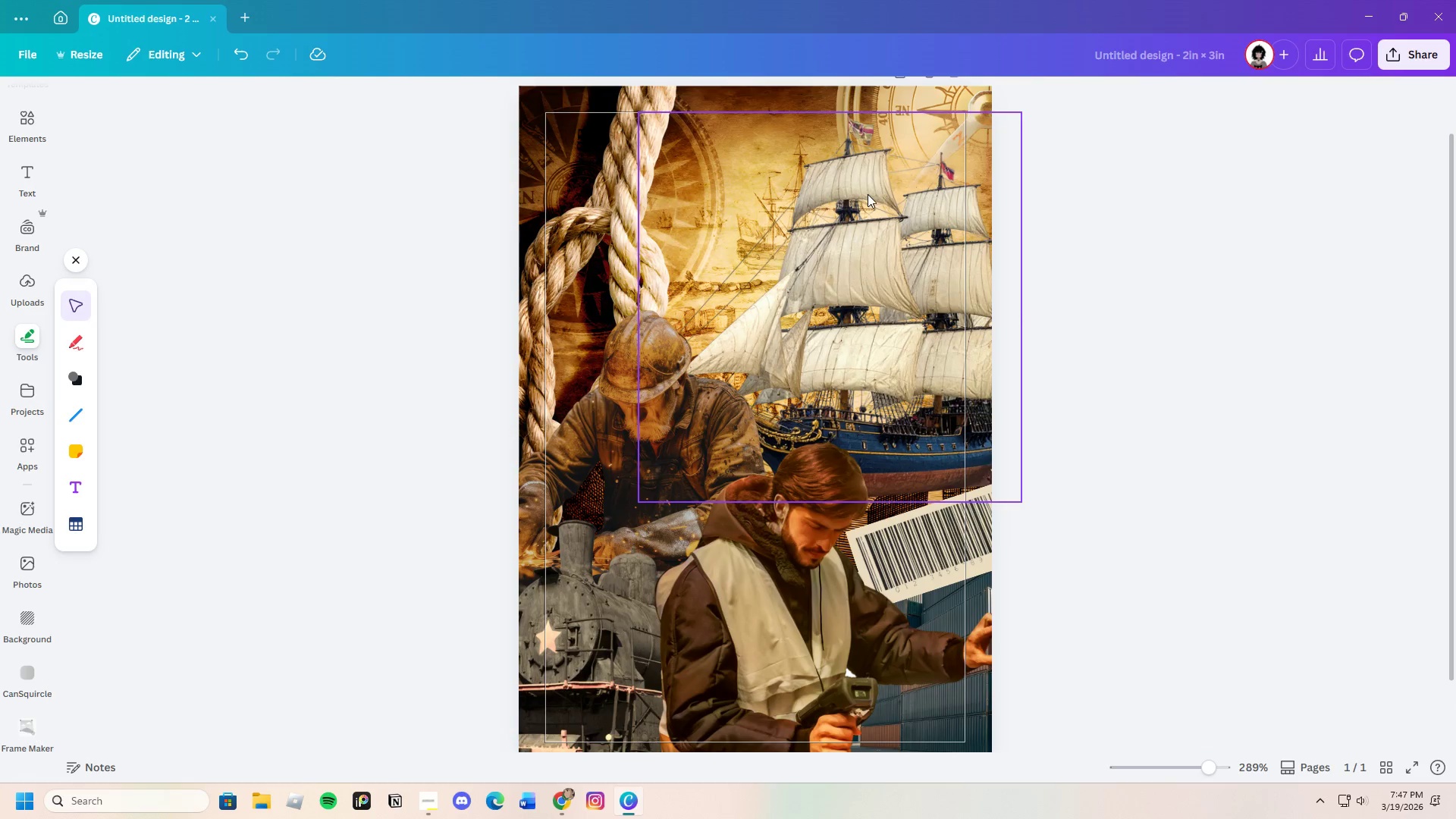 
left_click([868, 194])
 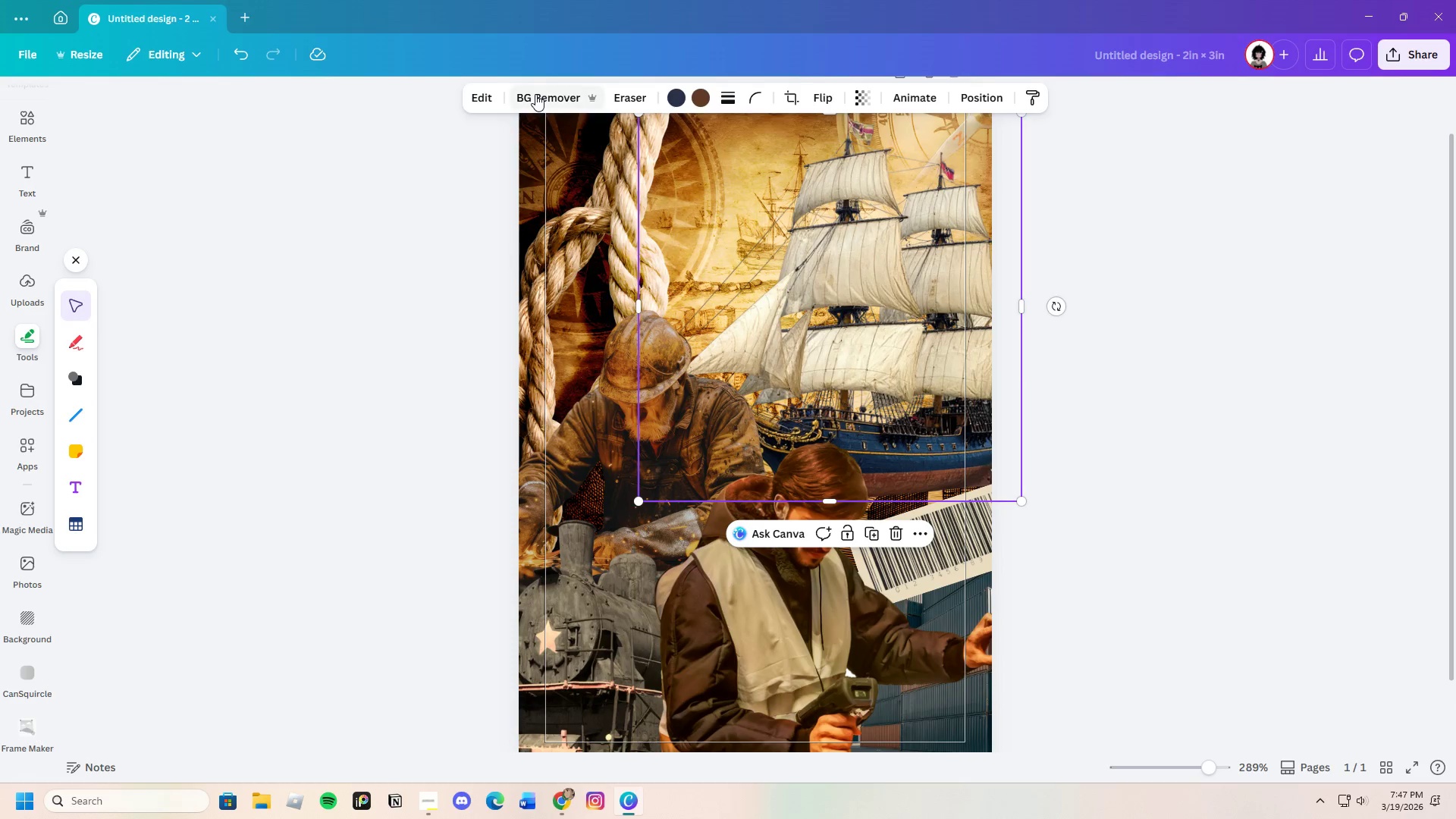 
left_click_drag(start_coordinate=[481, 92], to_coordinate=[480, 83])
 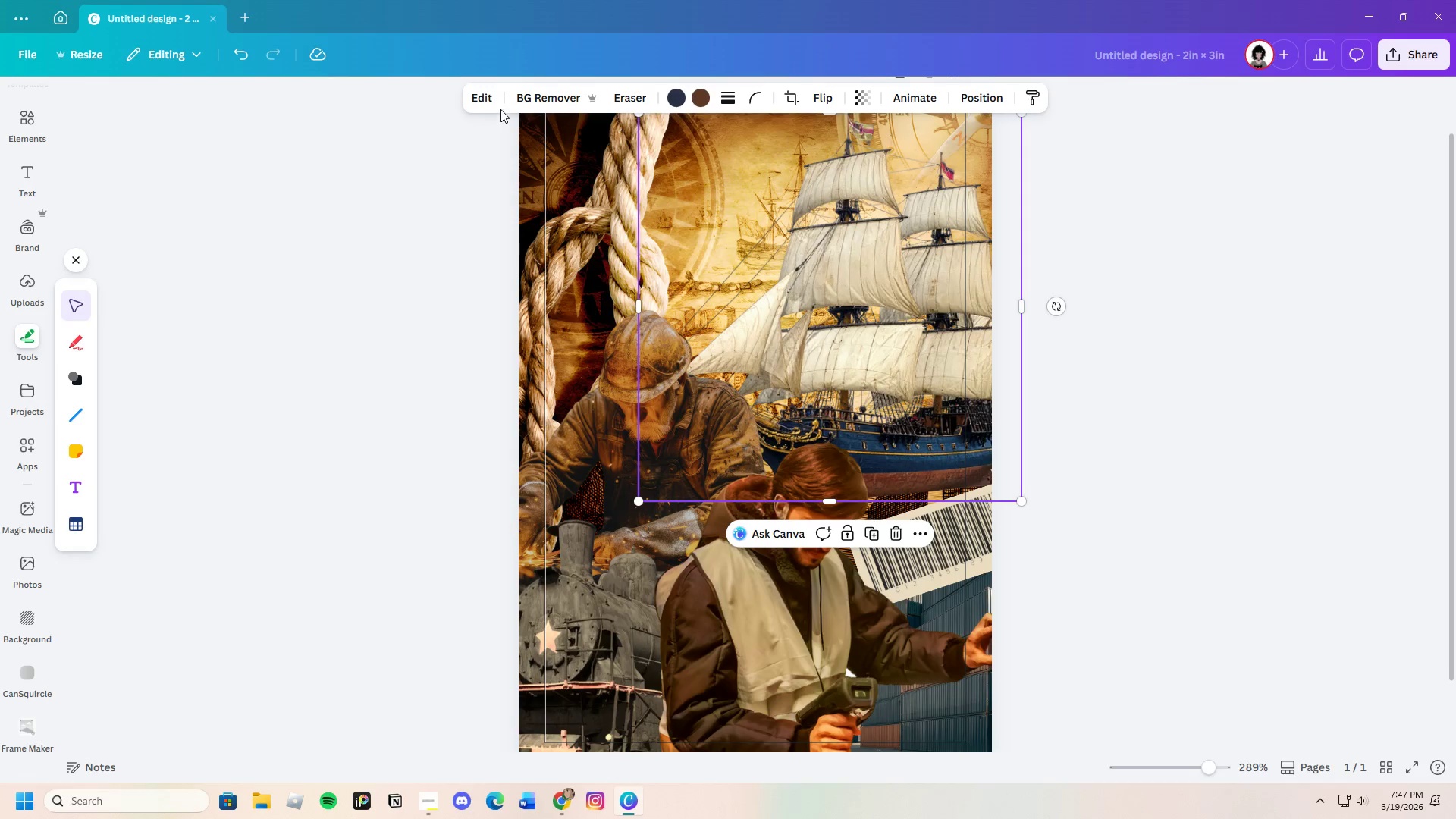 
left_click([492, 95])
 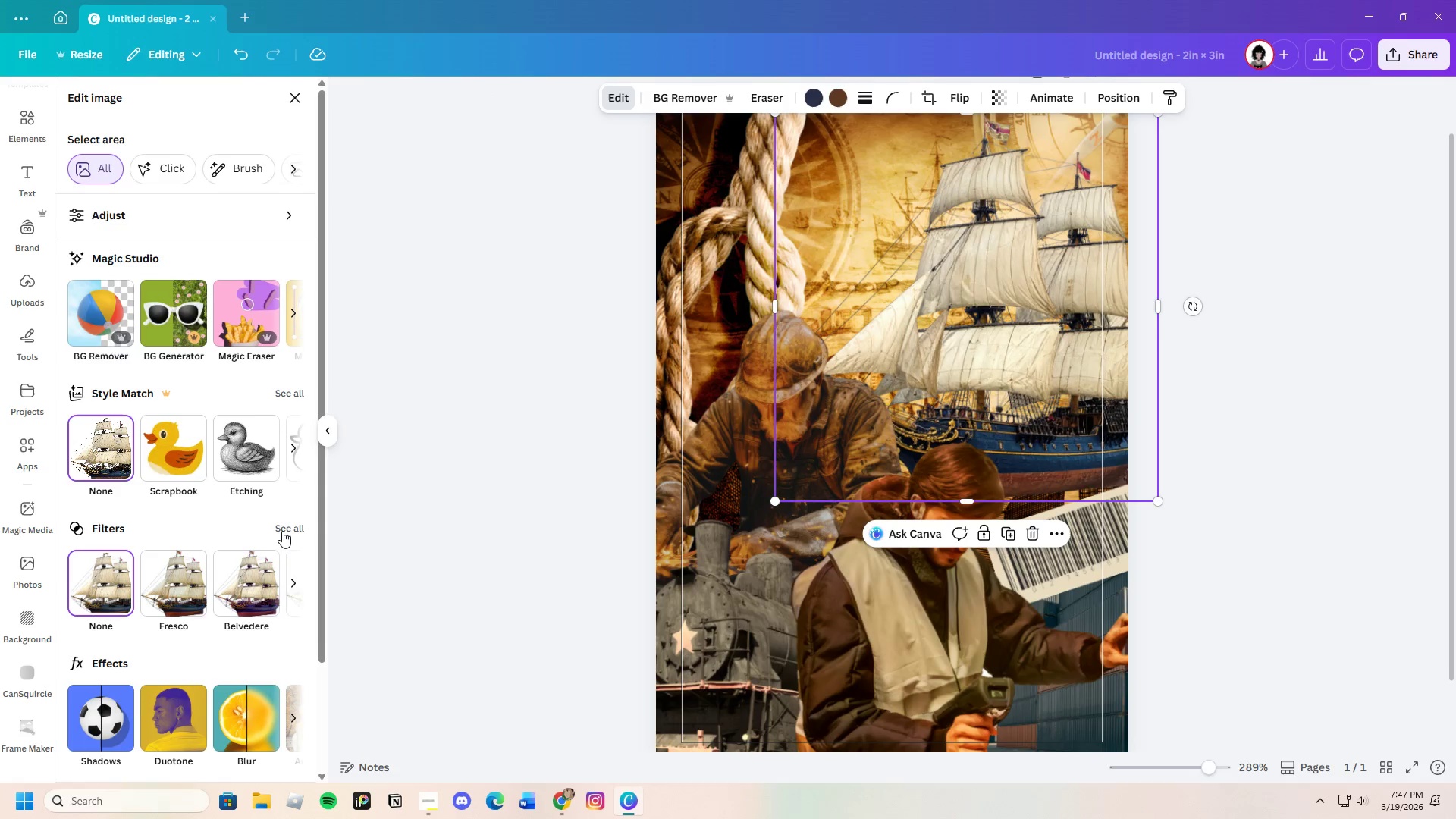 
left_click([286, 528])
 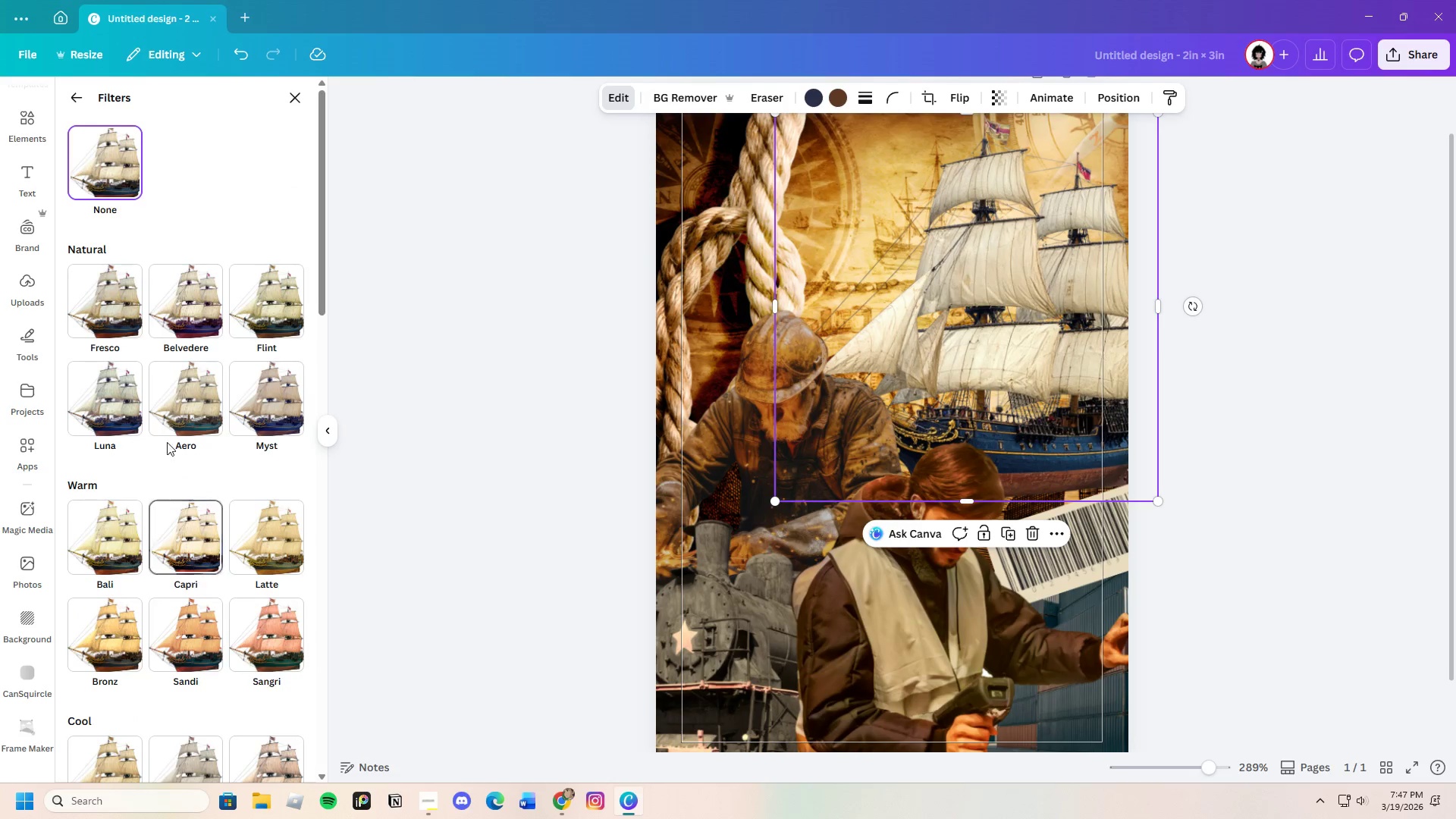 
left_click([188, 304])
 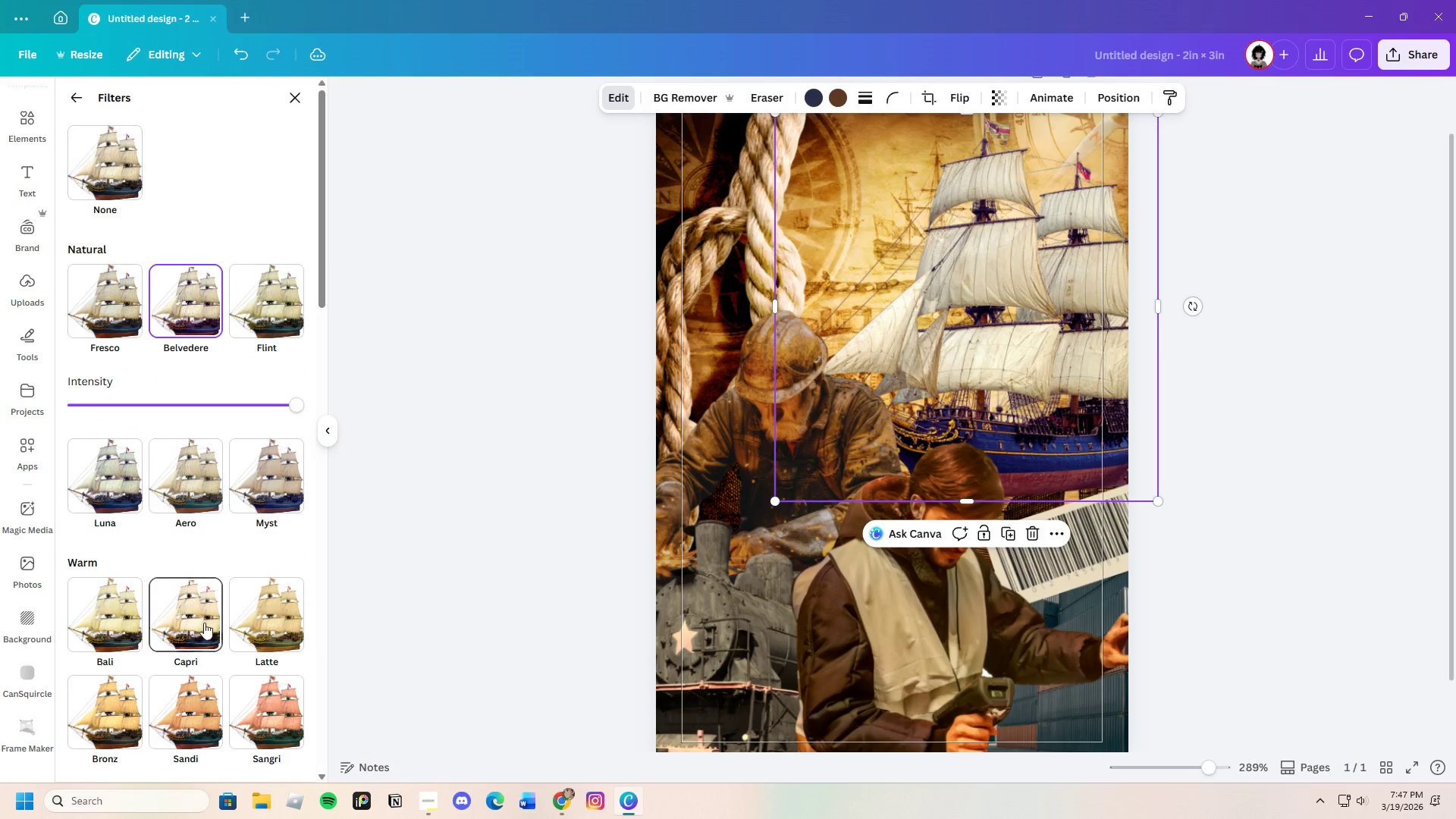 
left_click([174, 478])
 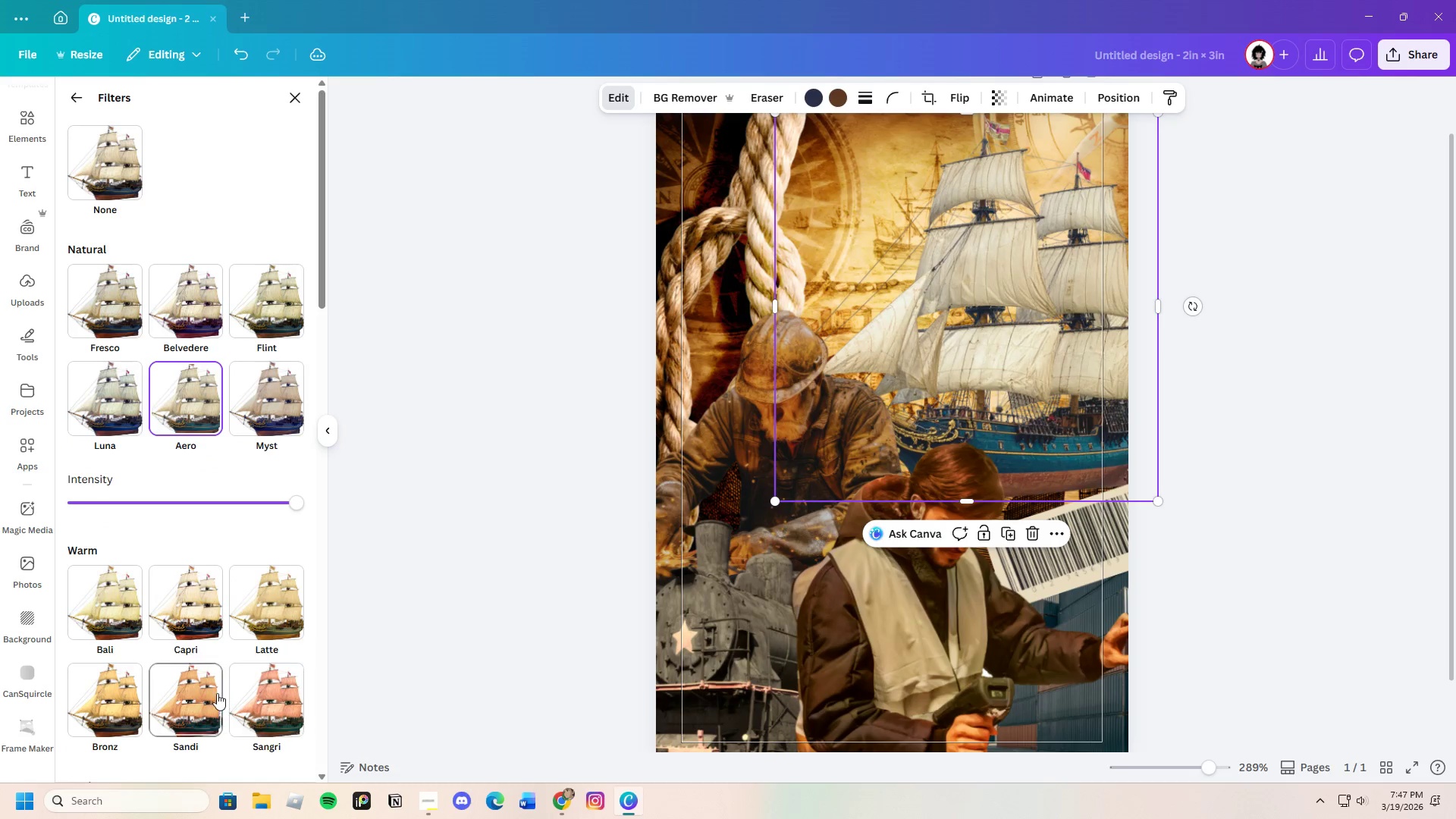 
left_click([172, 604])
 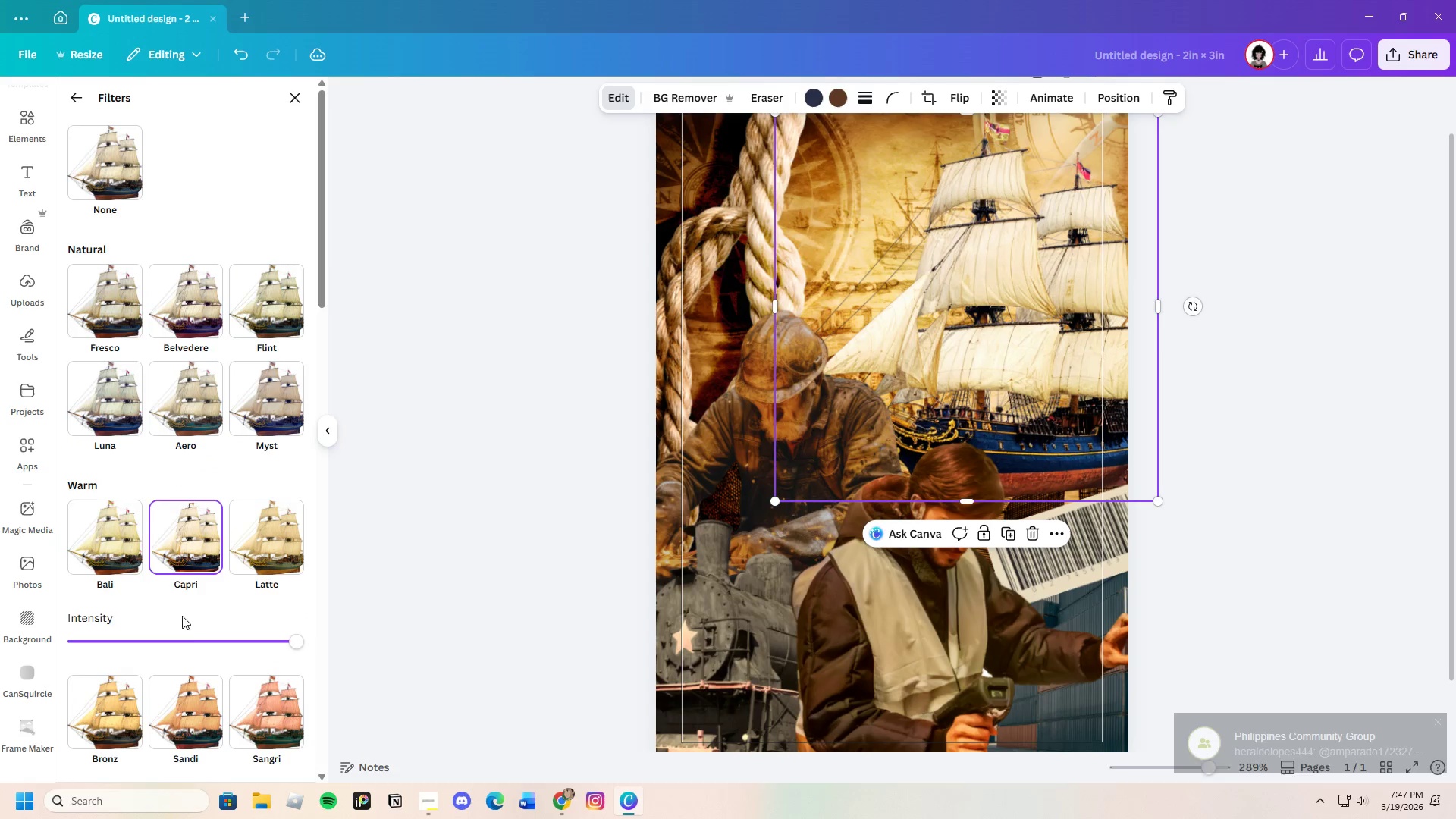 
scroll: coordinate [206, 631], scroll_direction: down, amount: 1.0
 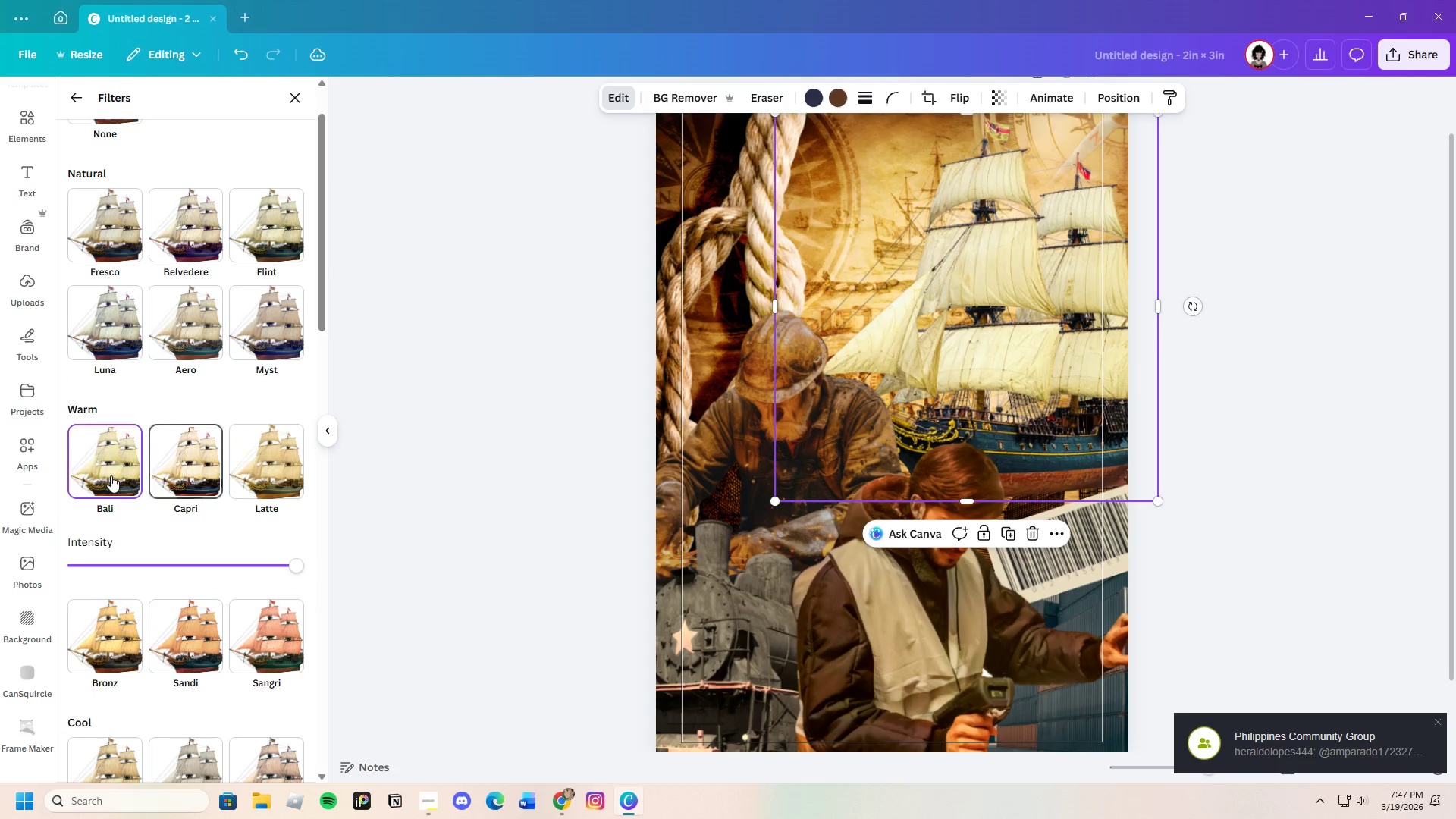 
double_click([183, 471])
 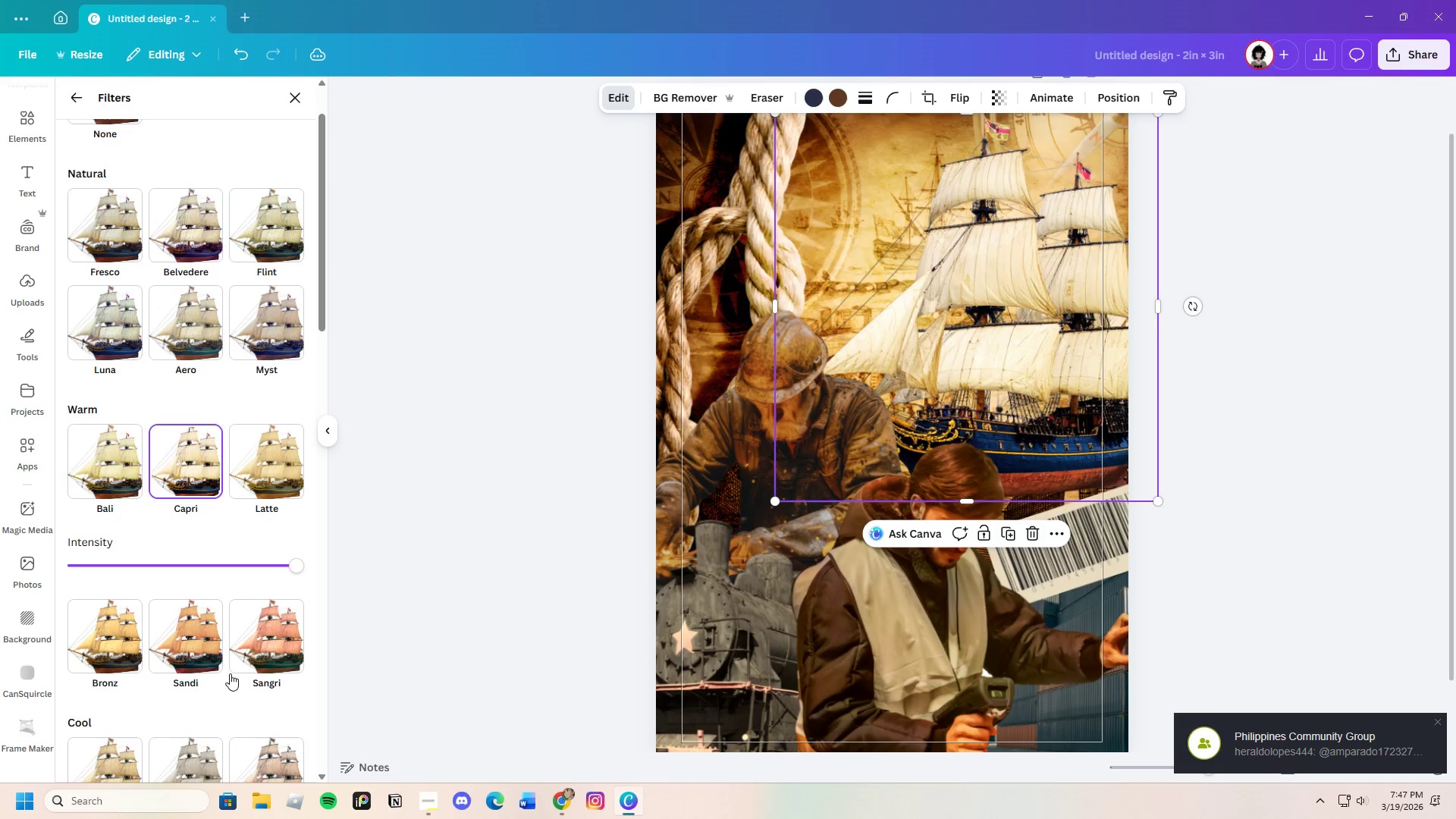 
scroll: coordinate [231, 682], scroll_direction: down, amount: 2.0
 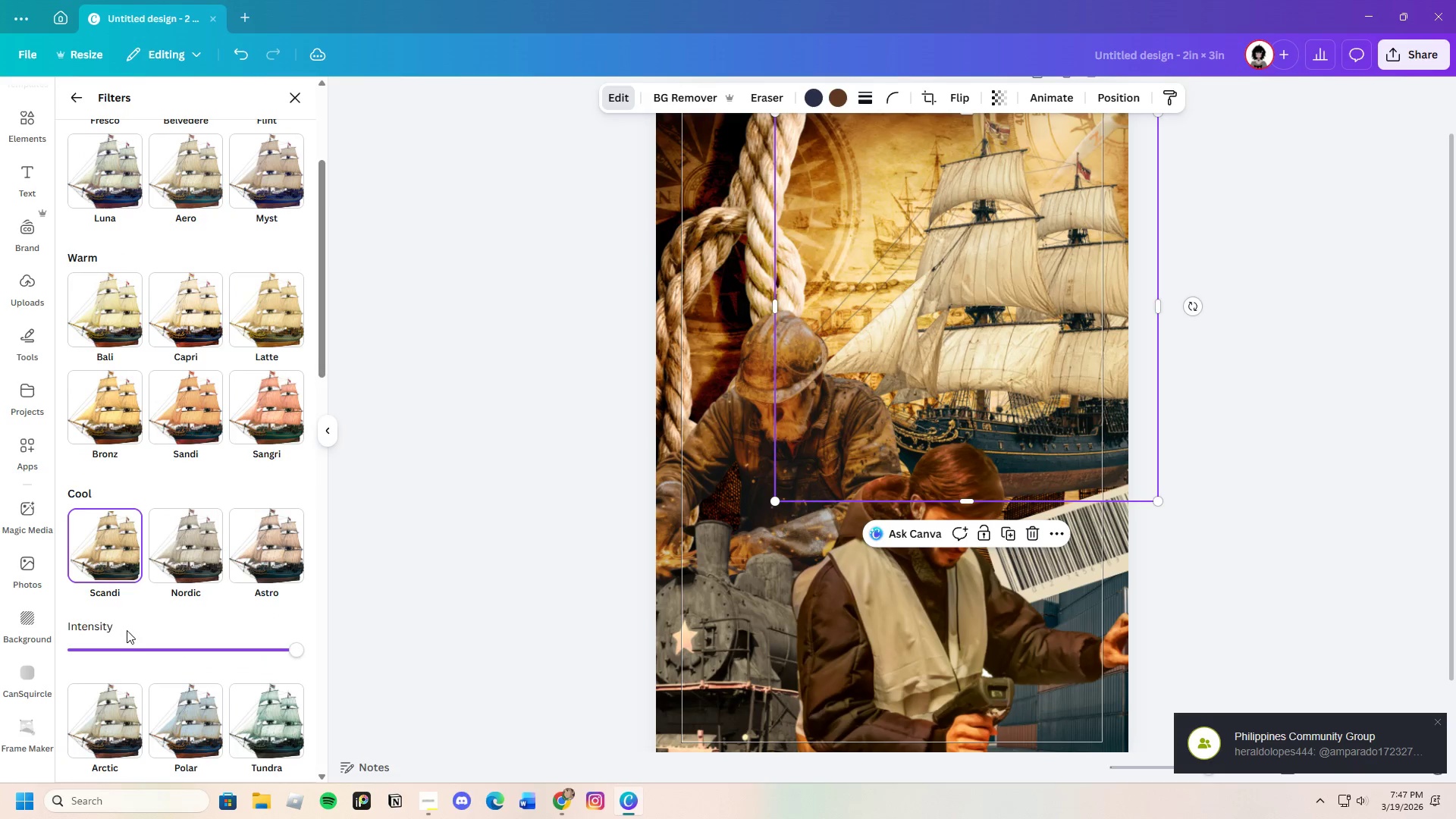 
wait(6.33)
 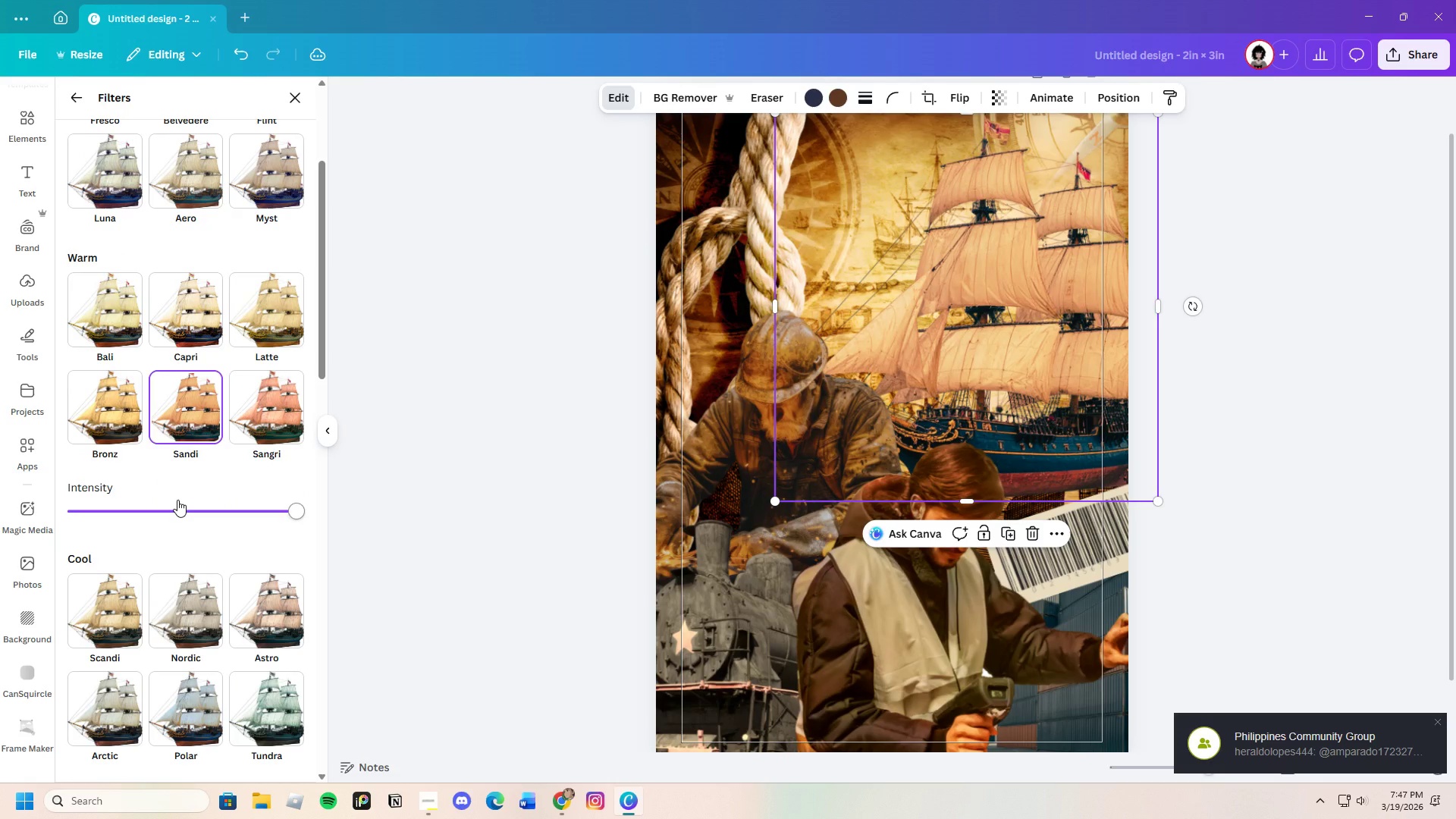 
scroll: coordinate [249, 653], scroll_direction: down, amount: 3.0
 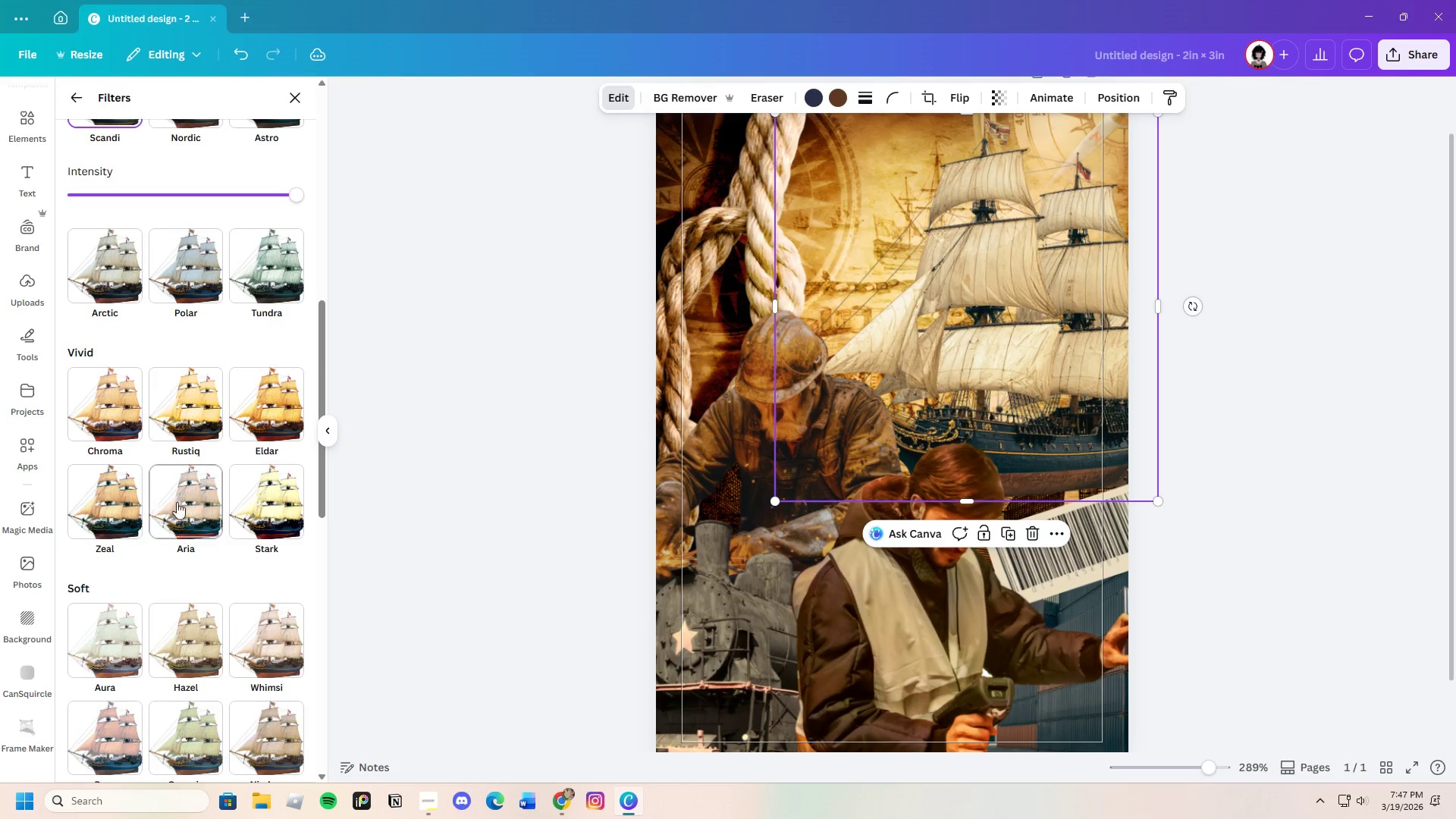 
left_click([189, 415])
 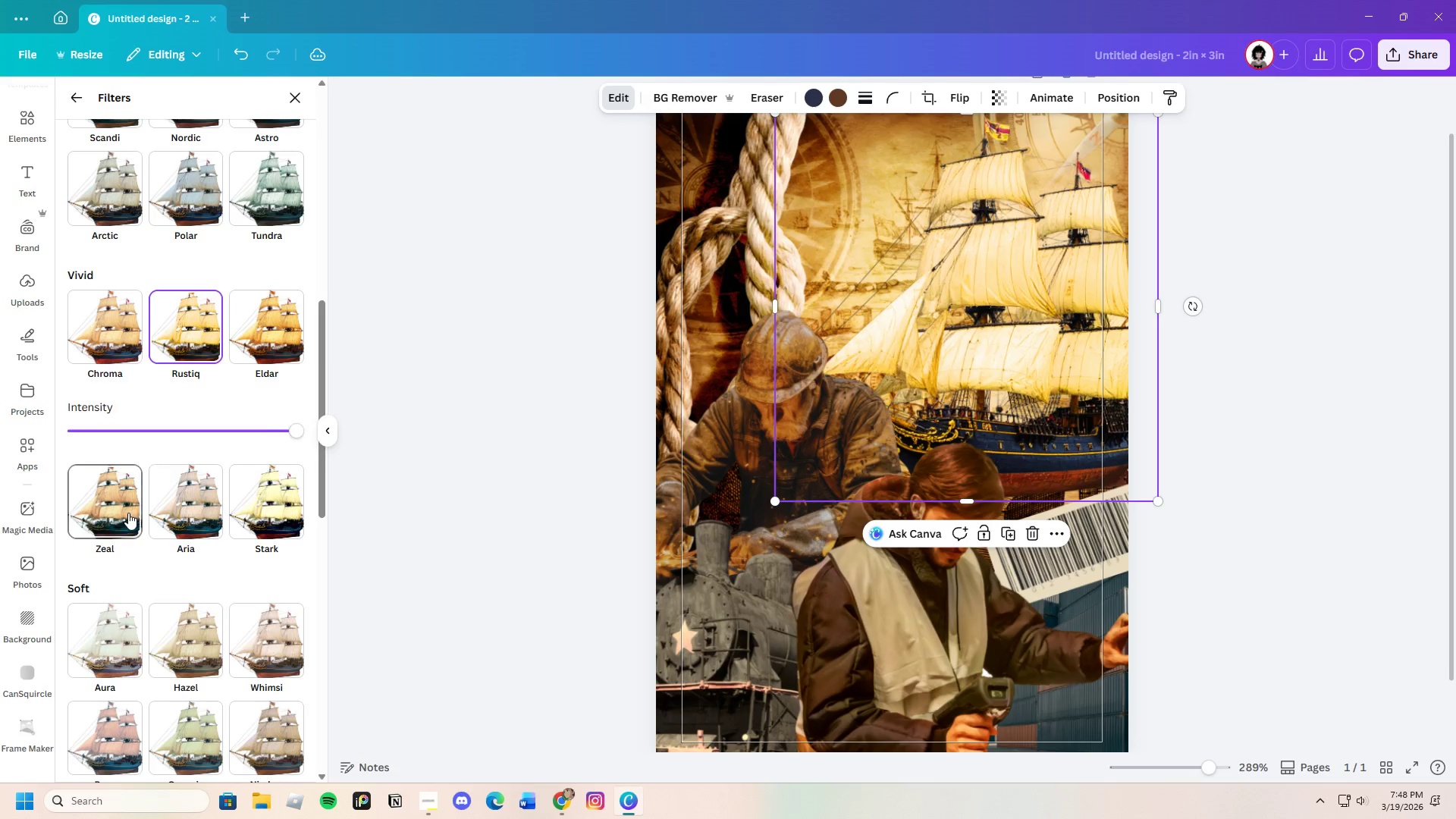 
left_click([125, 513])
 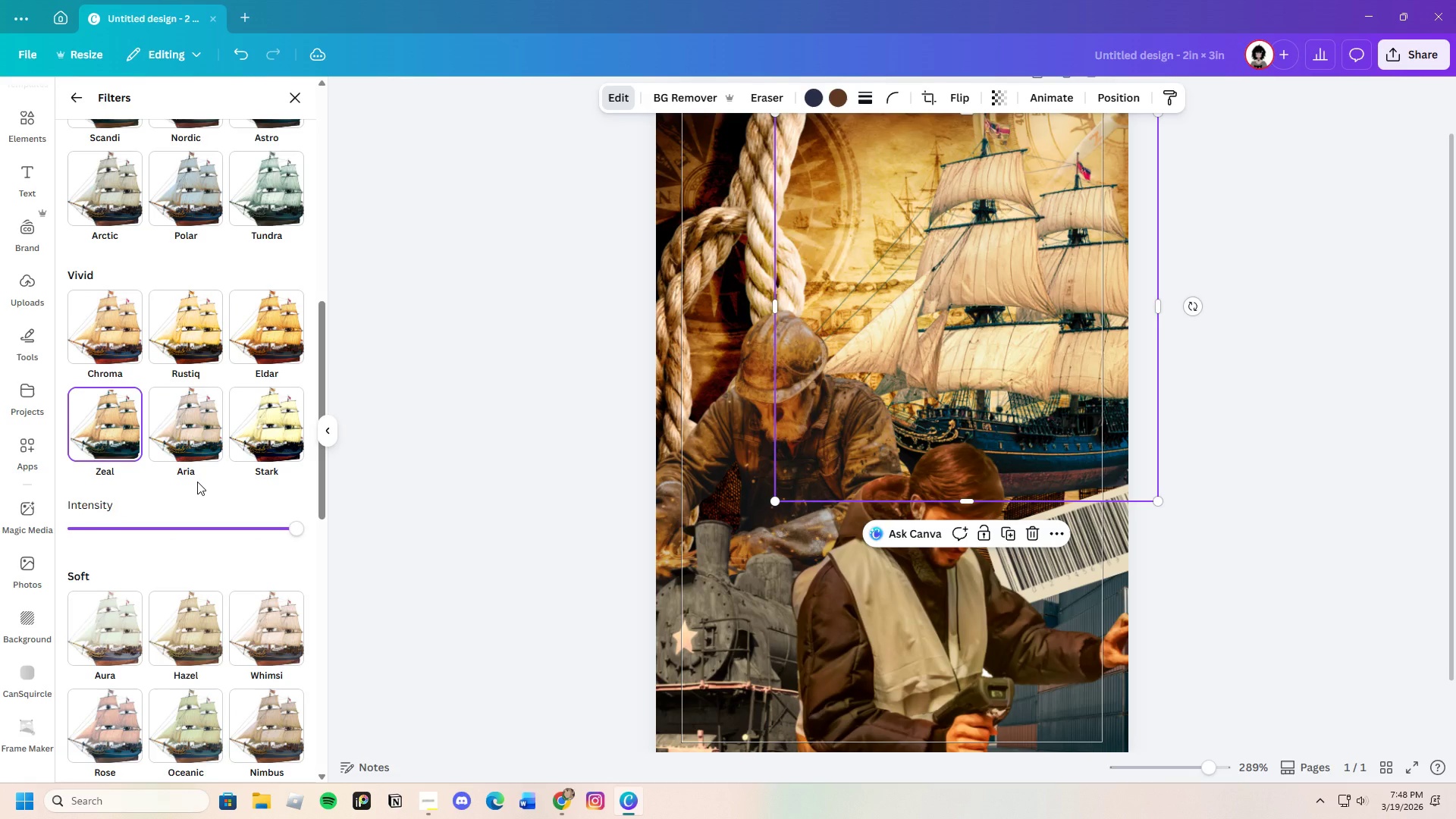 
left_click([288, 435])
 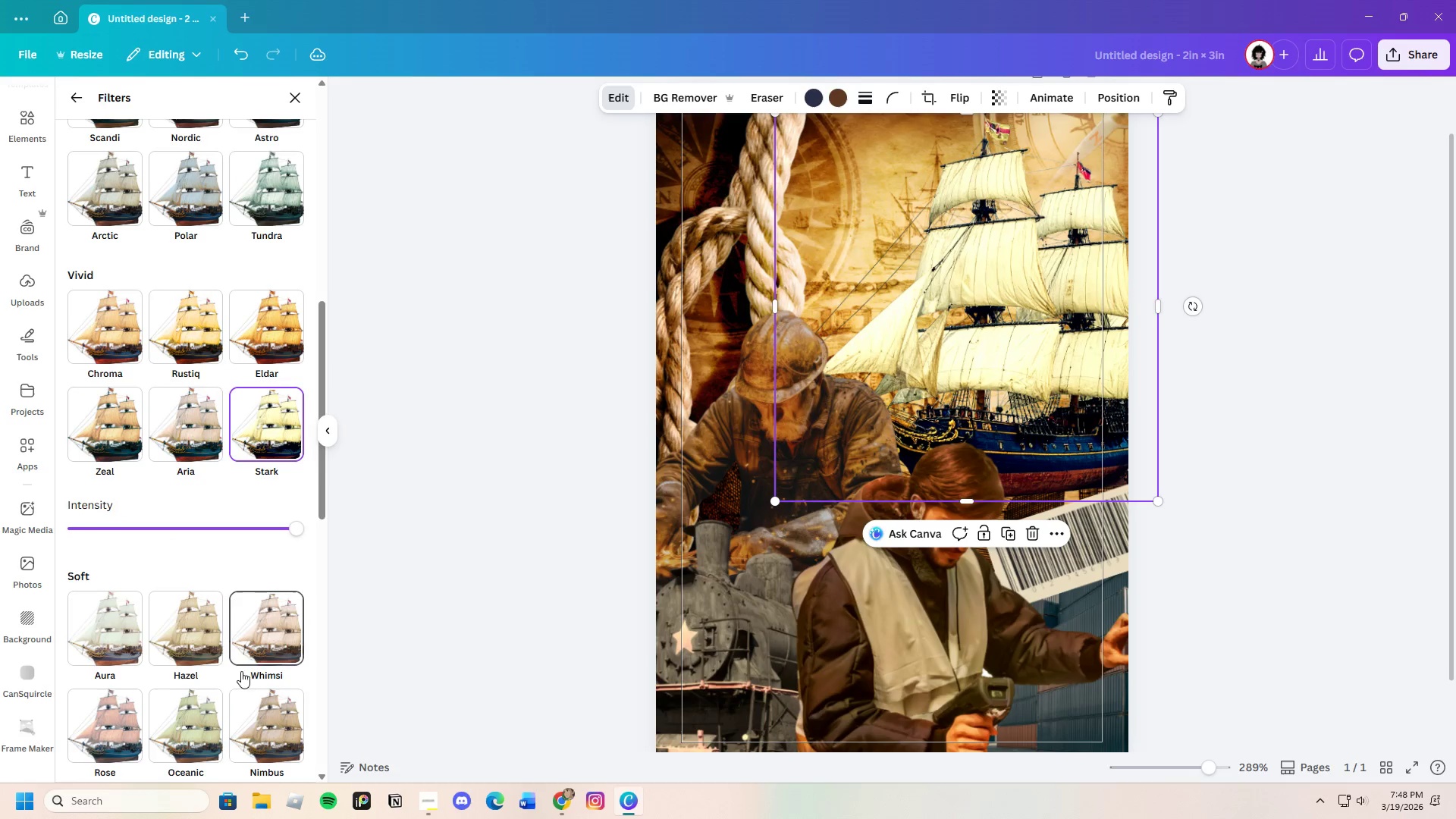 
scroll: coordinate [238, 687], scroll_direction: down, amount: 5.0
 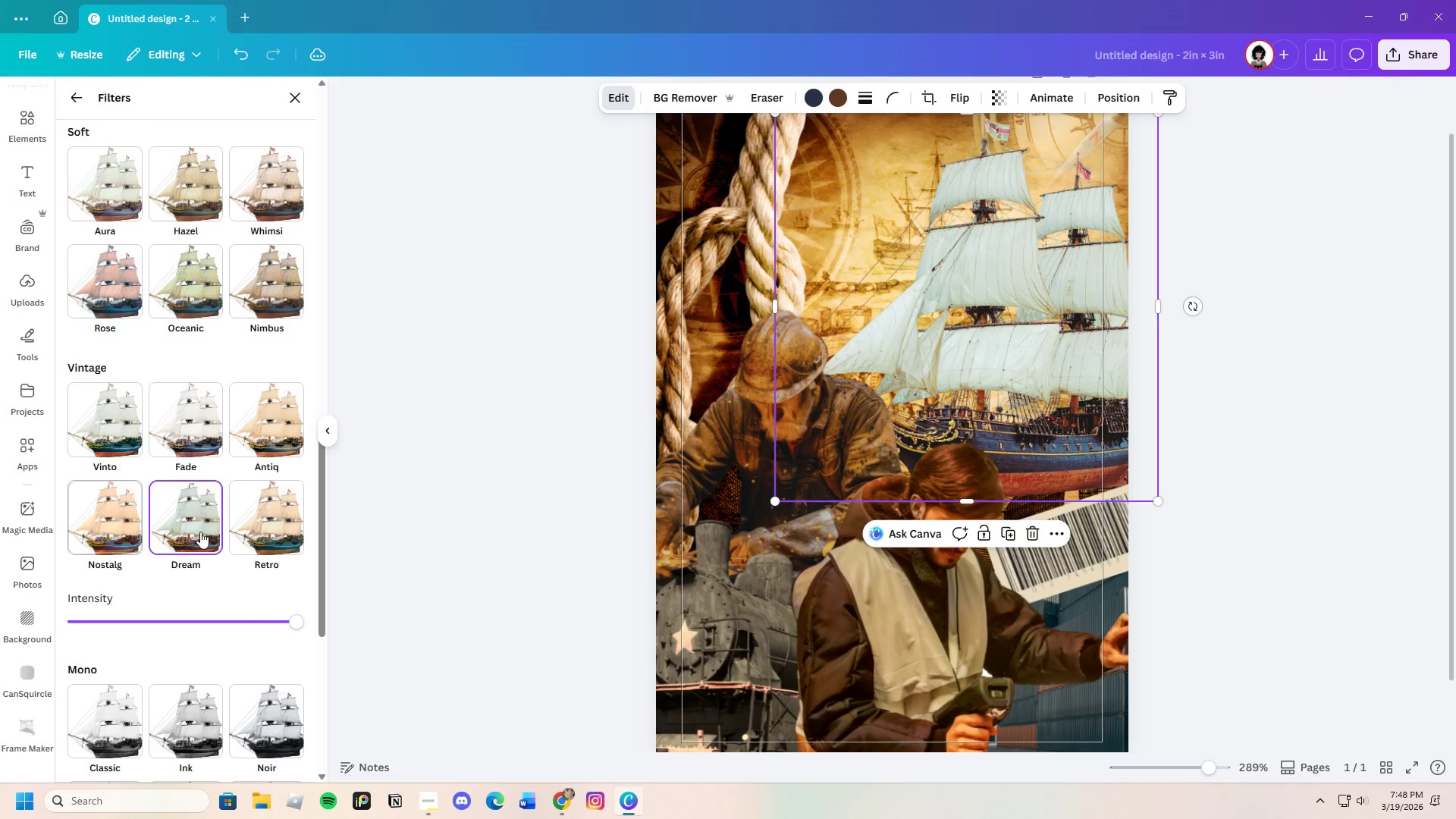 
scroll: coordinate [187, 639], scroll_direction: up, amount: 8.0
 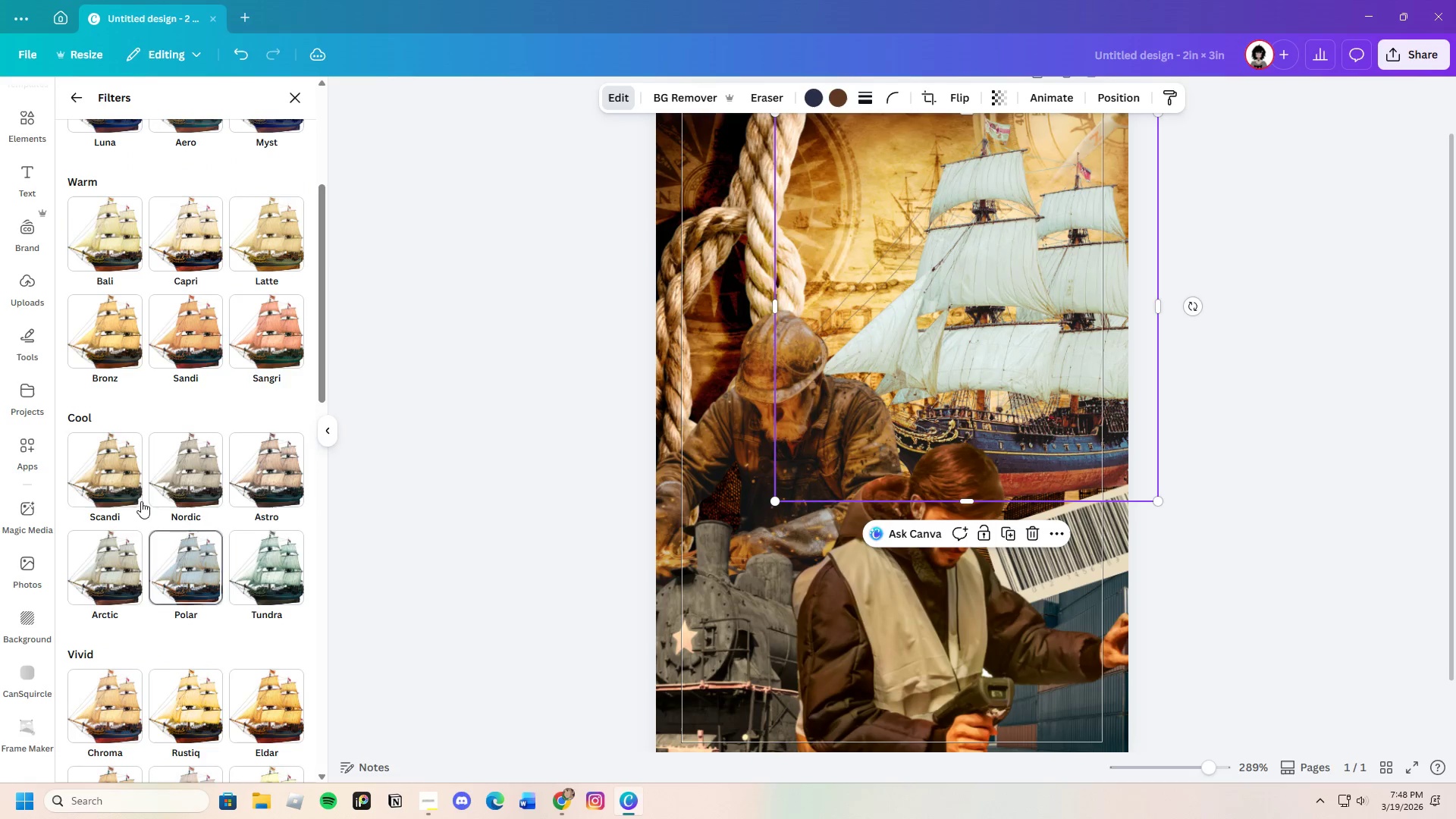 
left_click_drag(start_coordinate=[115, 472], to_coordinate=[120, 472])
 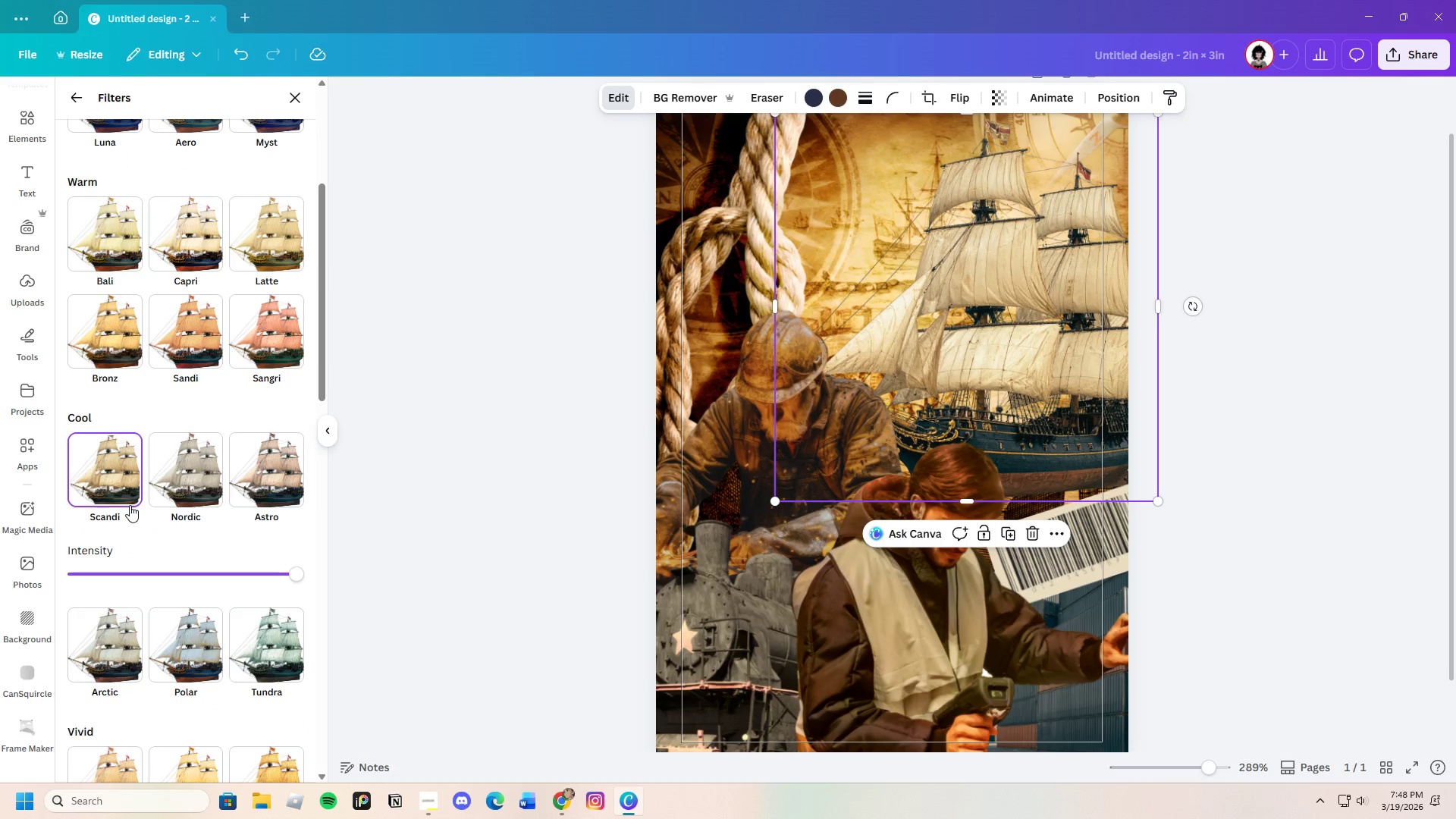 
scroll: coordinate [137, 522], scroll_direction: up, amount: 1.0
 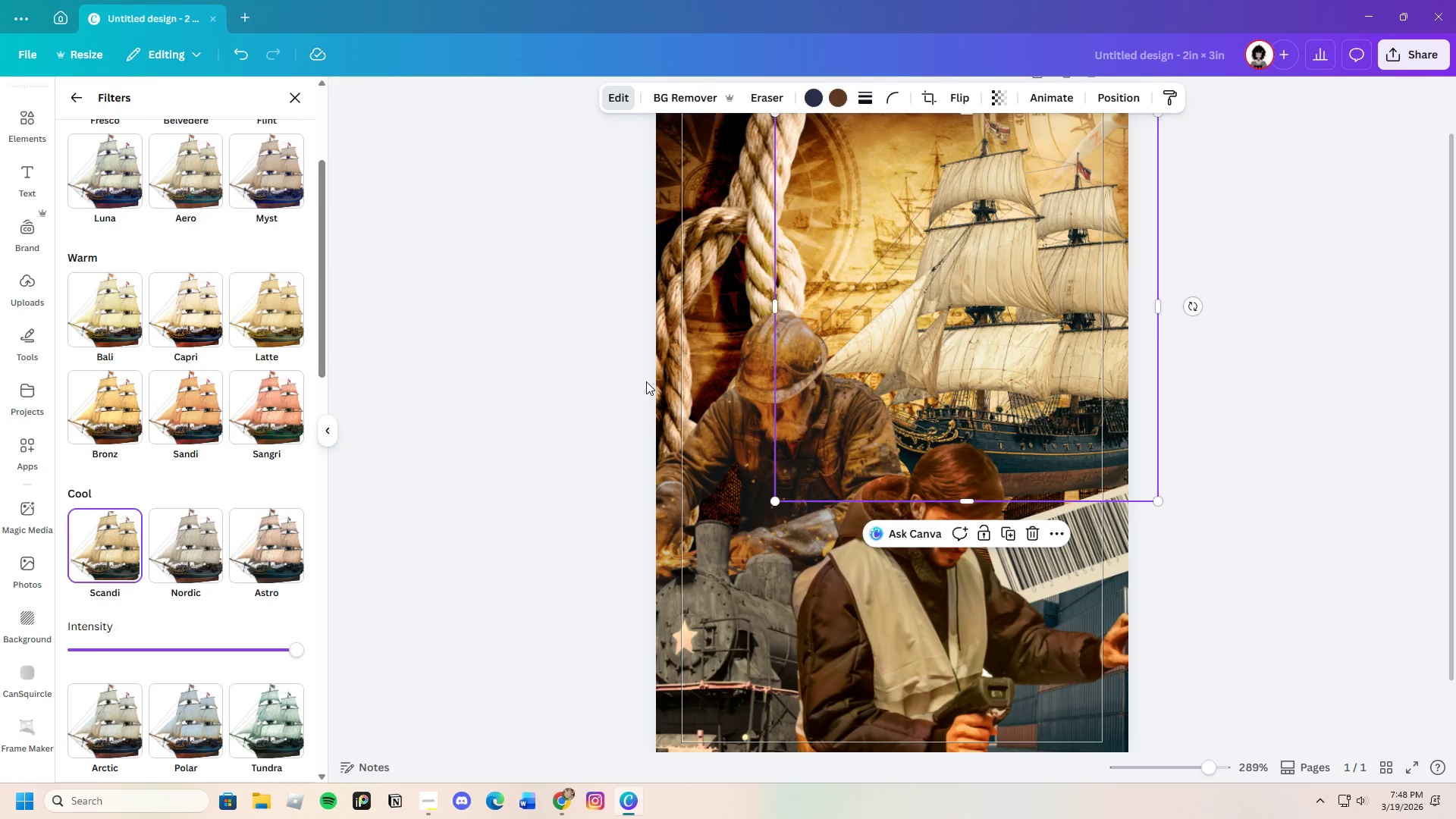 
left_click_drag(start_coordinate=[1025, 359], to_coordinate=[1034, 386])
 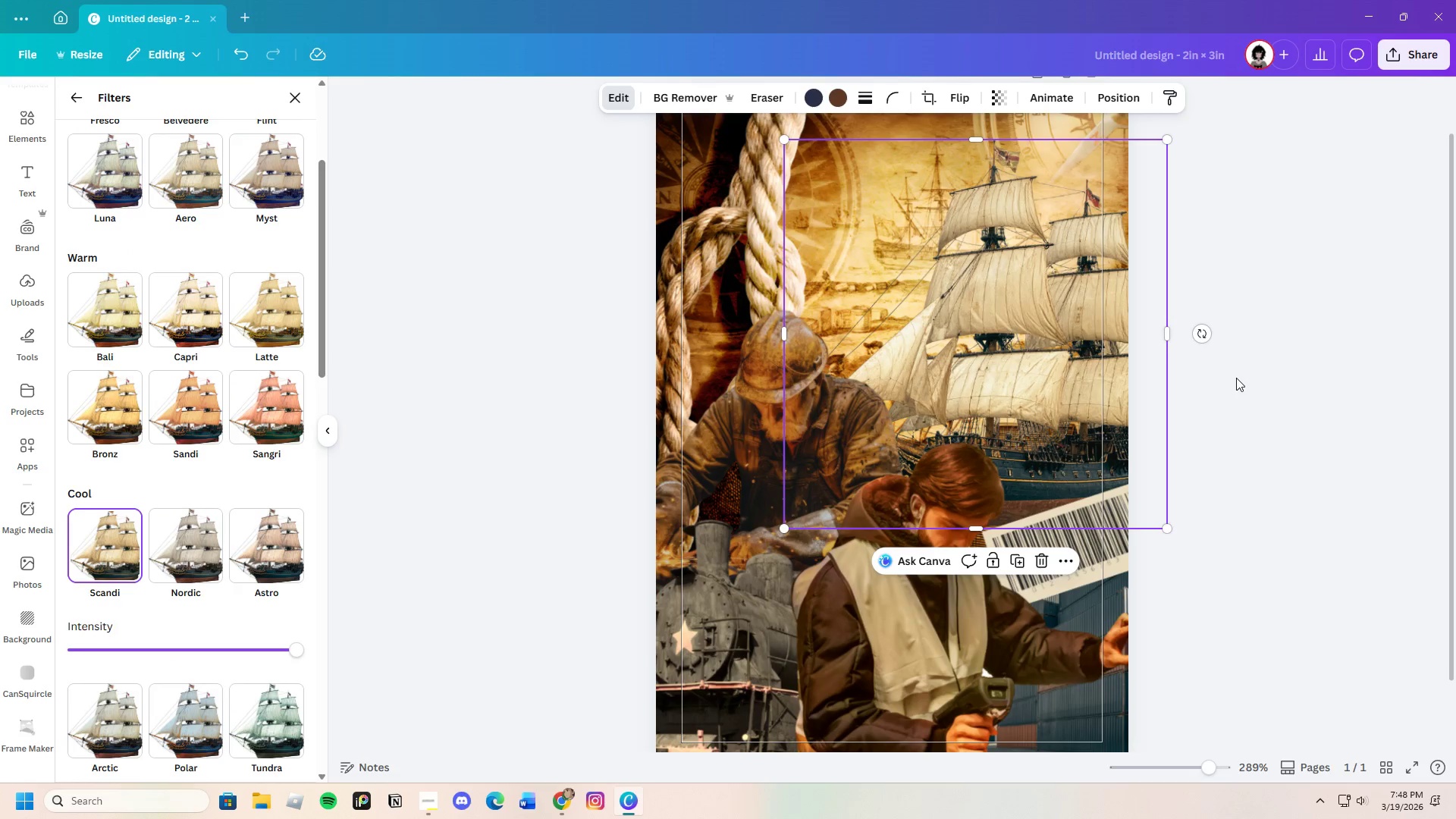 
left_click([1236, 378])
 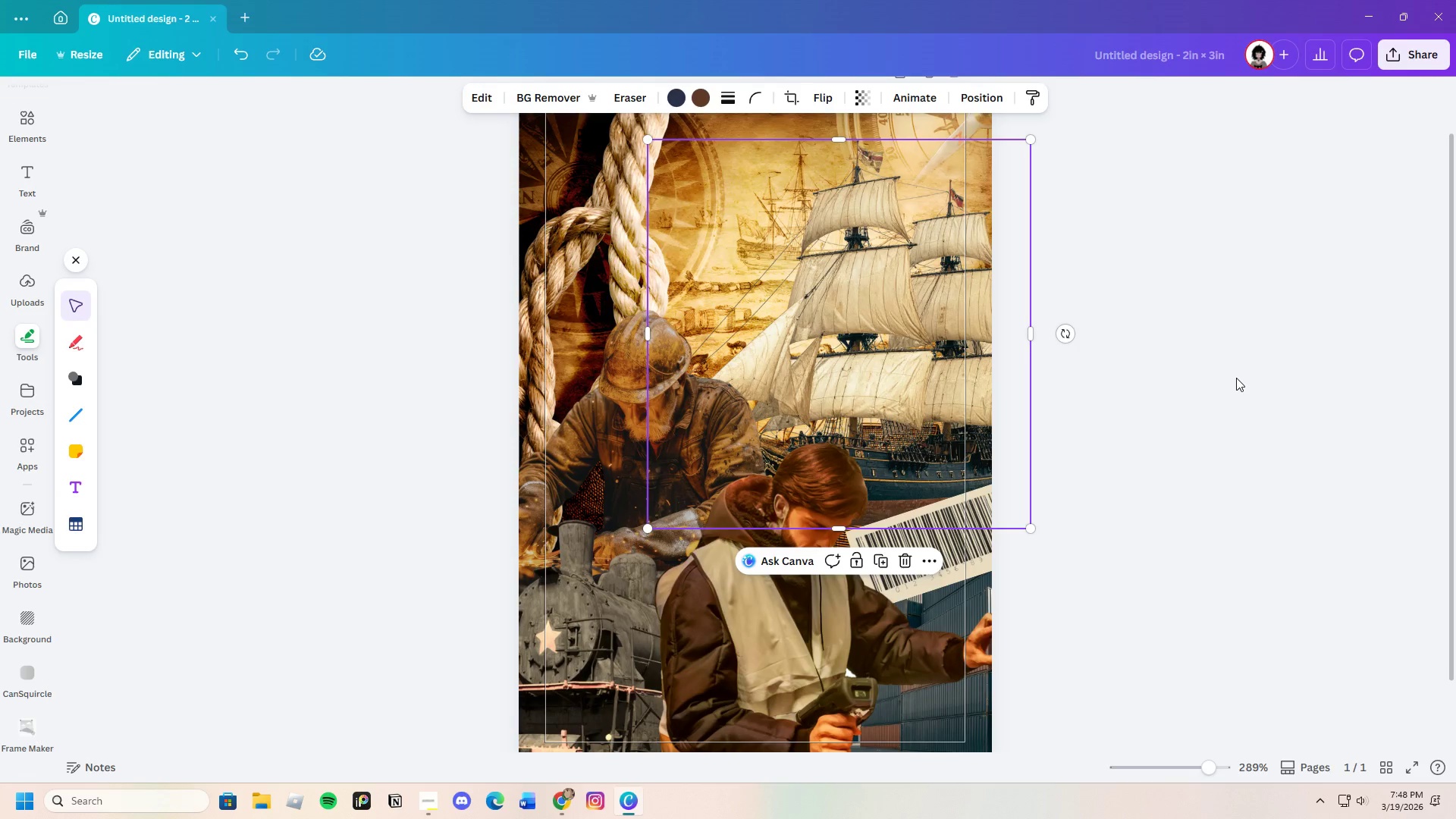 
left_click([1236, 378])
 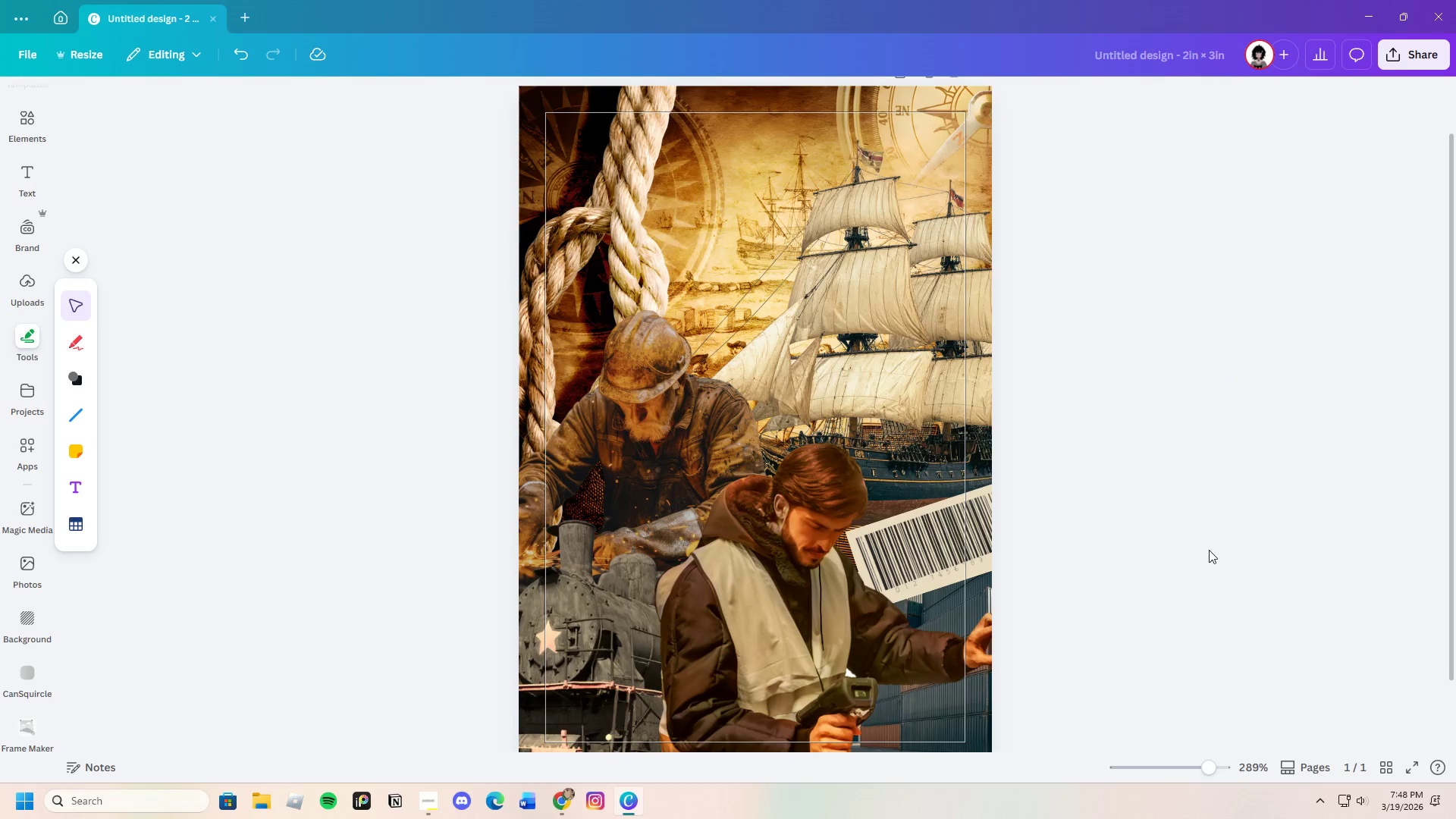 
scroll: coordinate [1172, 561], scroll_direction: down, amount: 3.0
 